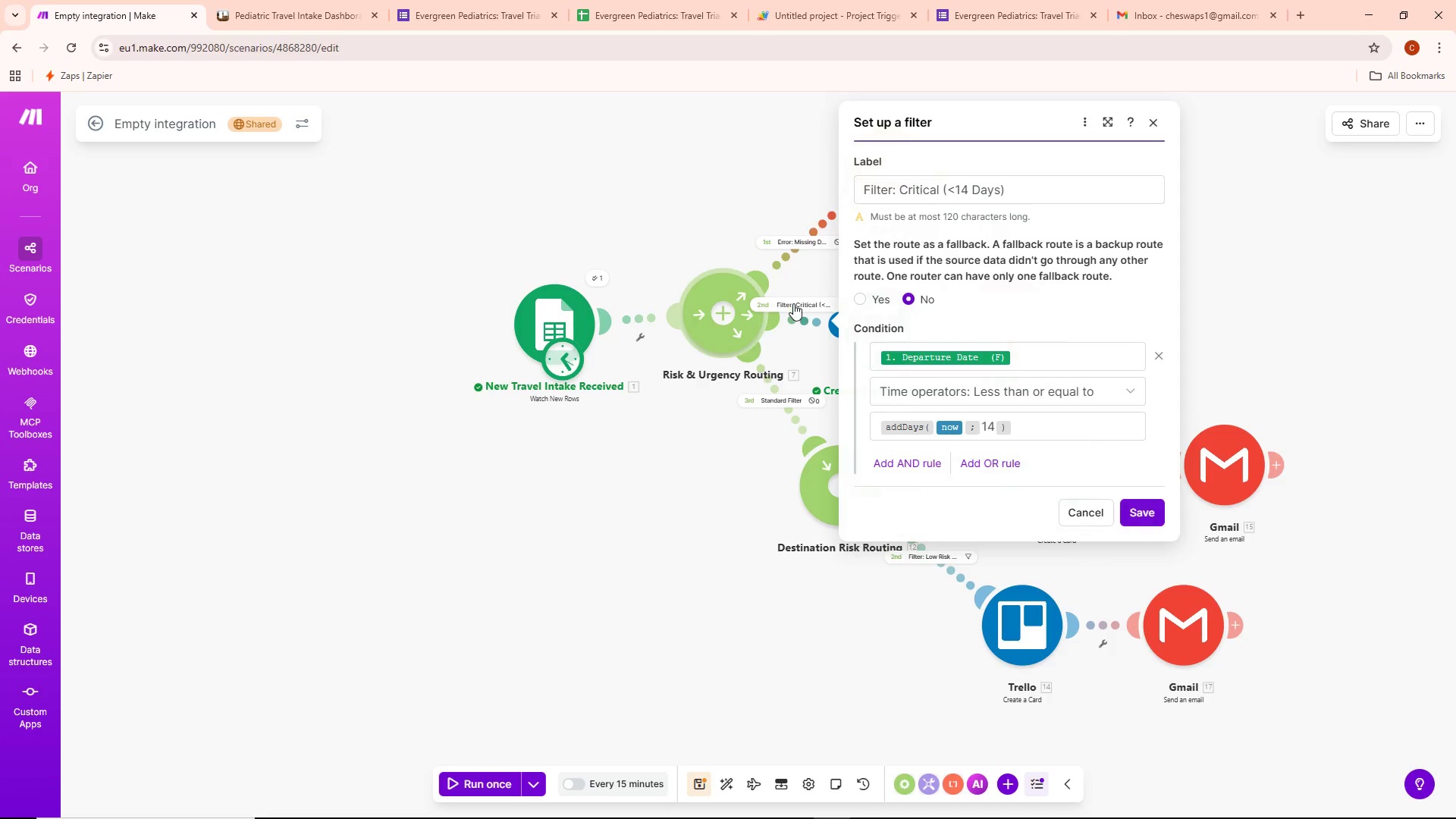 
left_click([793, 303])
 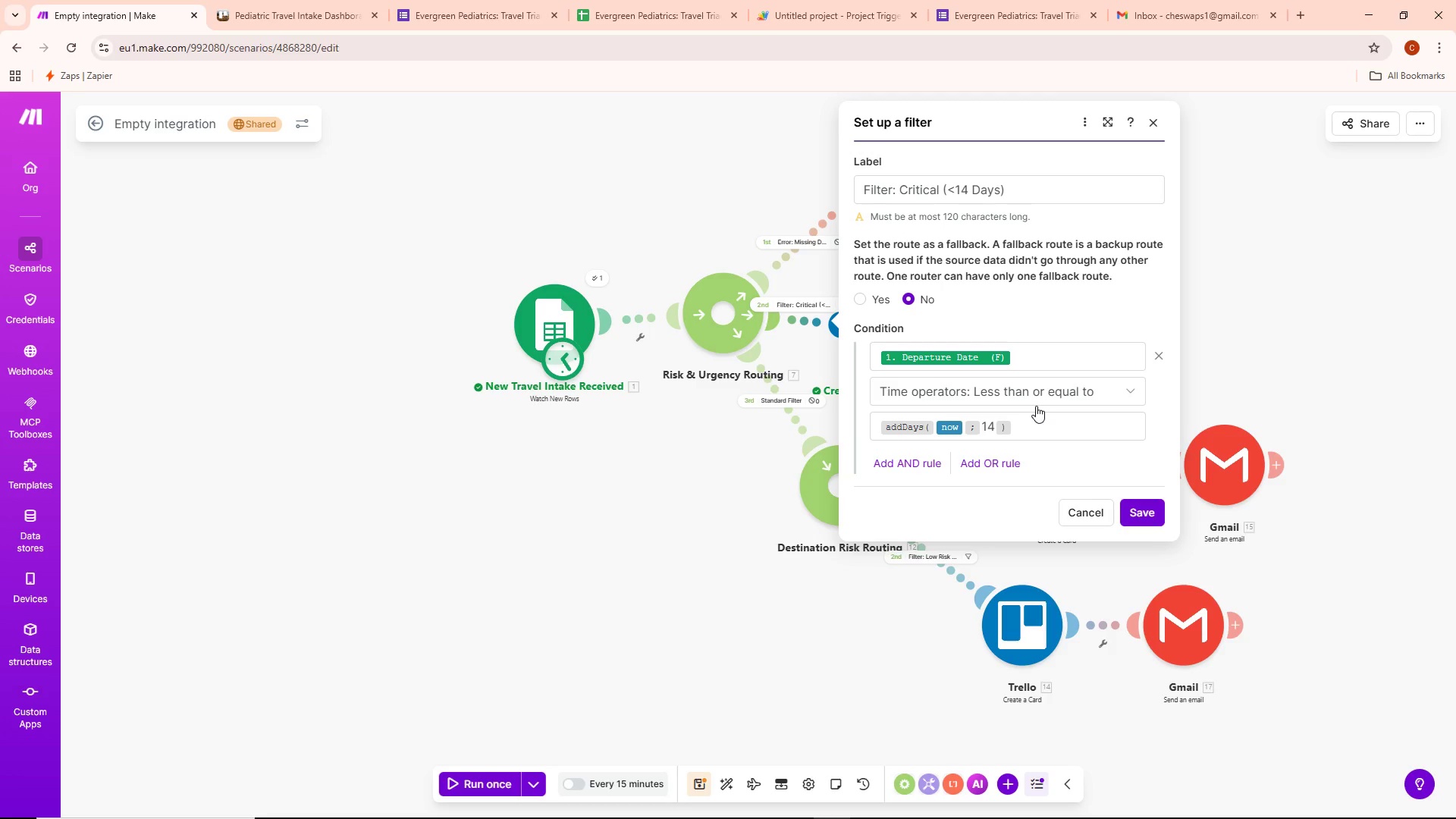 
wait(8.12)
 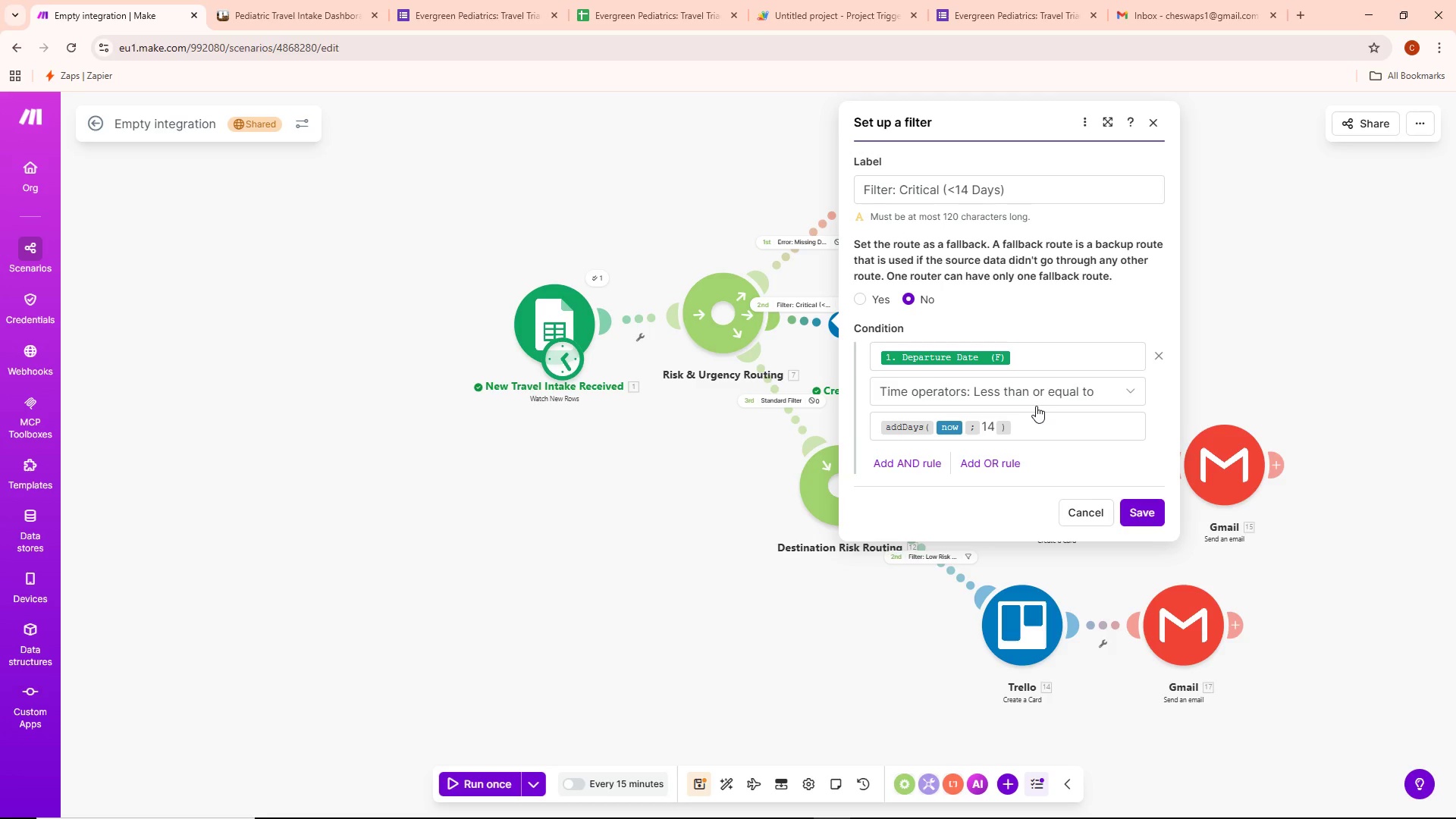 
left_click([849, 304])
 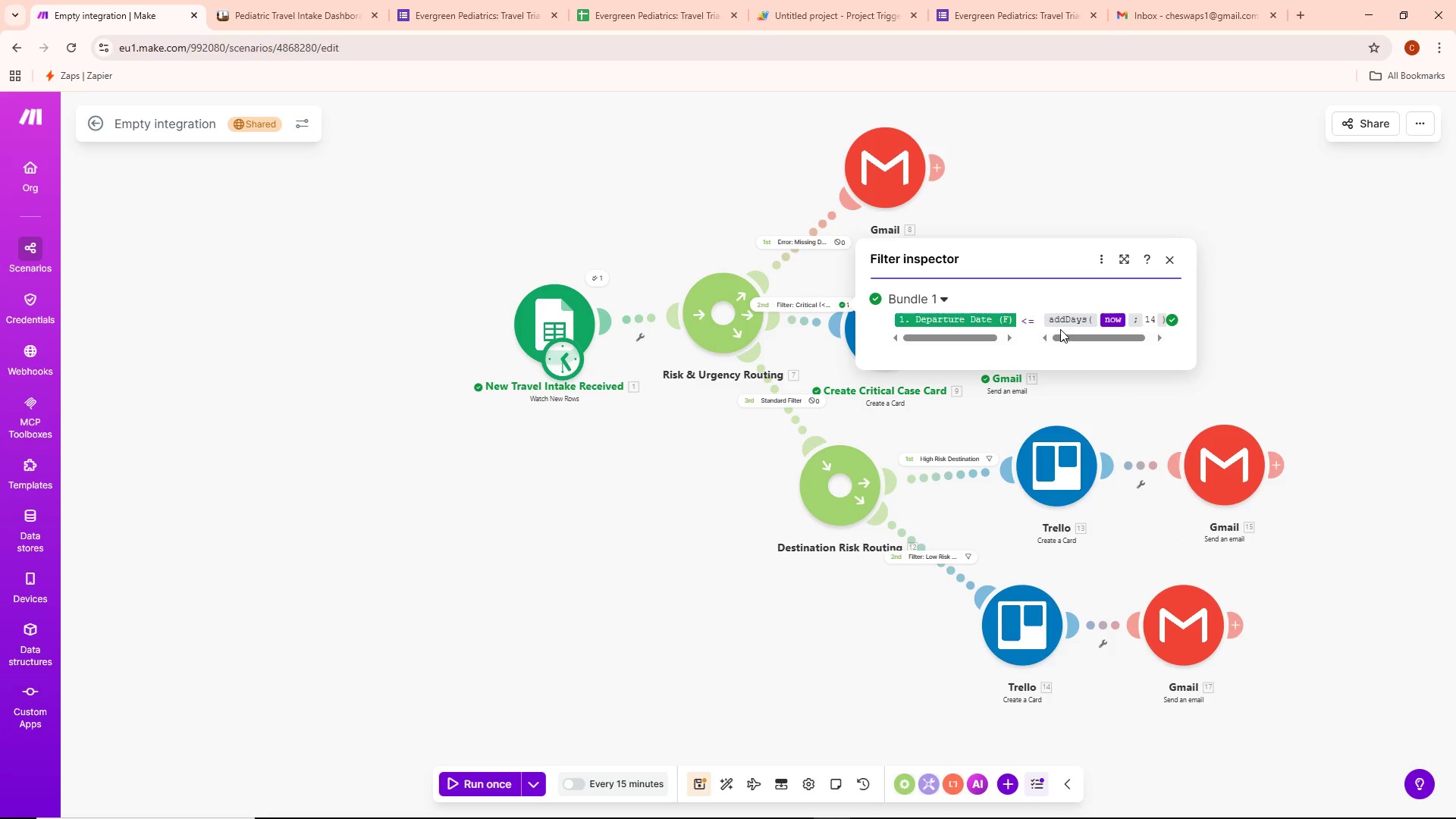 
mouse_move([1018, 345])
 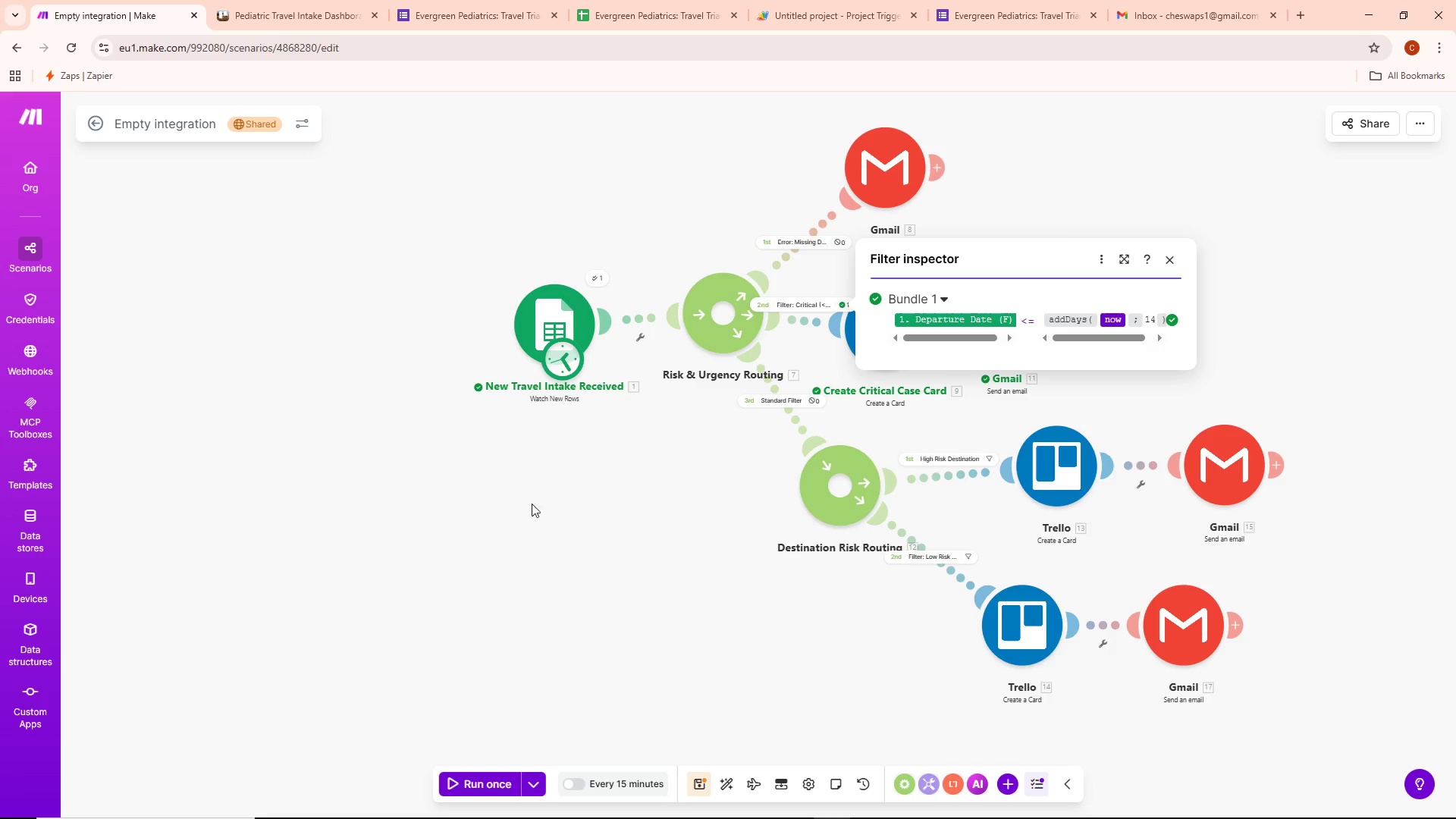 
wait(5.34)
 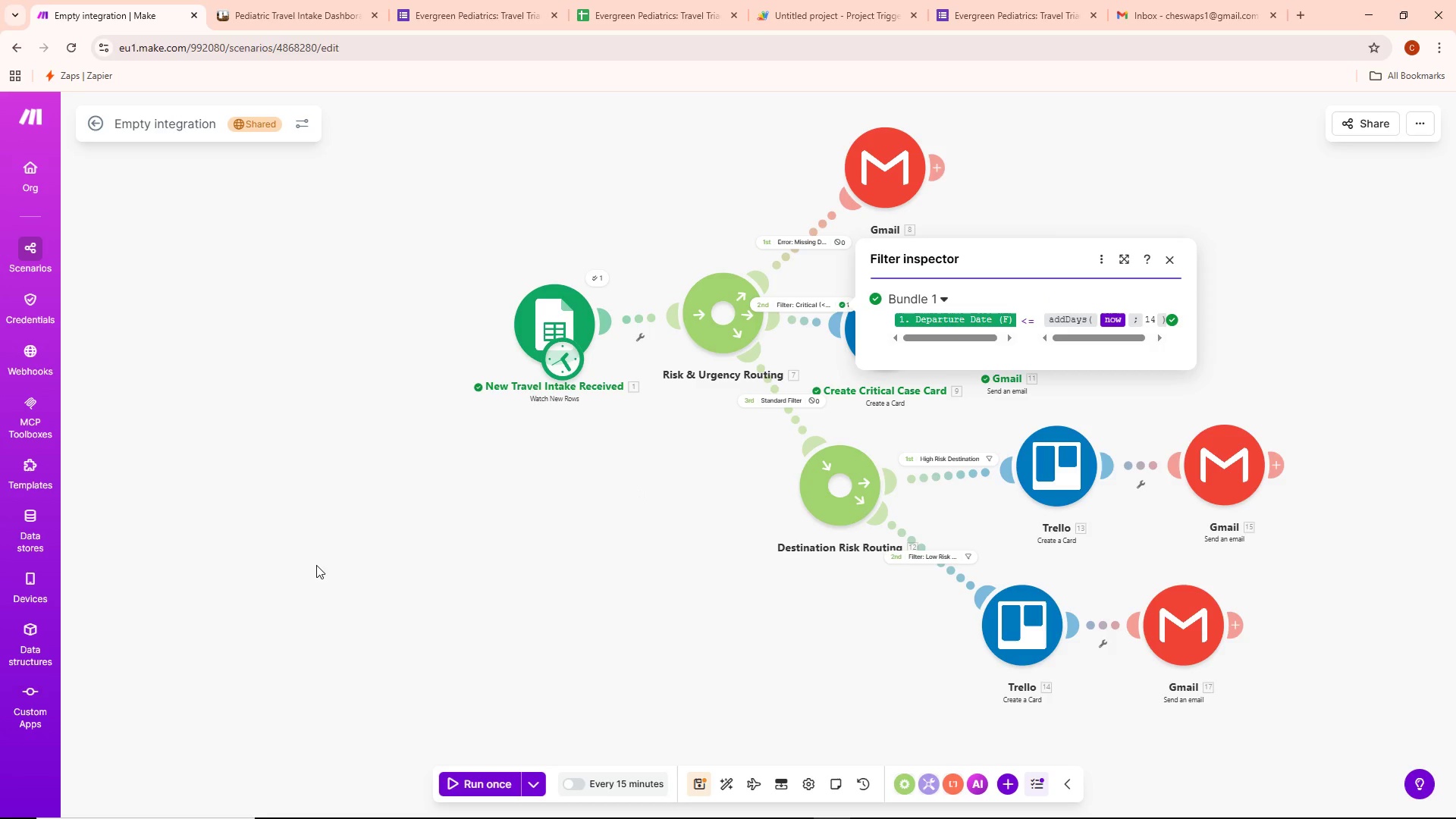 
left_click([806, 298])
 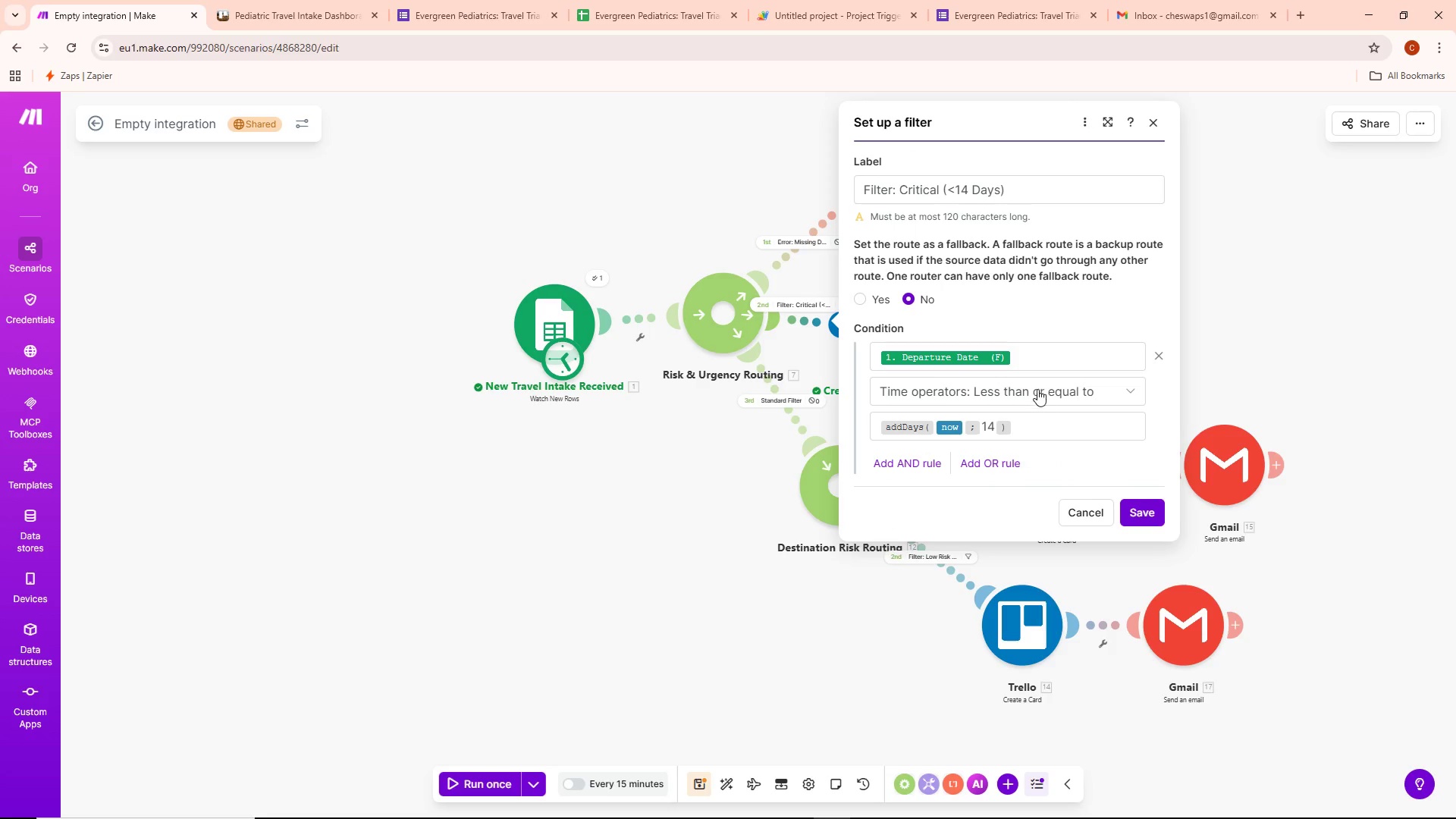 
left_click([1012, 434])
 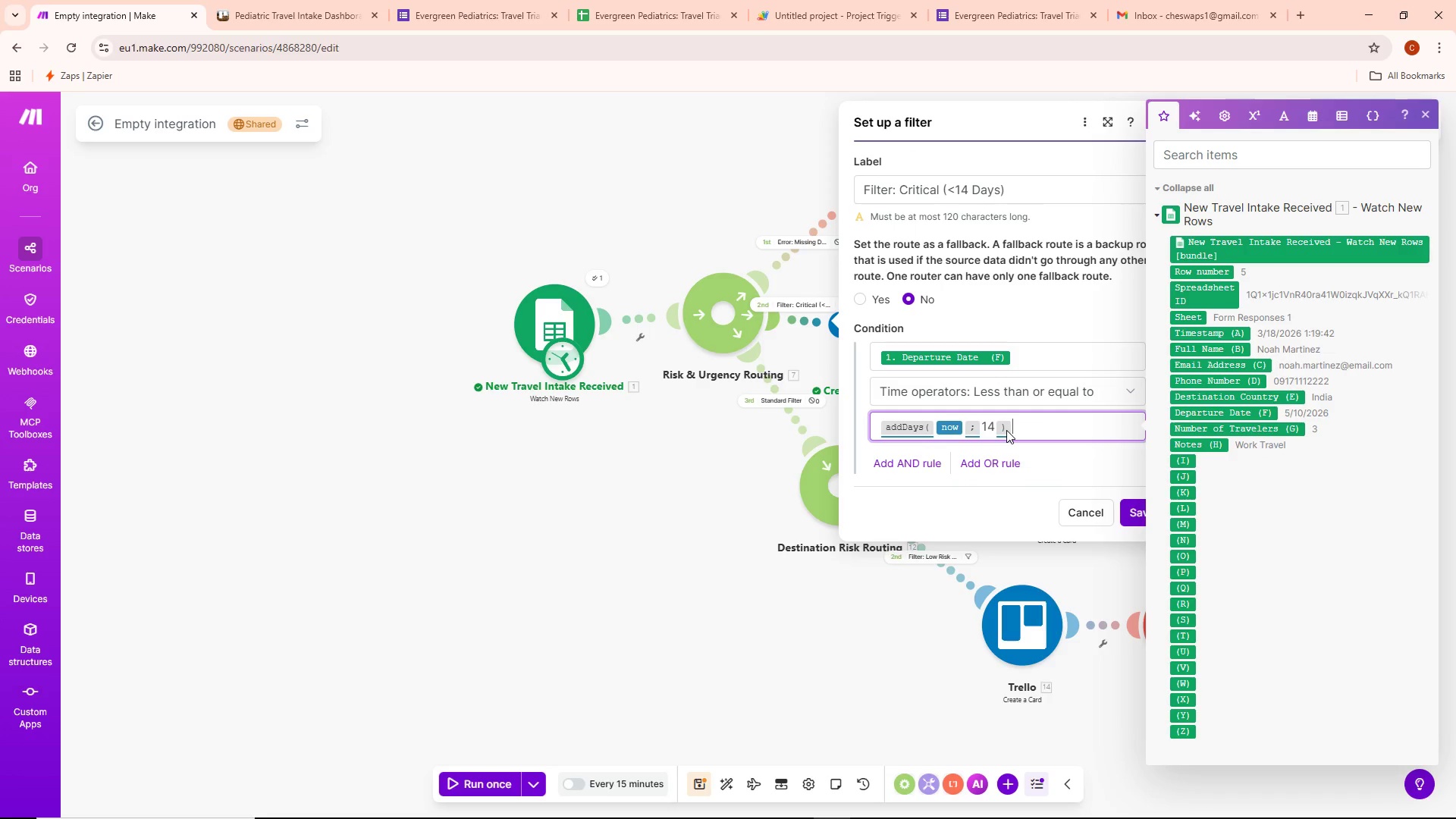 
wait(5.02)
 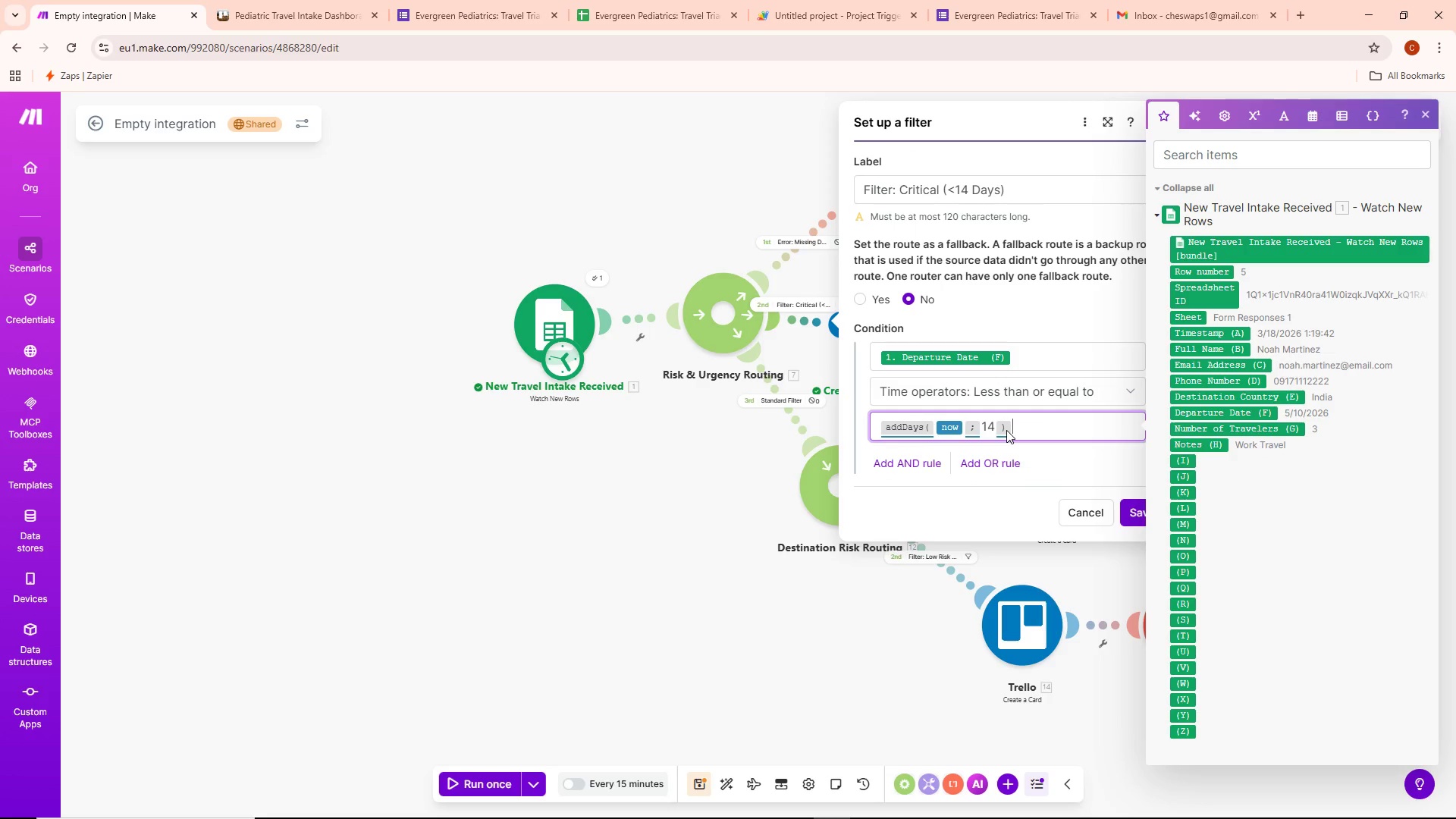 
key(Control+ControlLeft)
 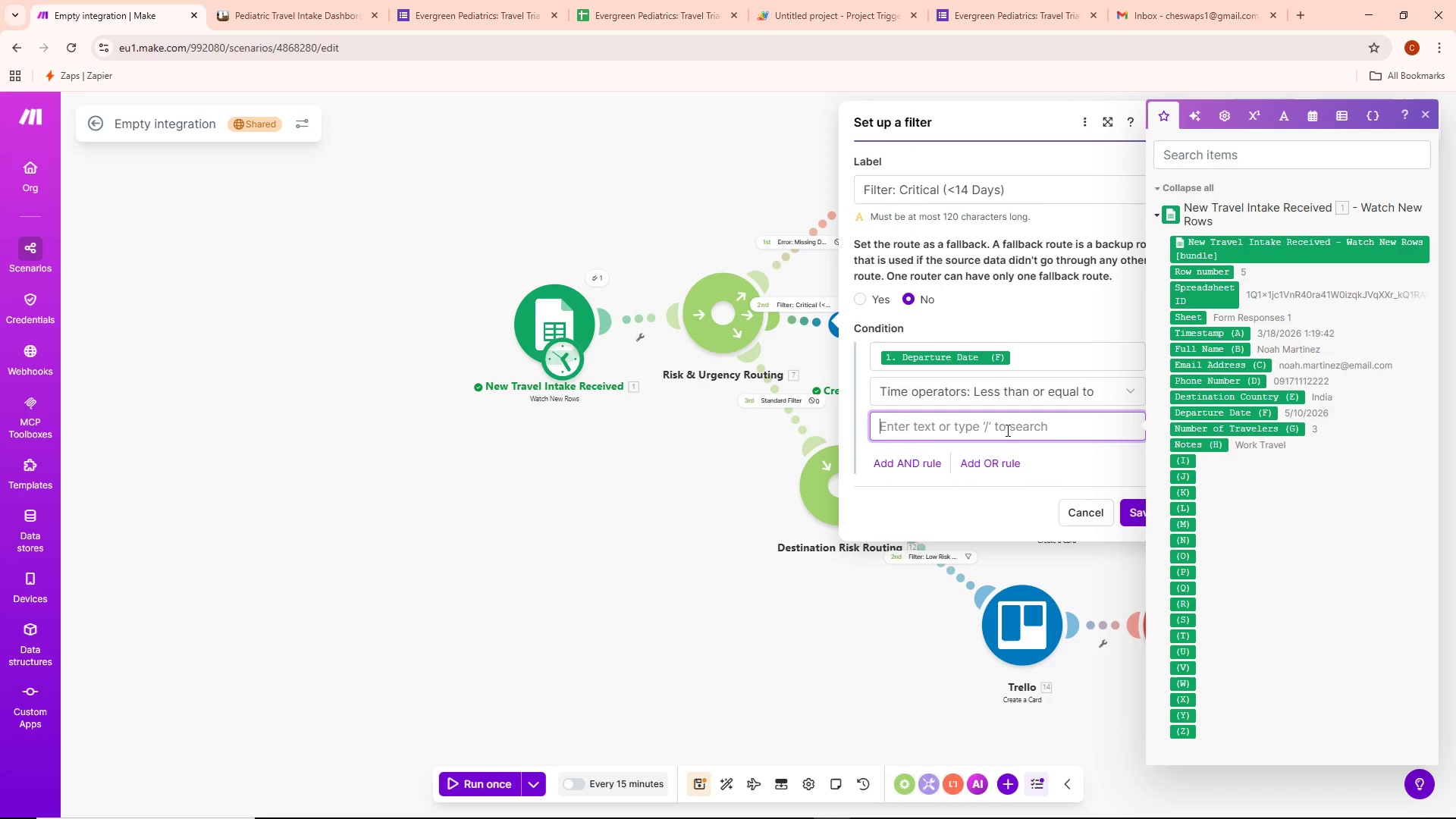 
key(Control+Backspace)
 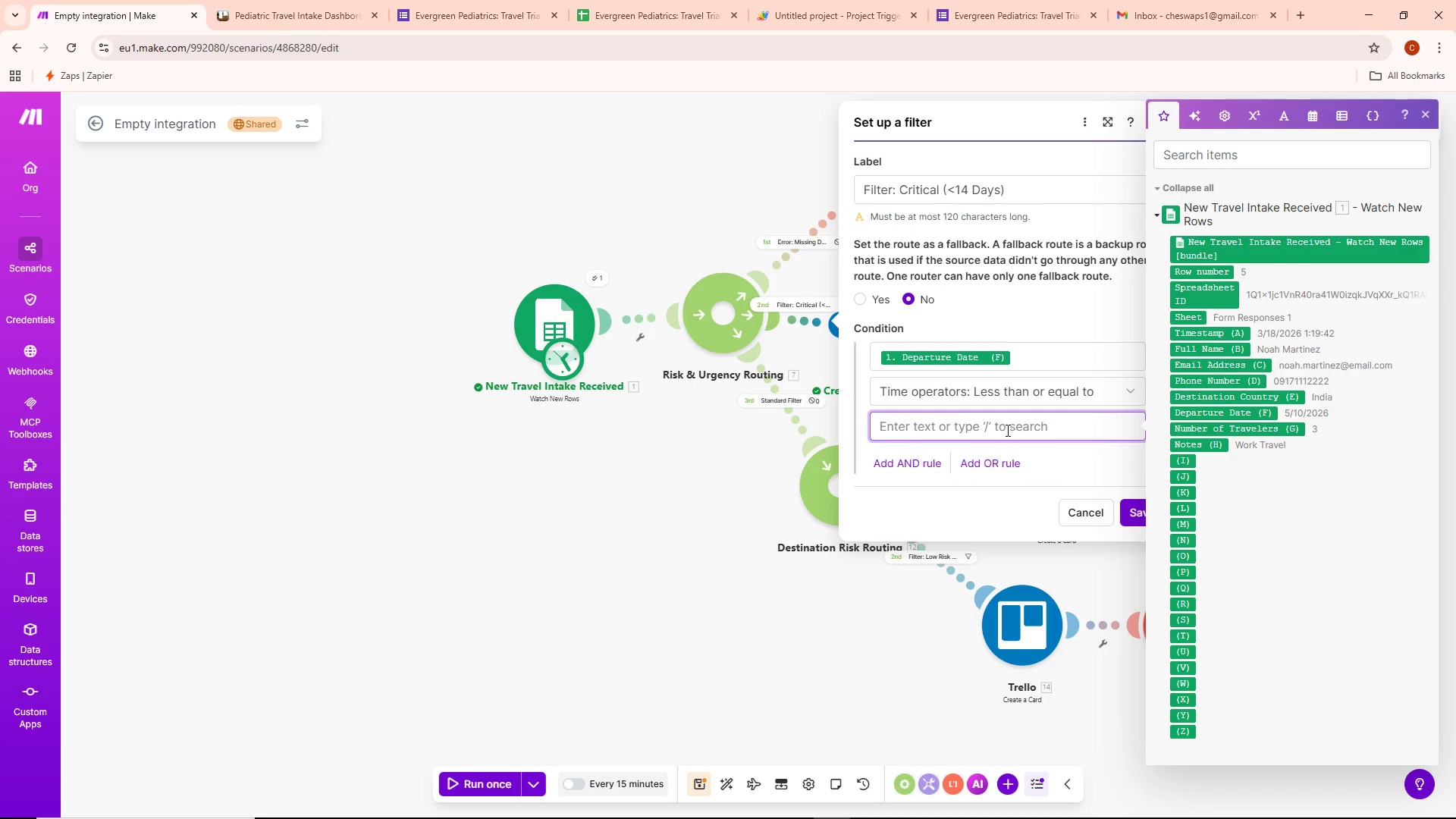 
key(Control+A)
 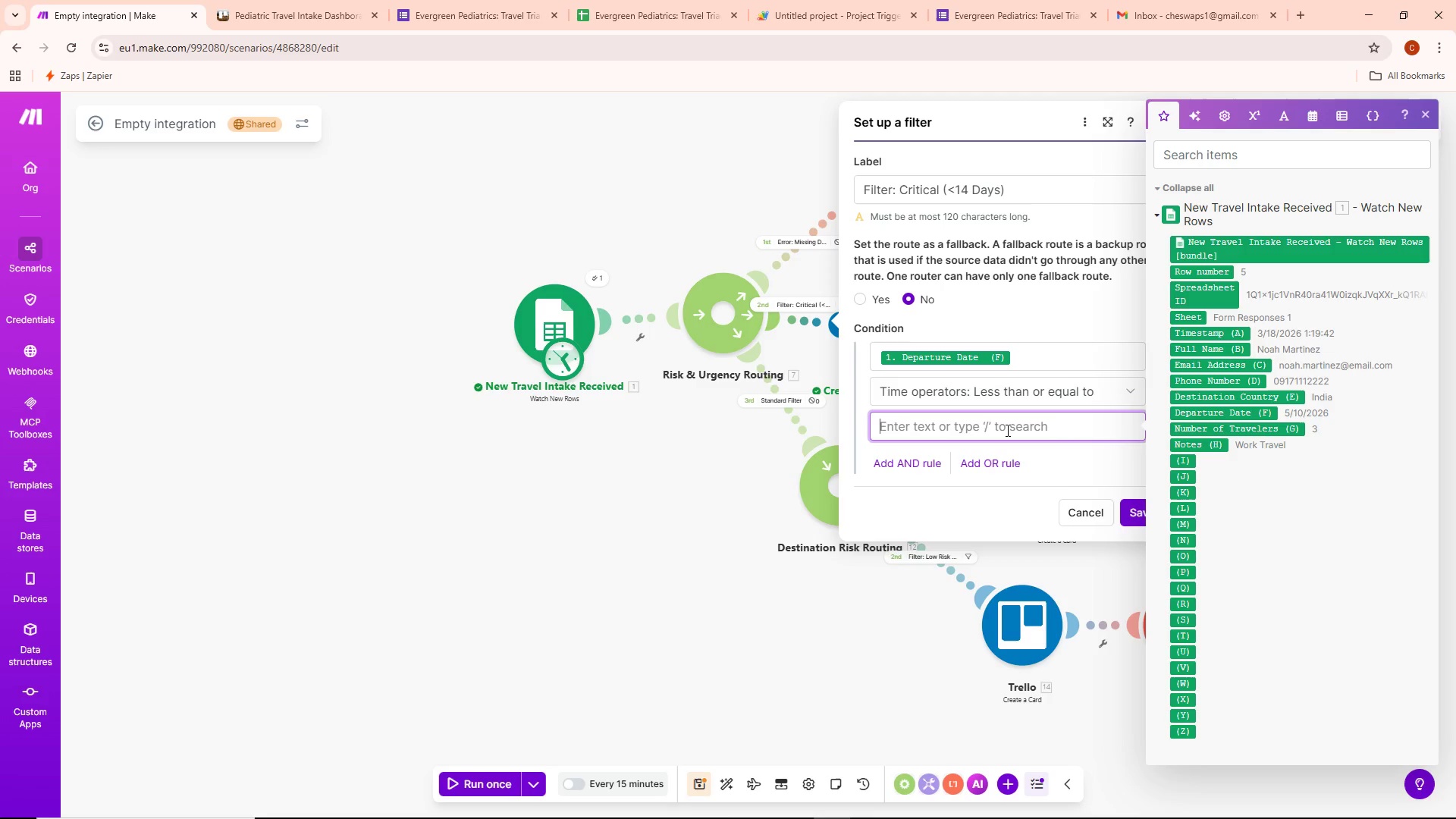 
type(parseDate()
 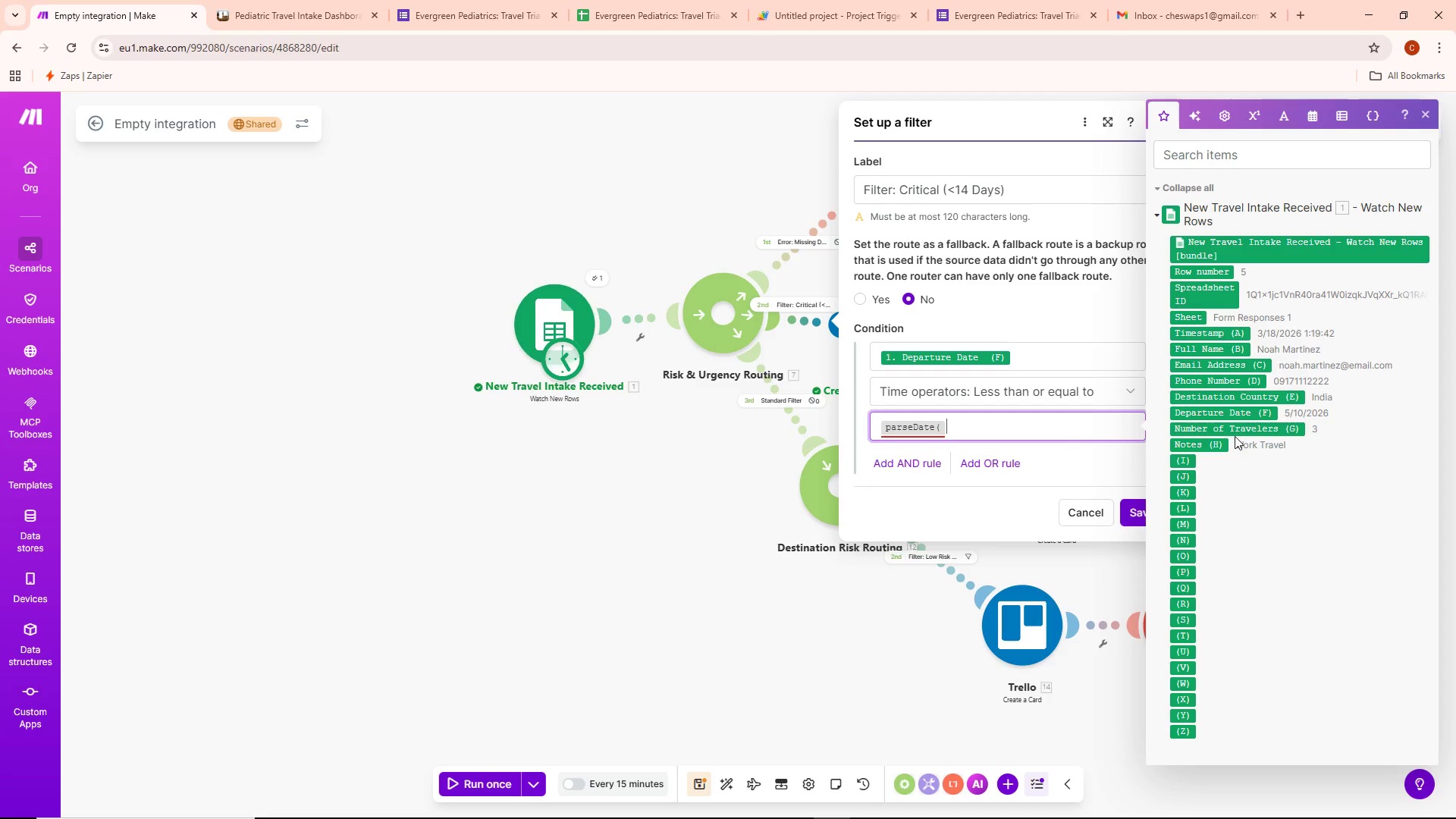 
left_click([1228, 413])
 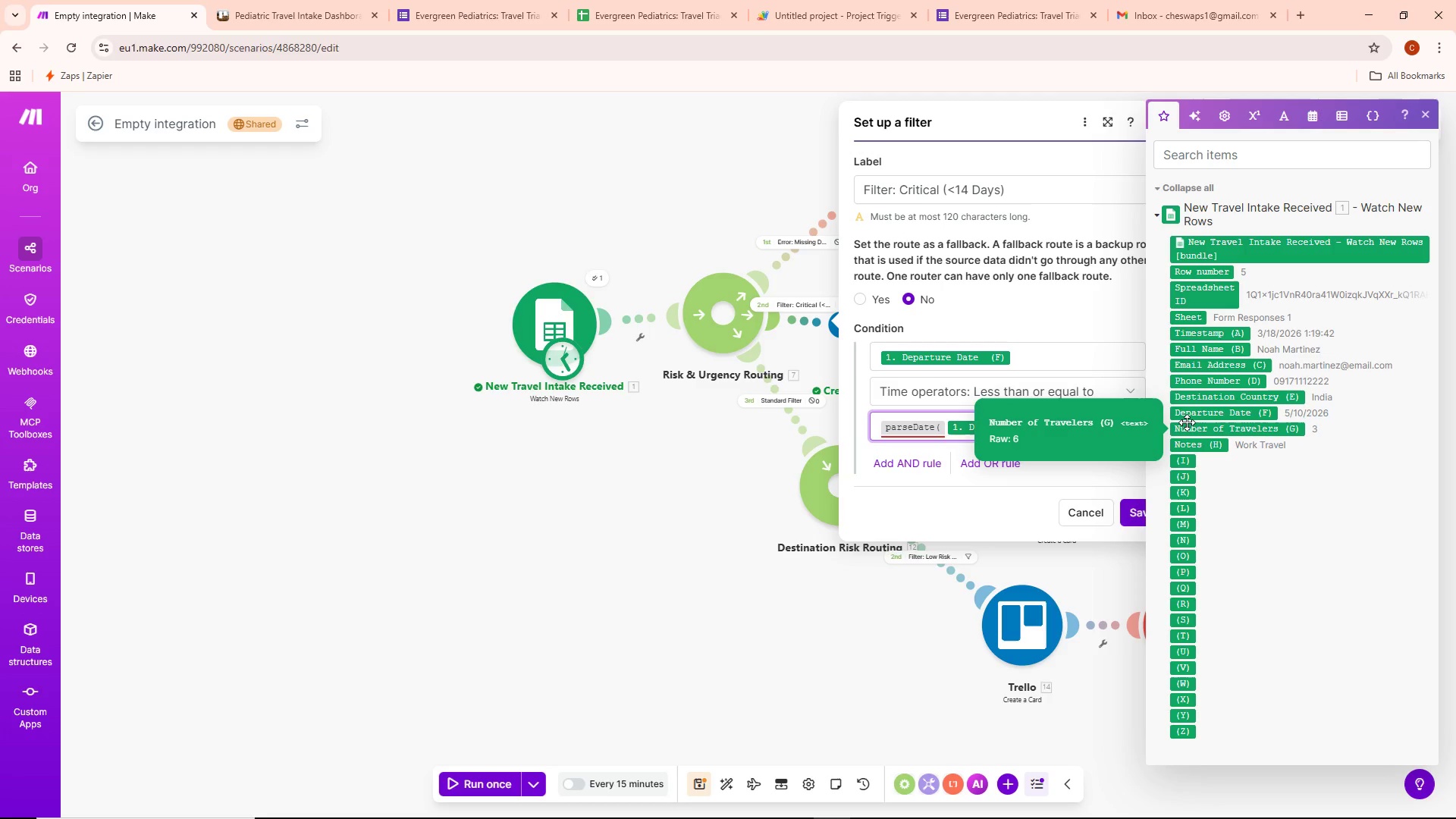 
key(Semicolon)
 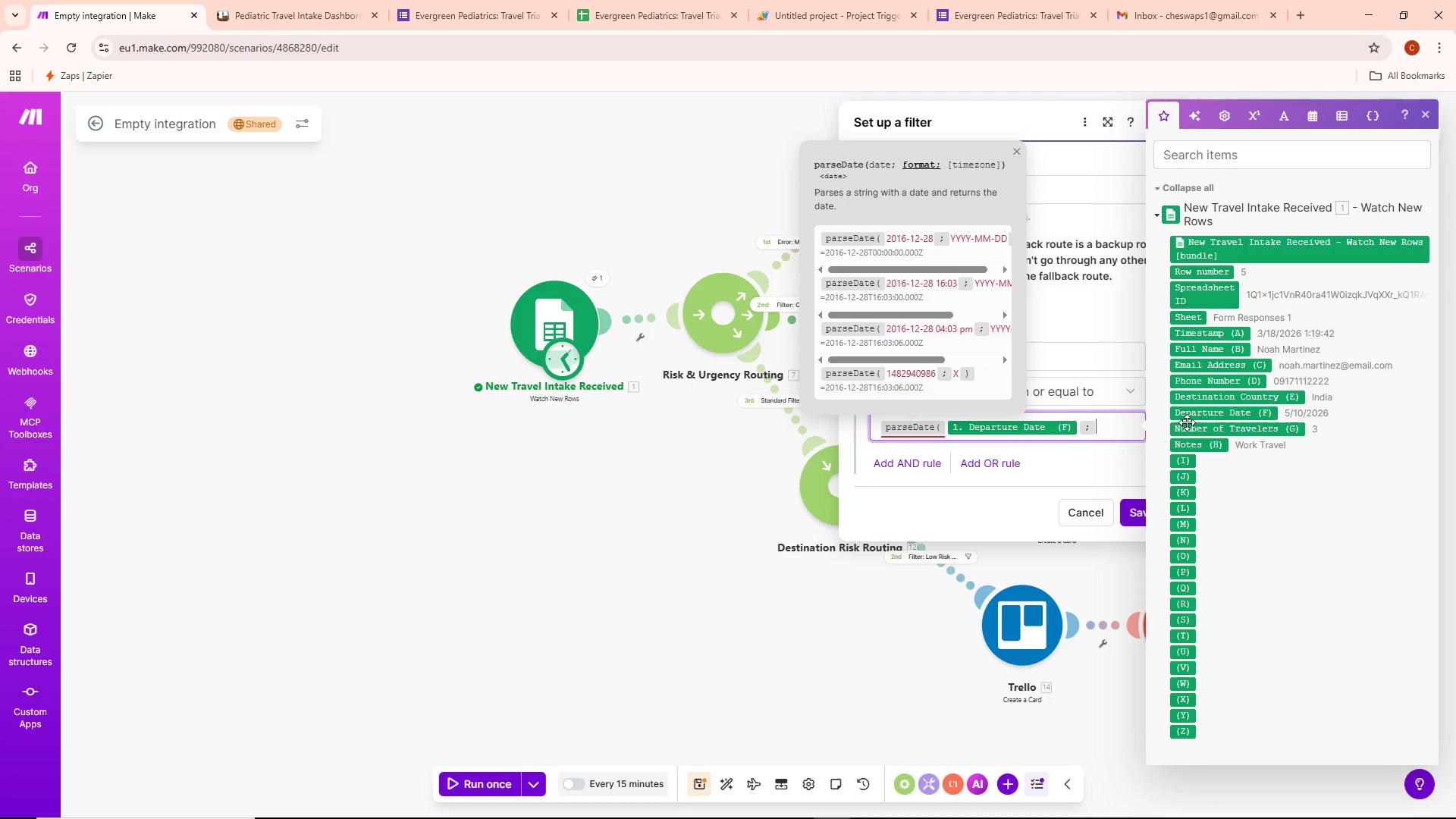 
type(YYYY_MM_)
key(Backspace)
key(Backspace)
key(Backspace)
key(Backspace)
type(-MM-DD0)
key(Backspace)
type())
 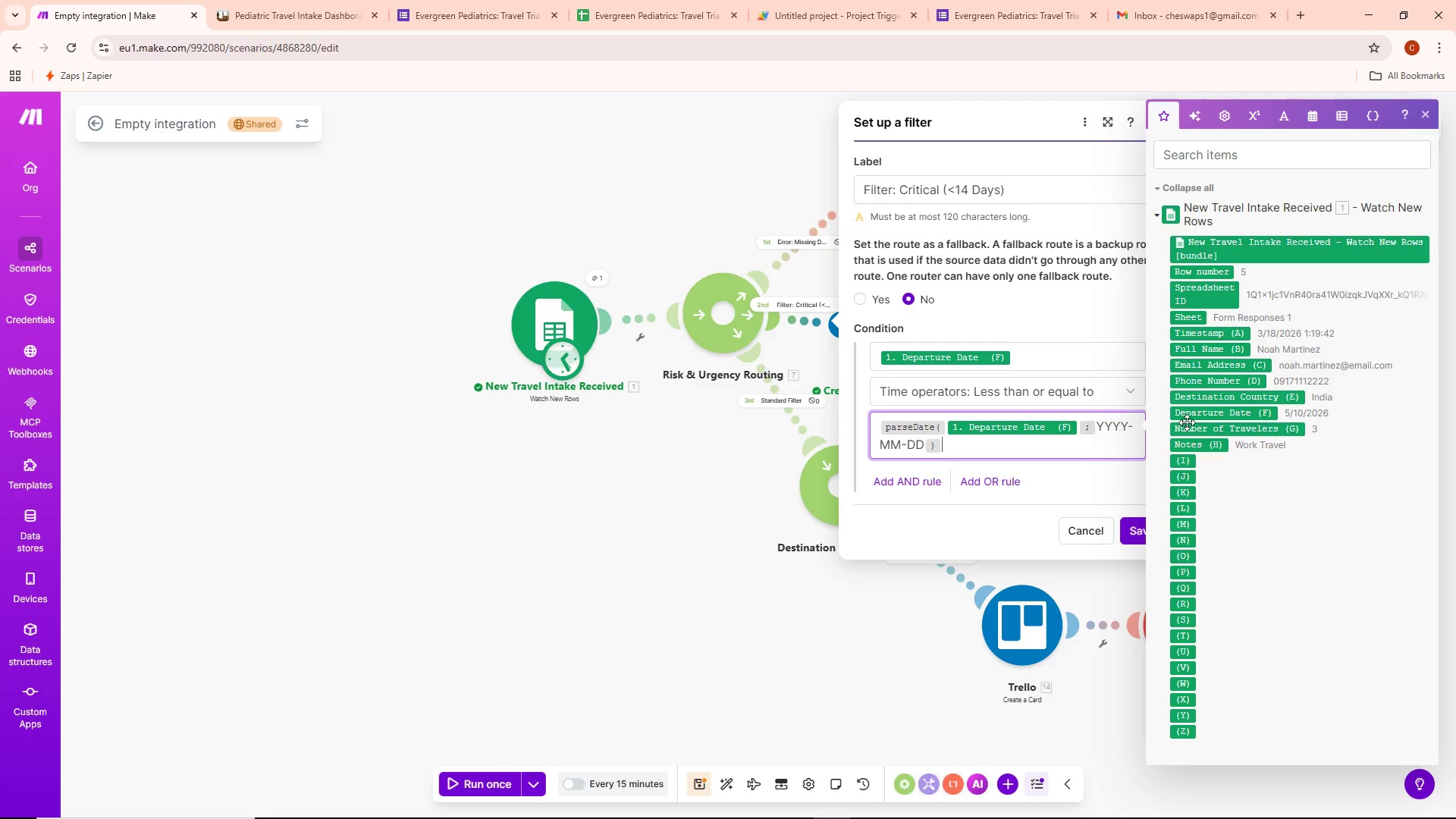 
wait(11.39)
 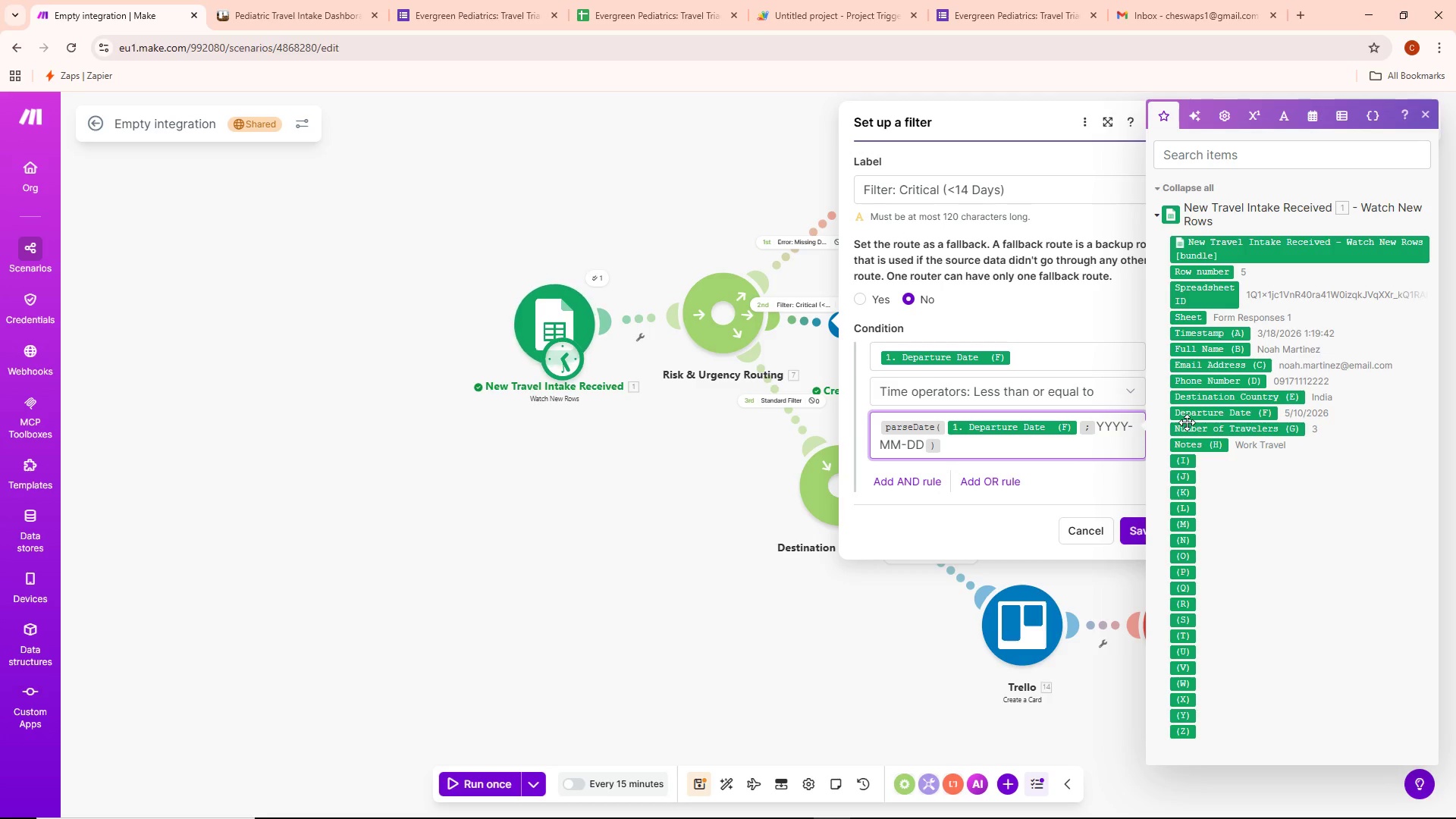 
mouse_move([912, 425])
 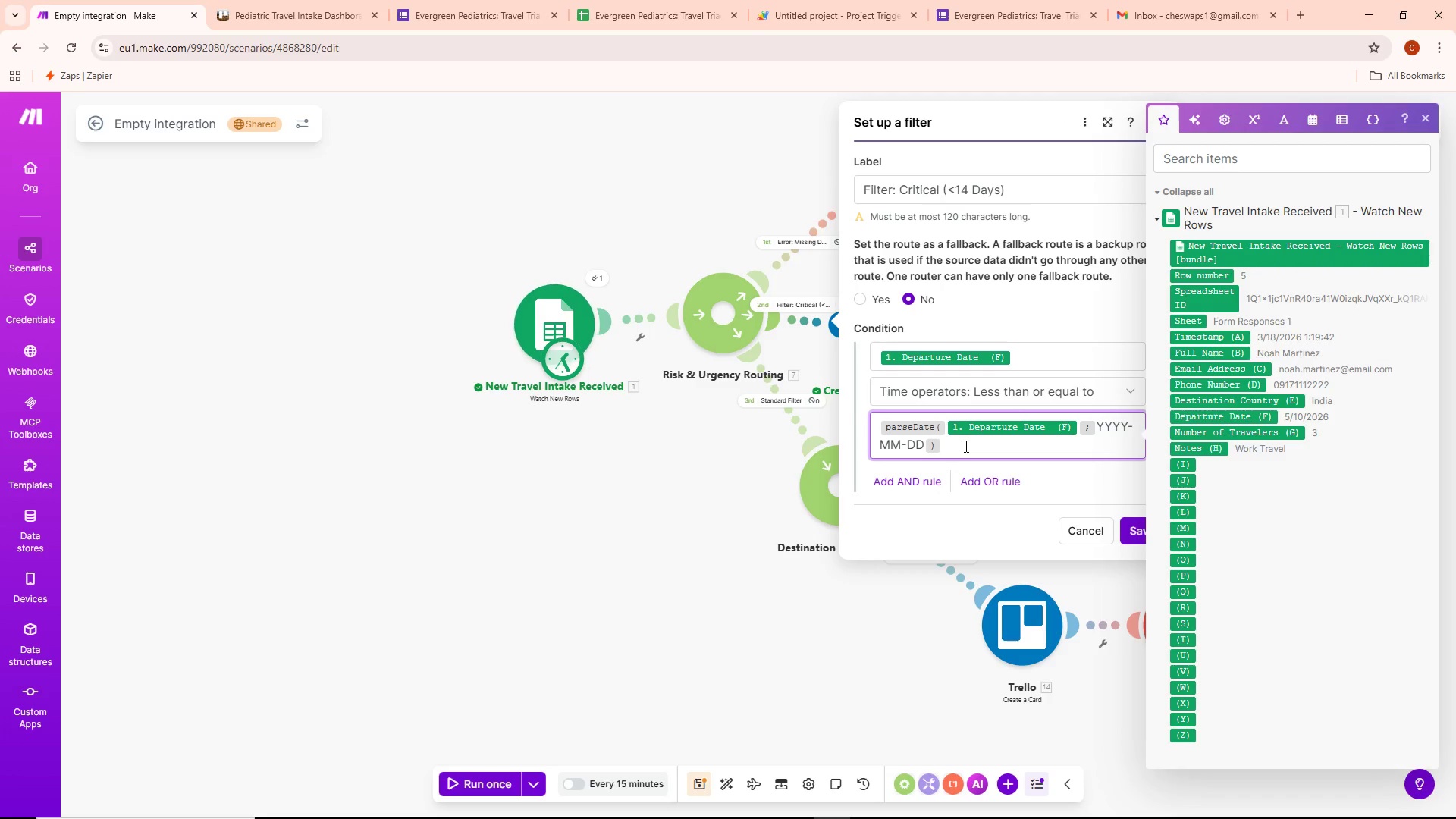 
key(Control+ControlLeft)
 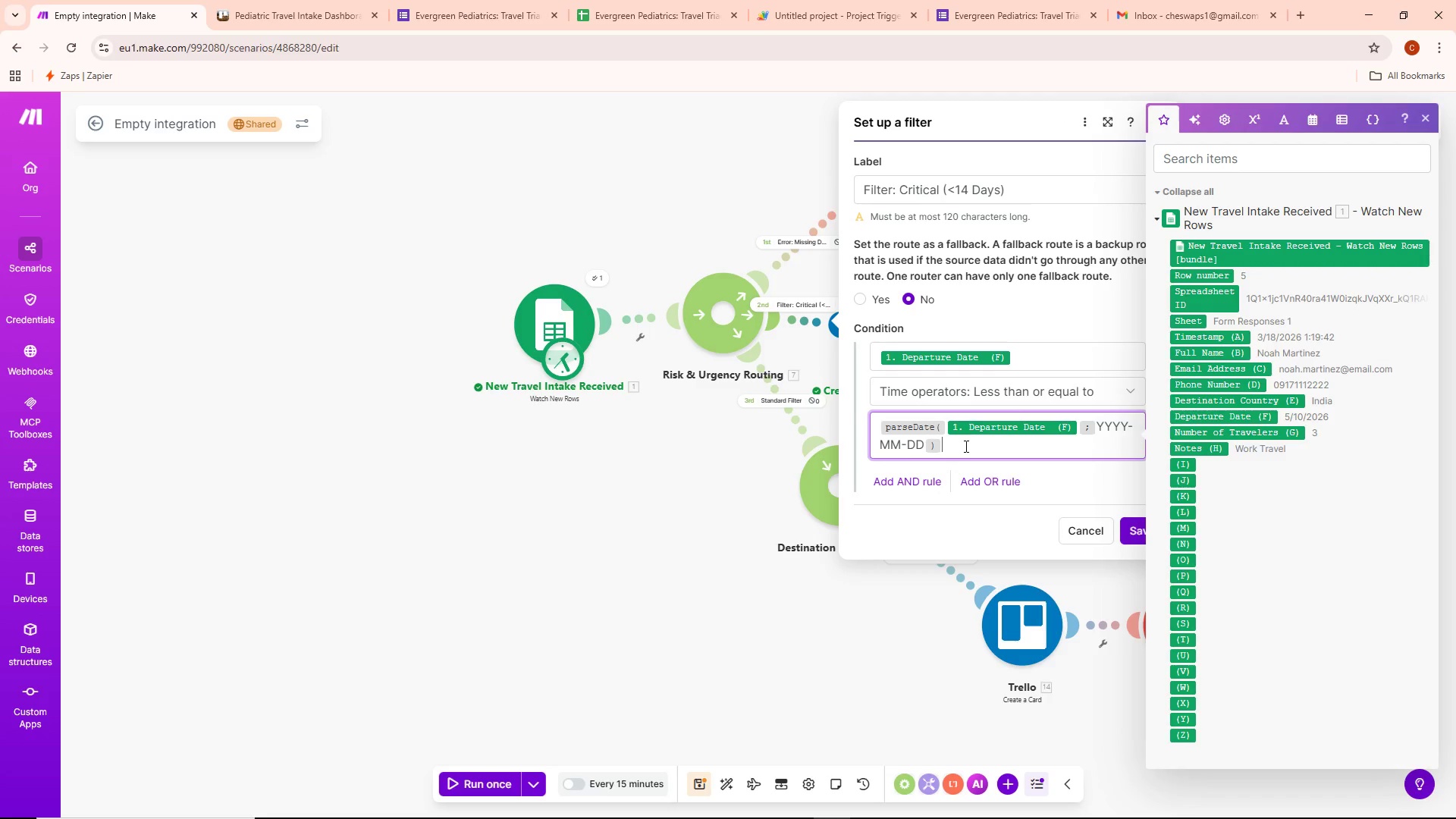 
key(Control+A)
 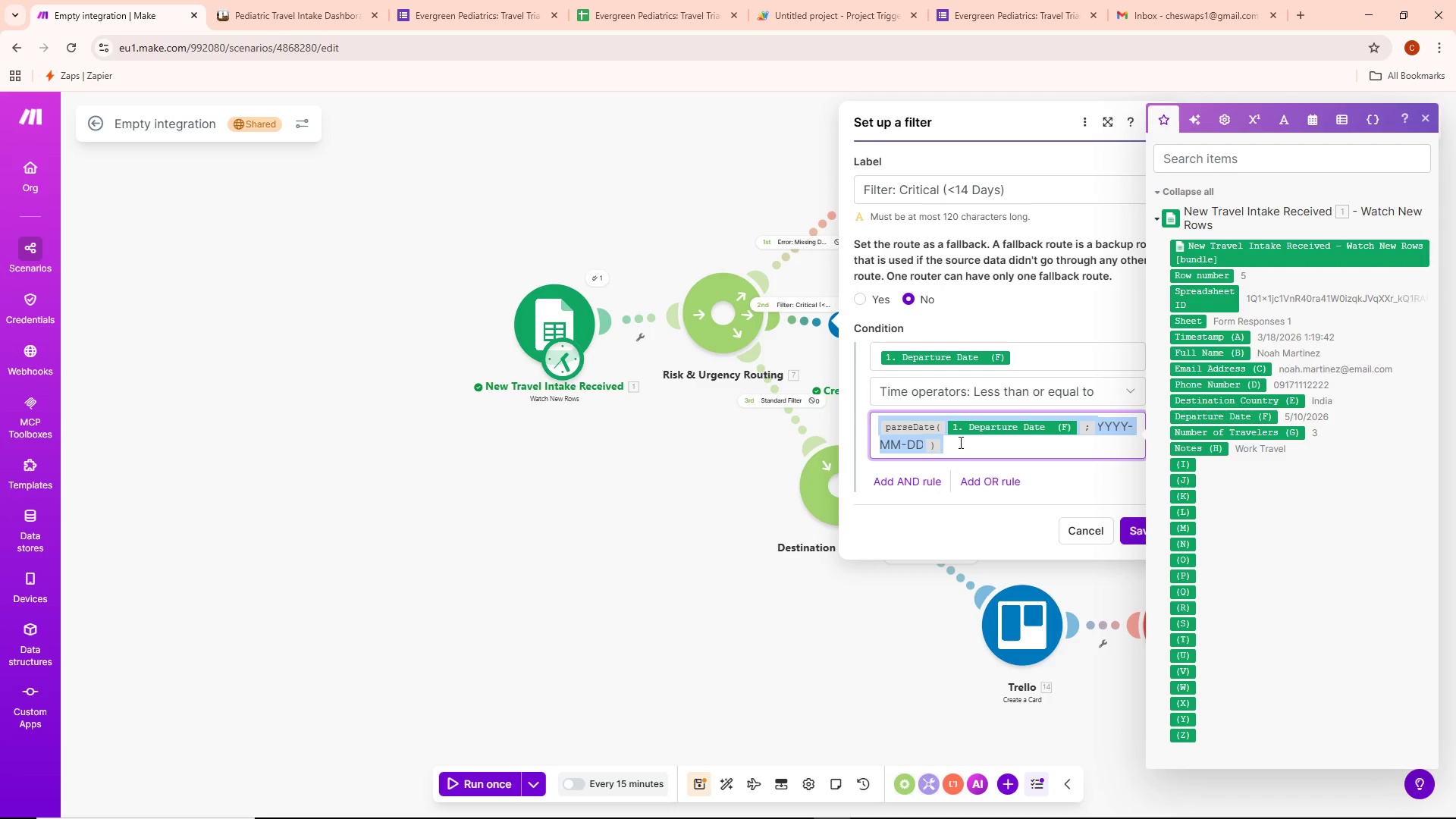 
key(Control+C)
 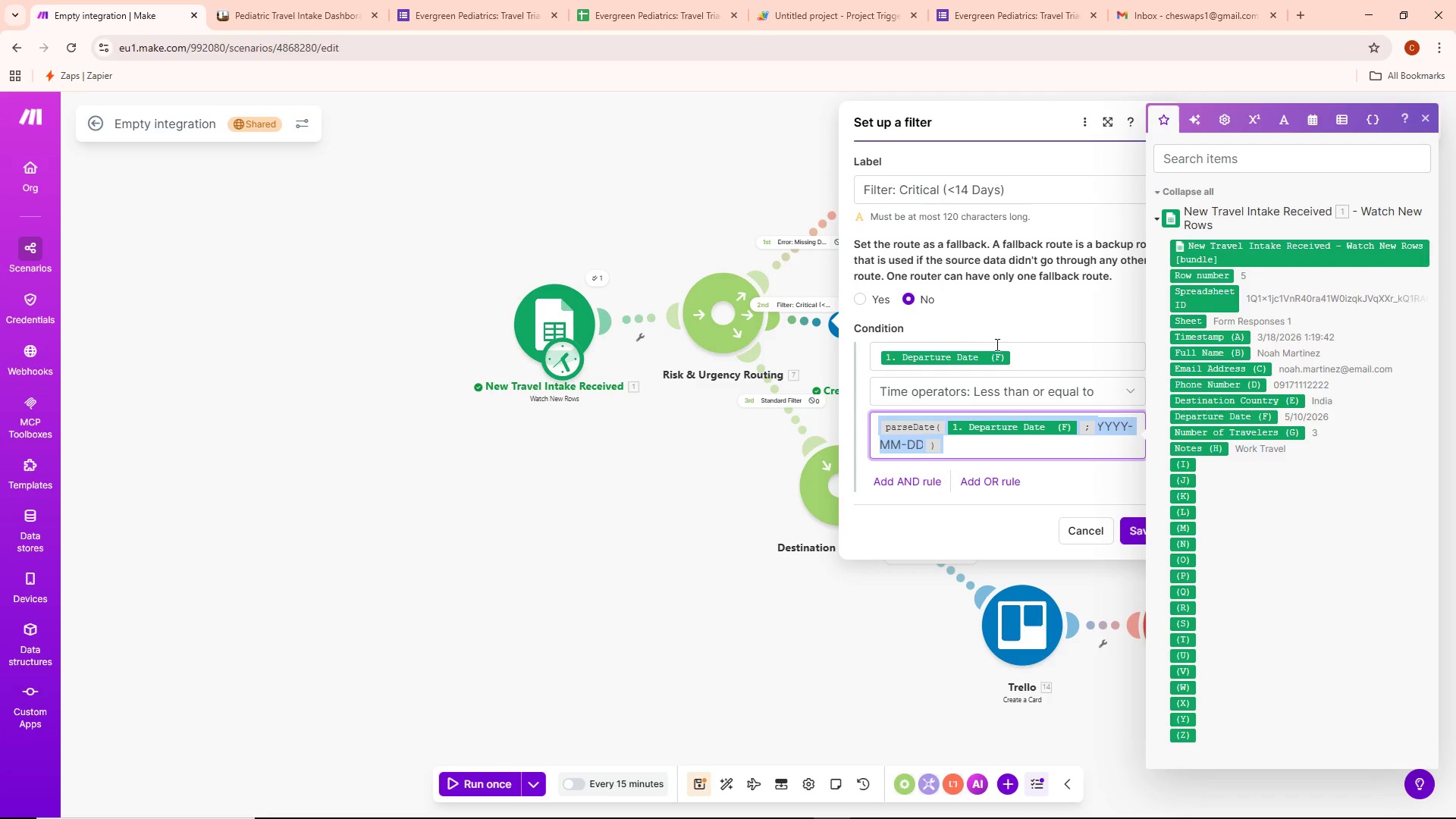 
left_click([1024, 362])
 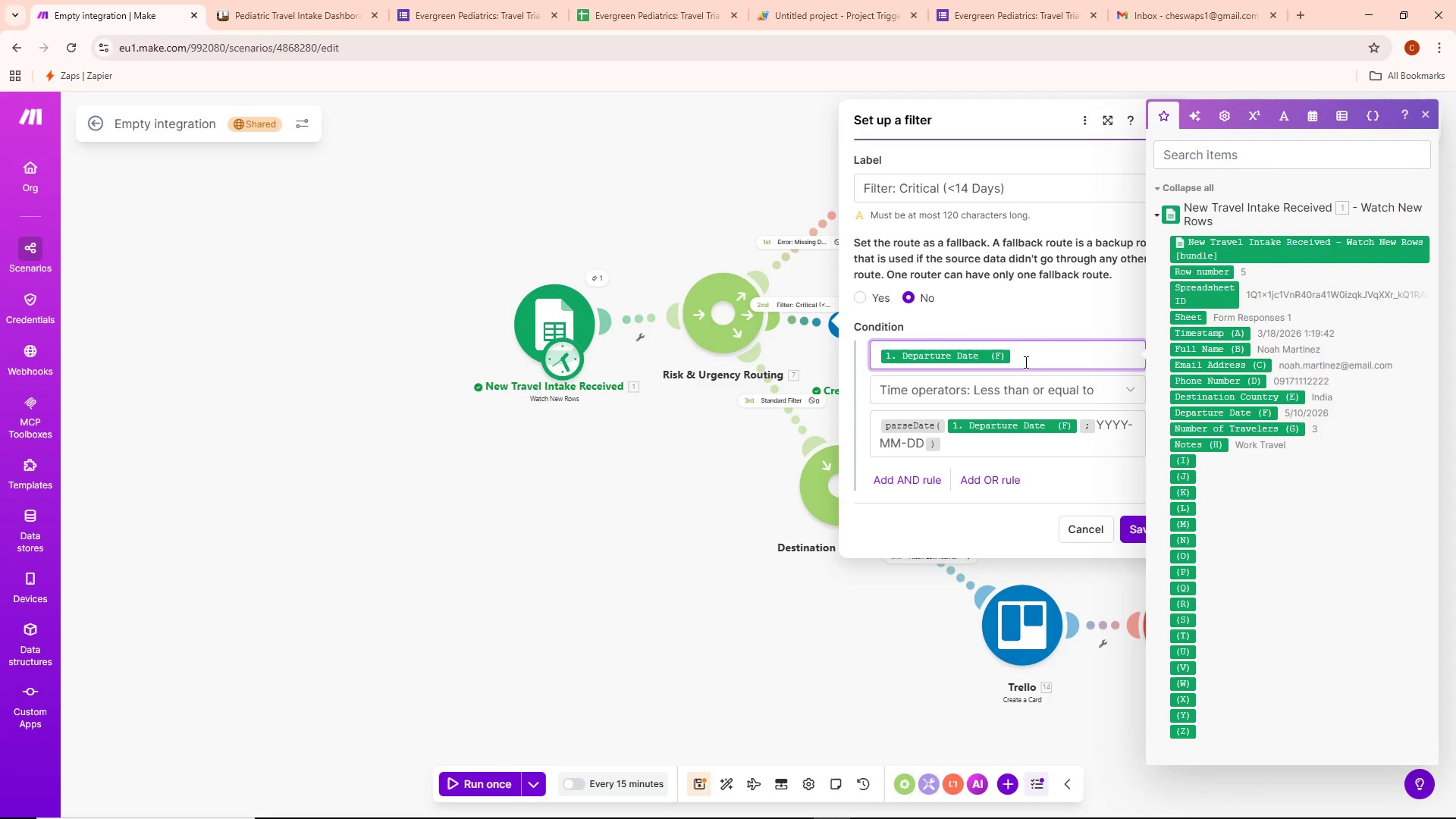 
key(Backspace)
 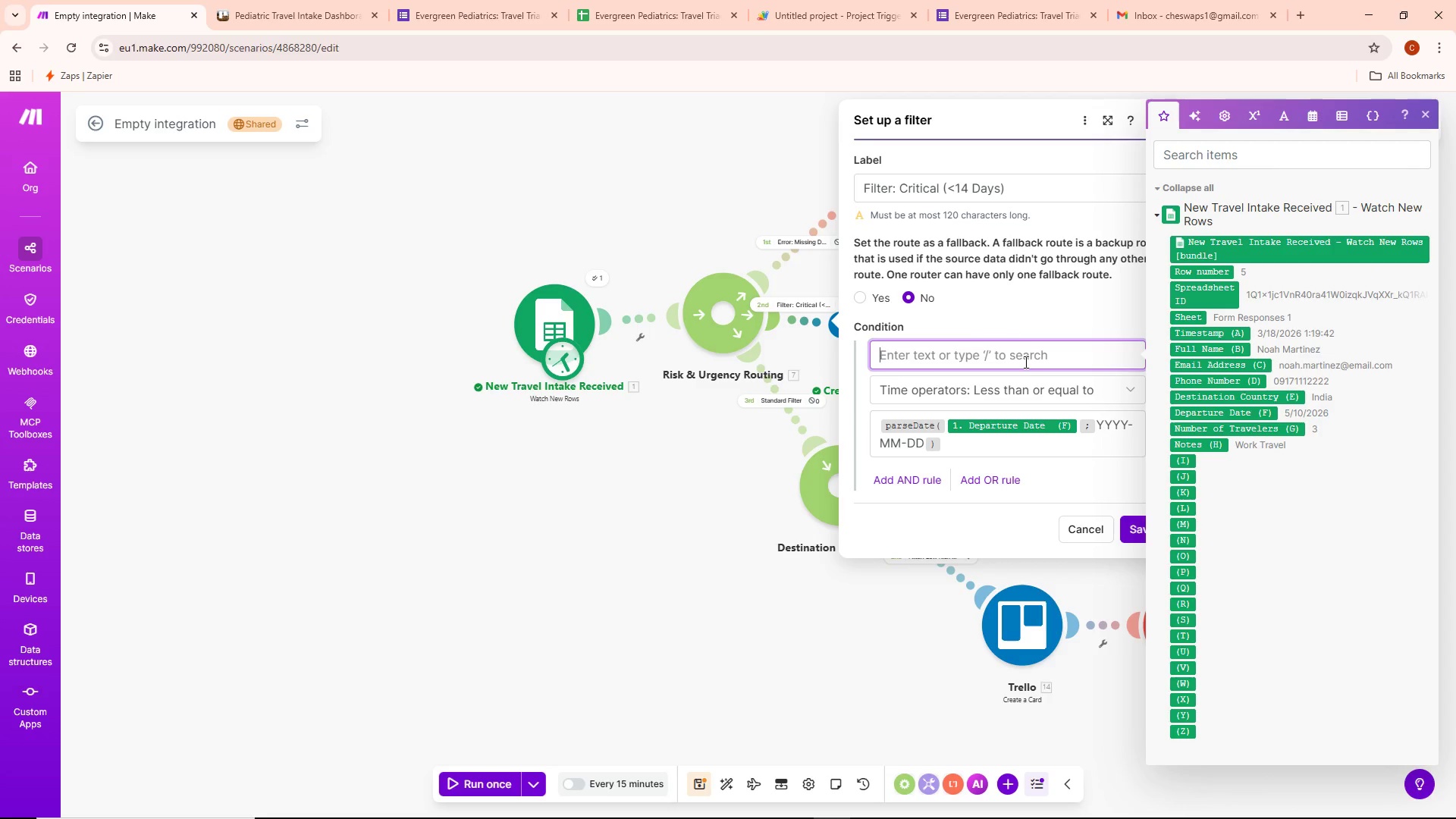 
key(Control+ControlLeft)
 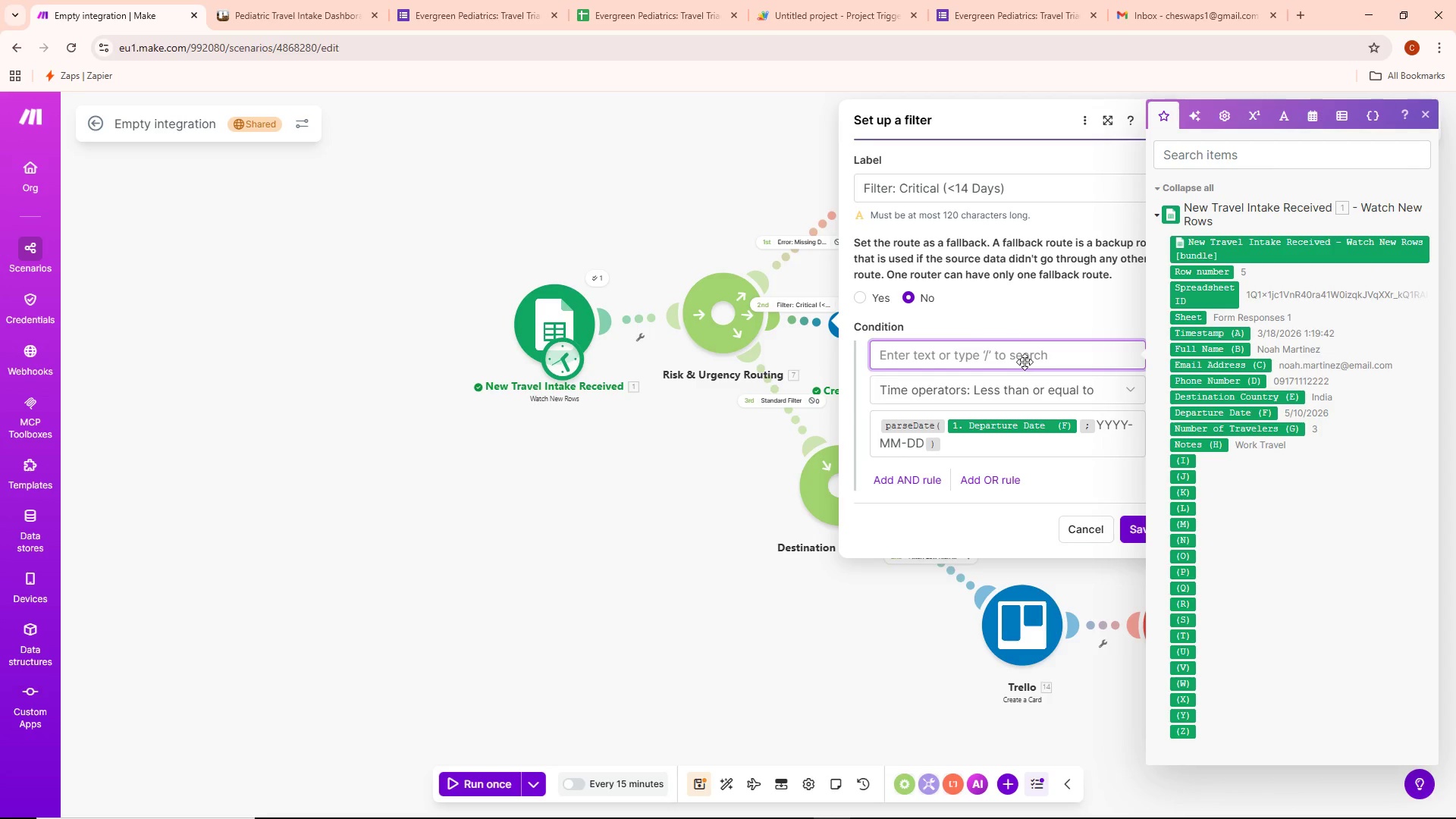 
key(Control+V)
 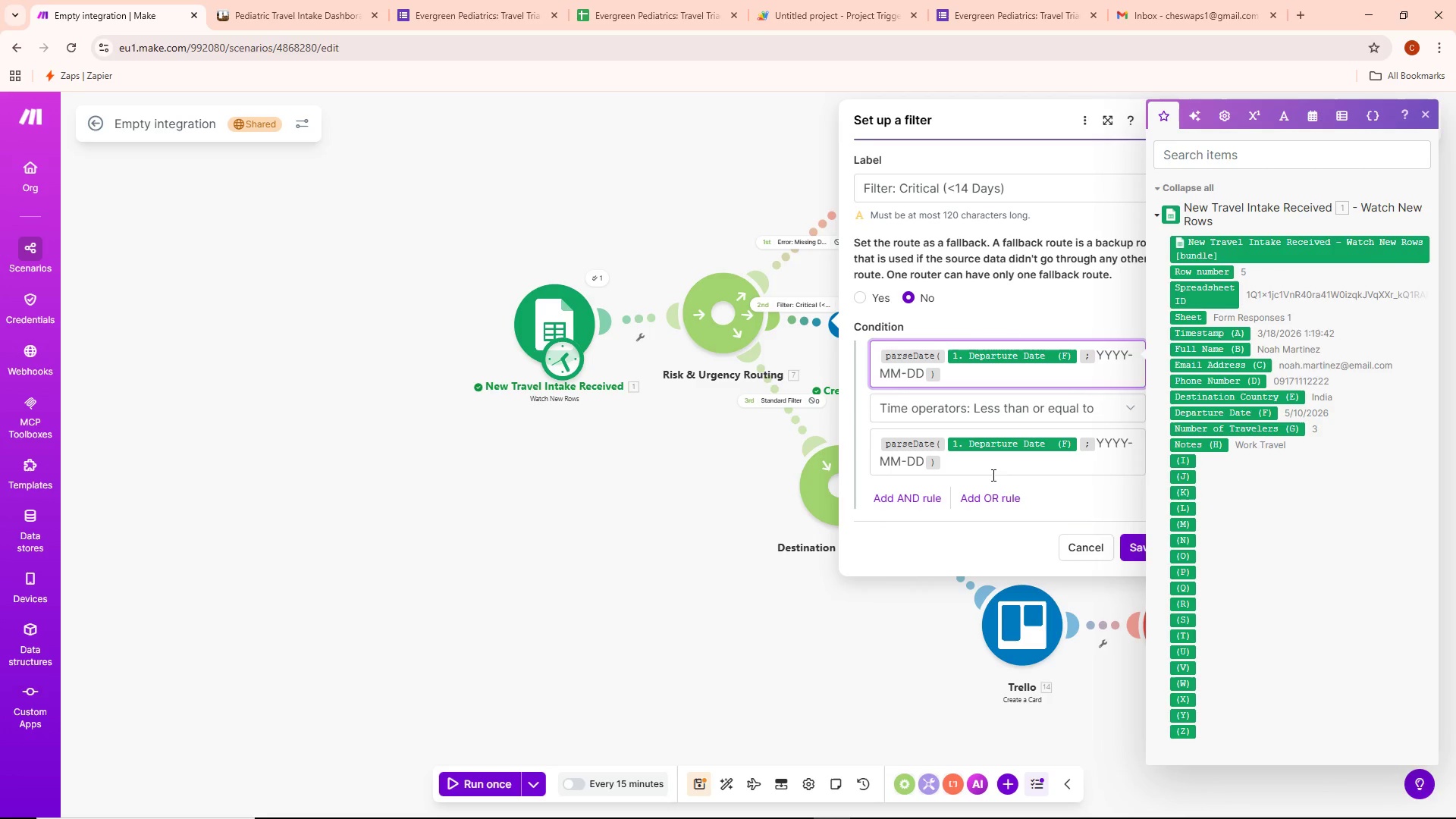 
key(Control+ControlLeft)
 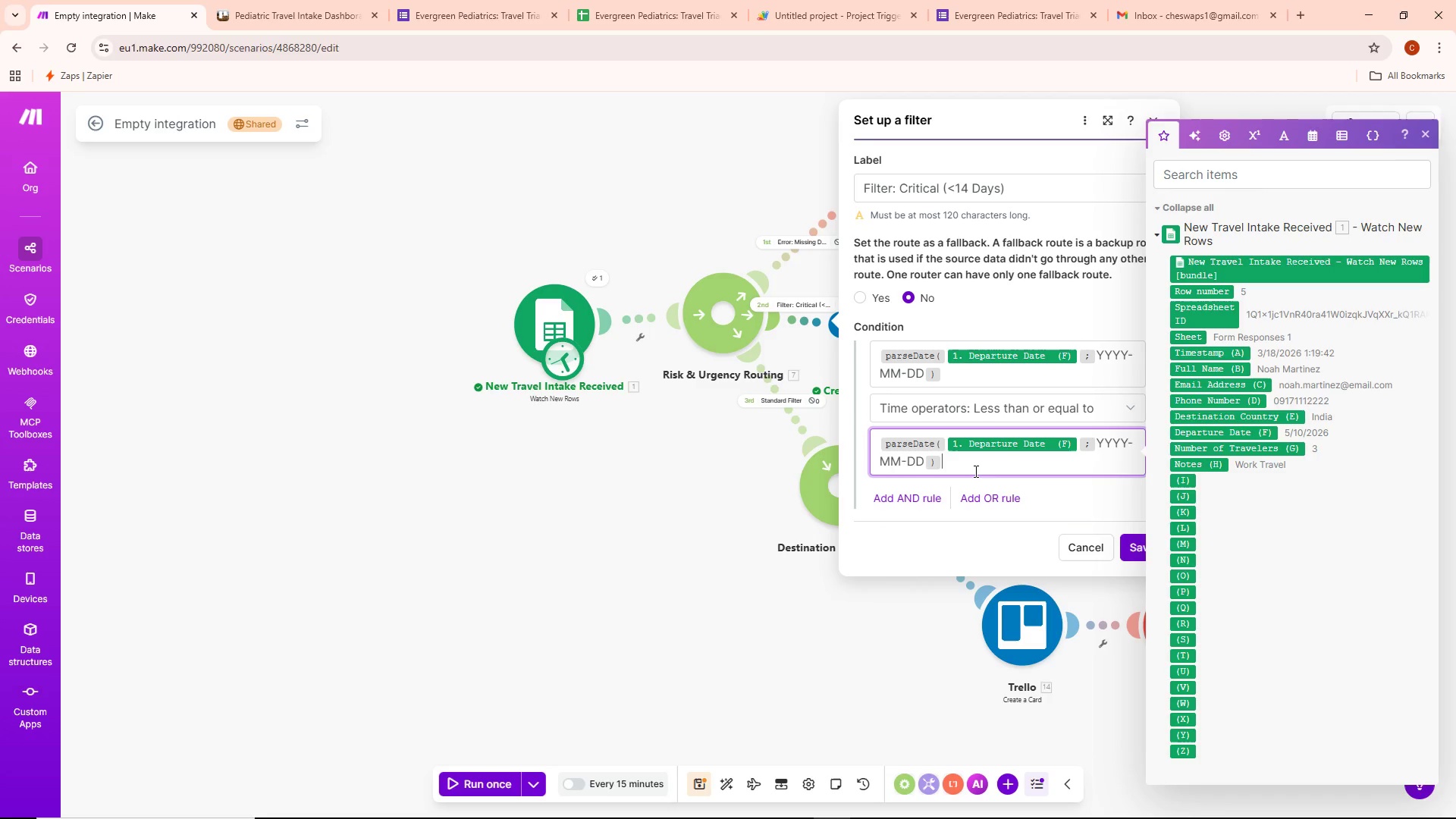 
key(Control+A)
 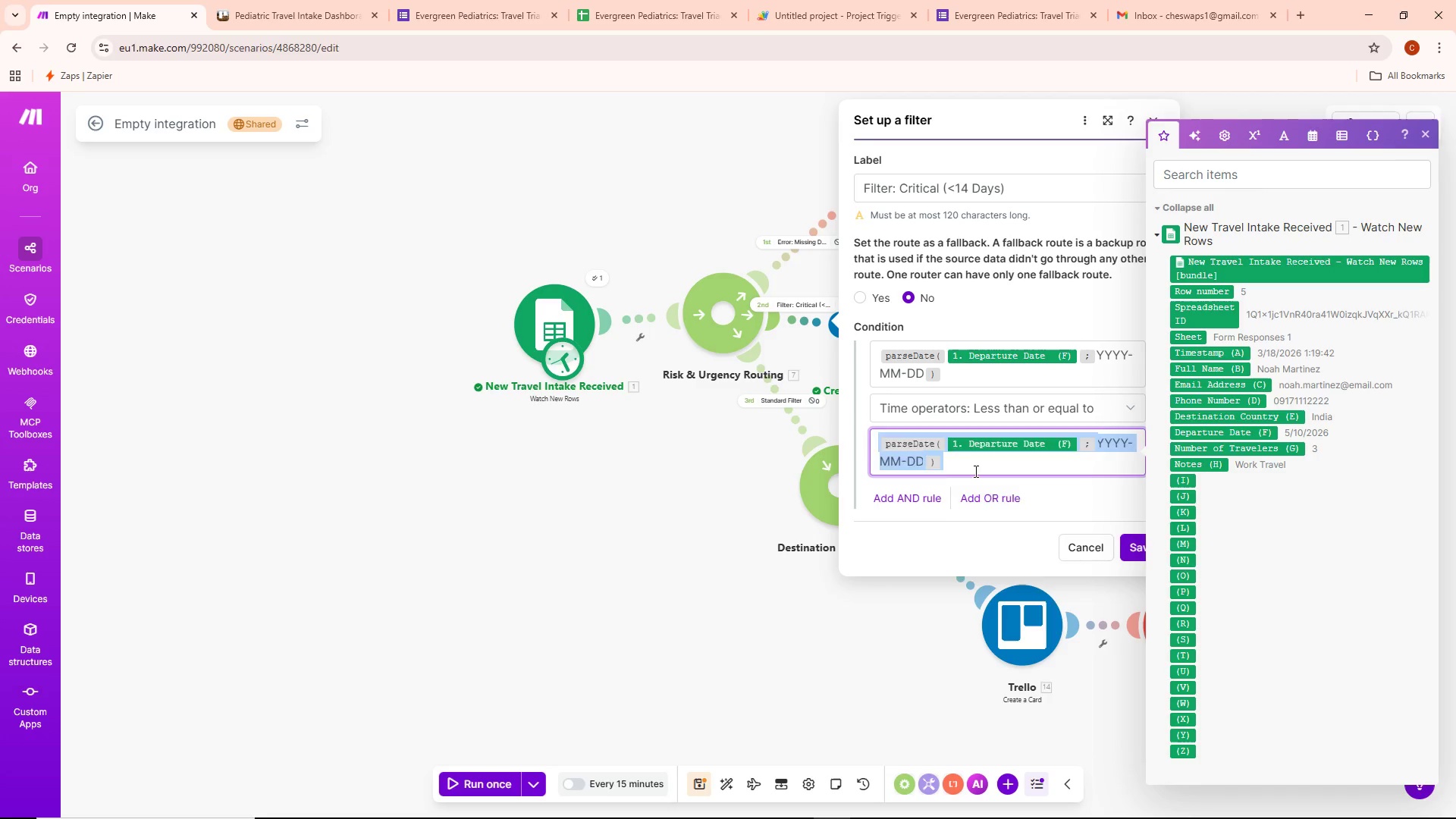 
key(Backspace)
type(addDays)
 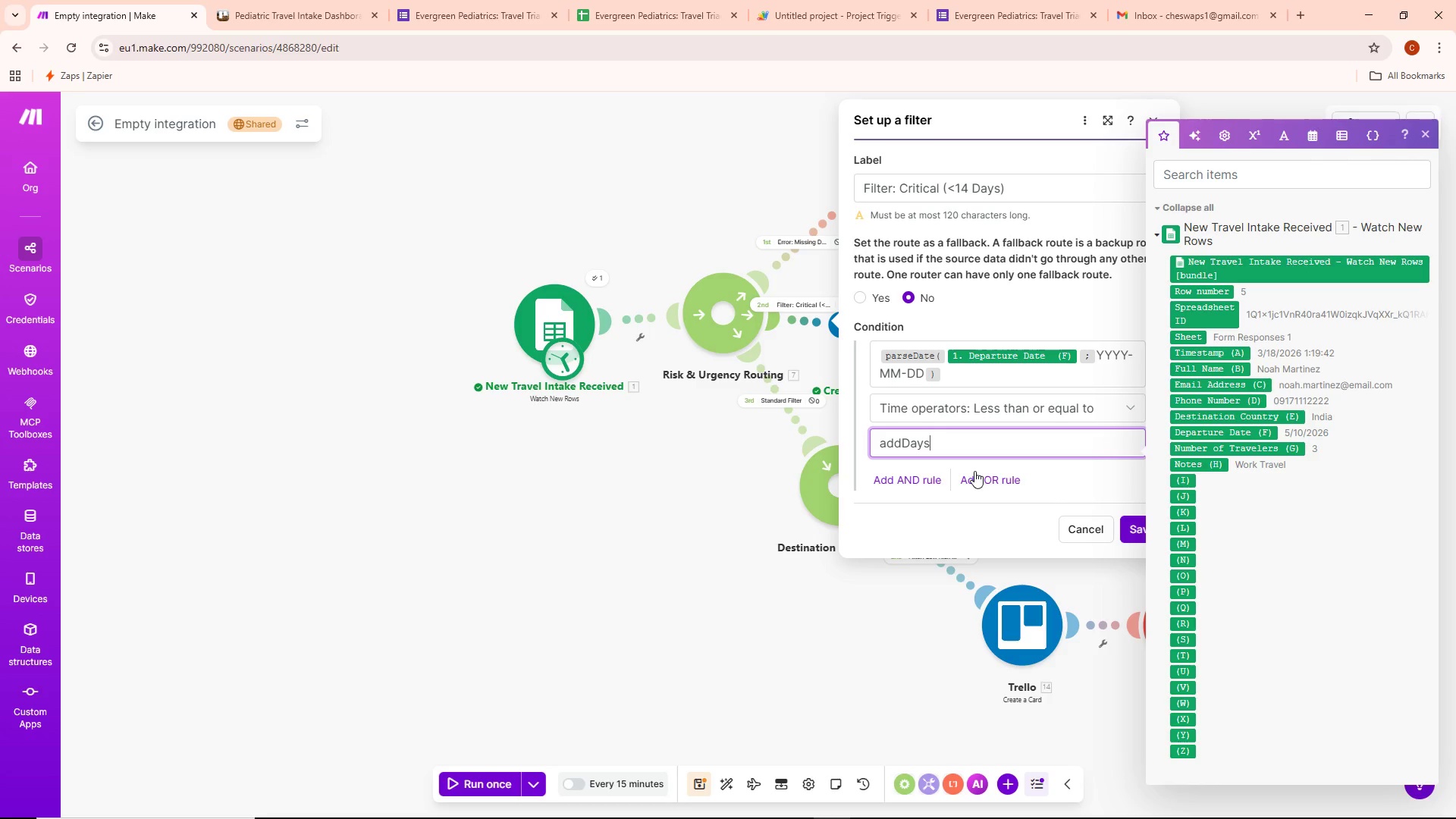 
key(Shift+ShiftLeft)
 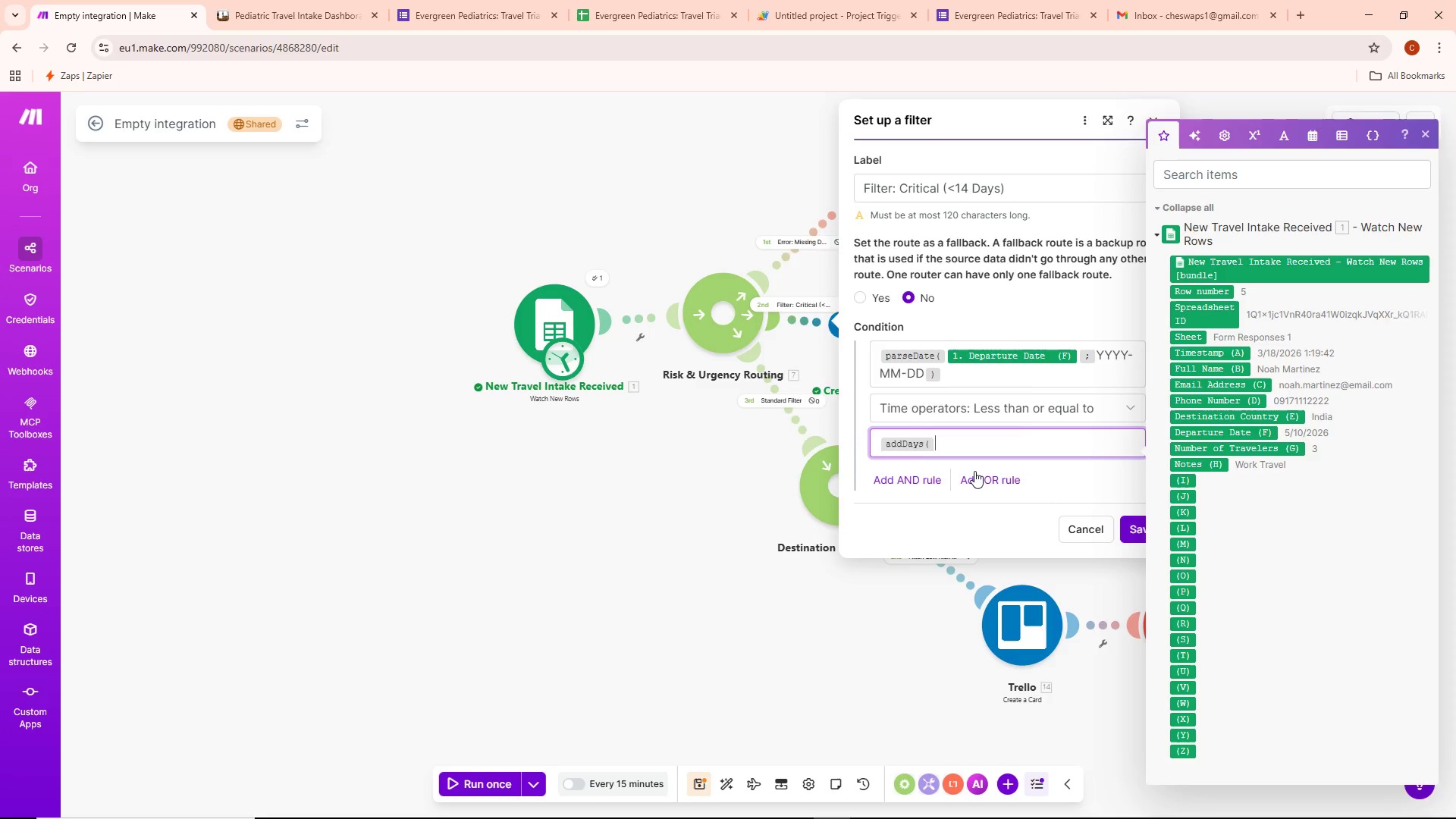 
key(Shift+9)
 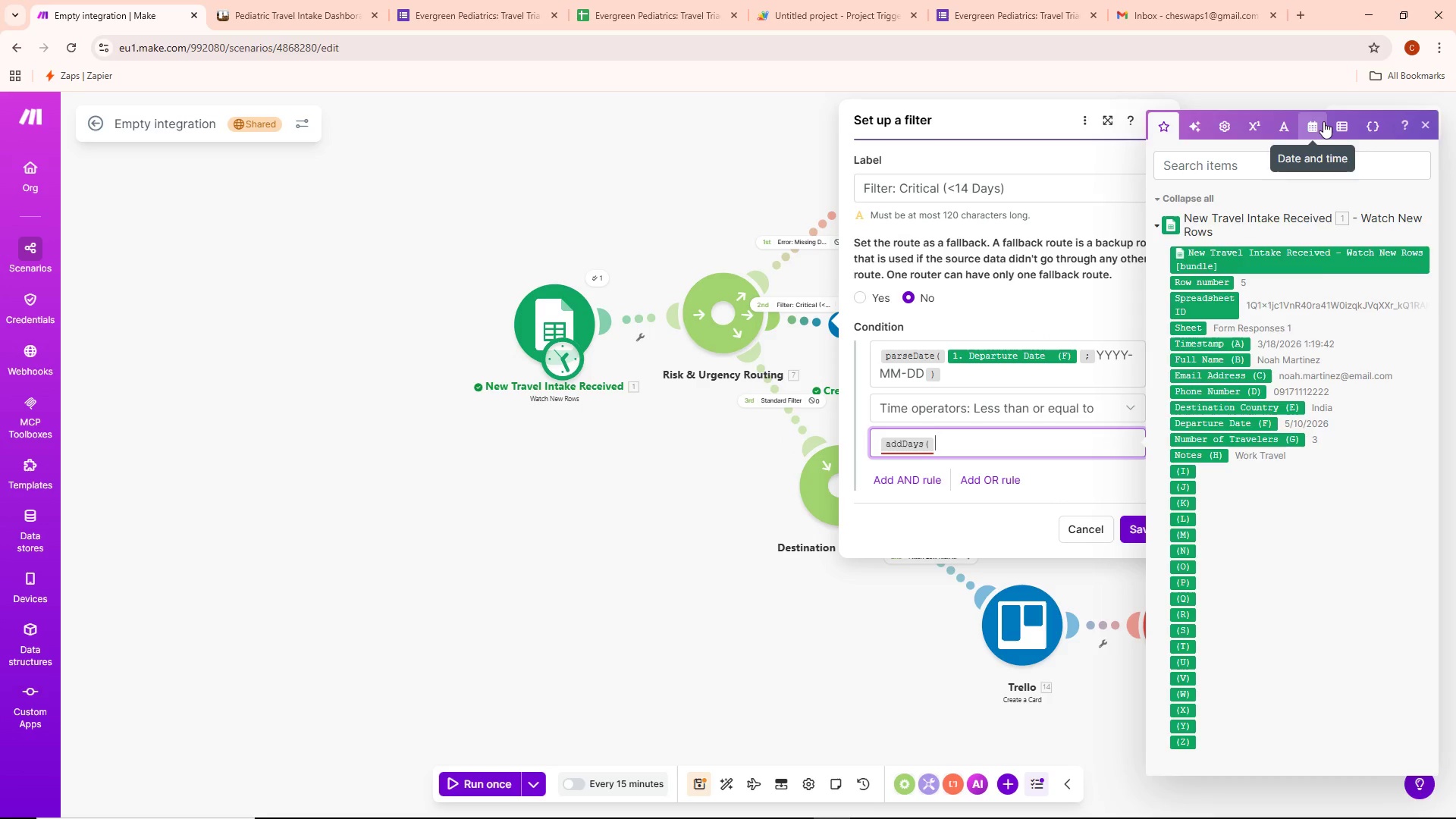 
left_click([1178, 556])
 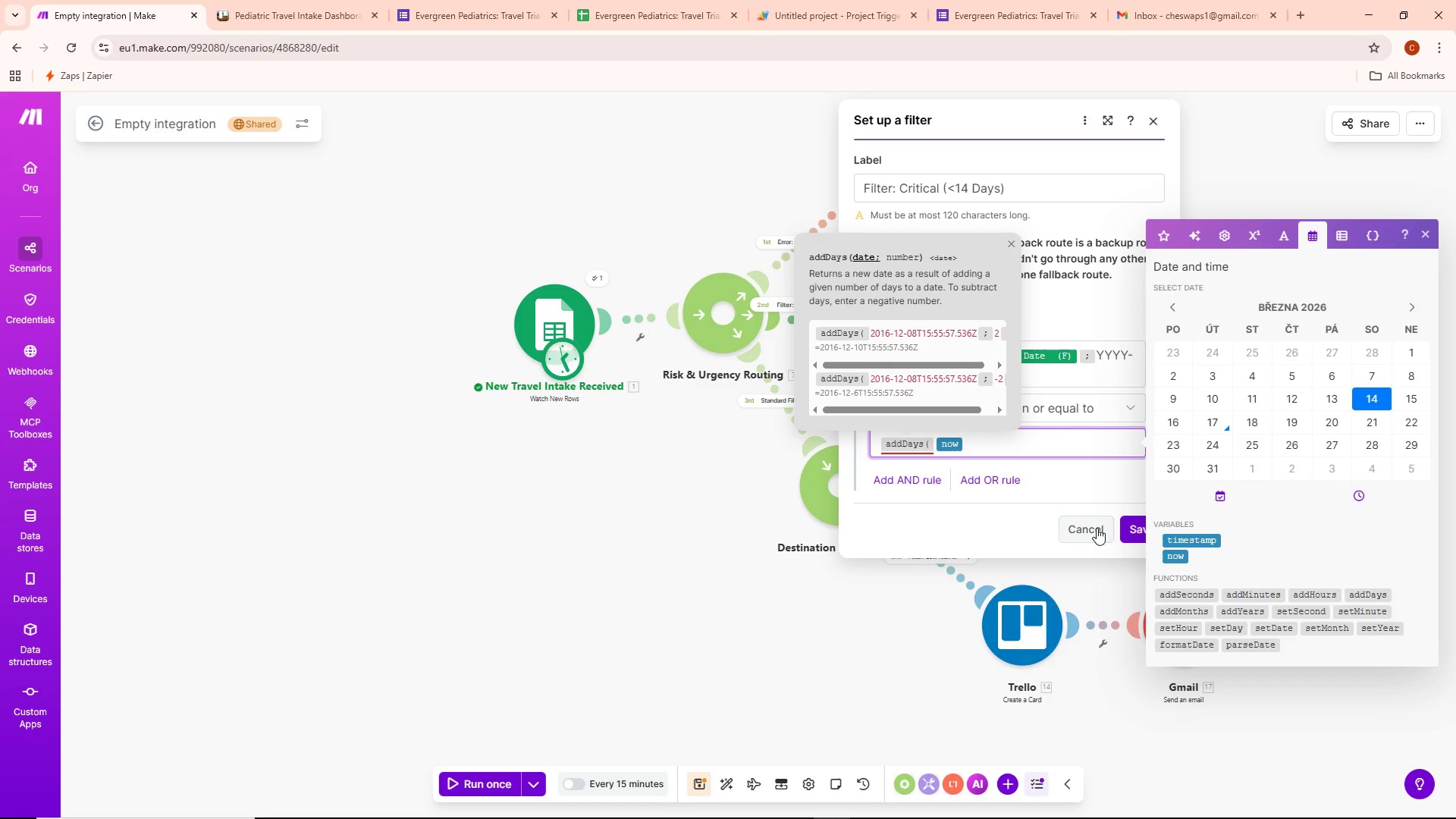 
type(;15=4)
key(Backspace)
key(Backspace)
key(Backspace)
type(40)
key(Backspace)
type())
 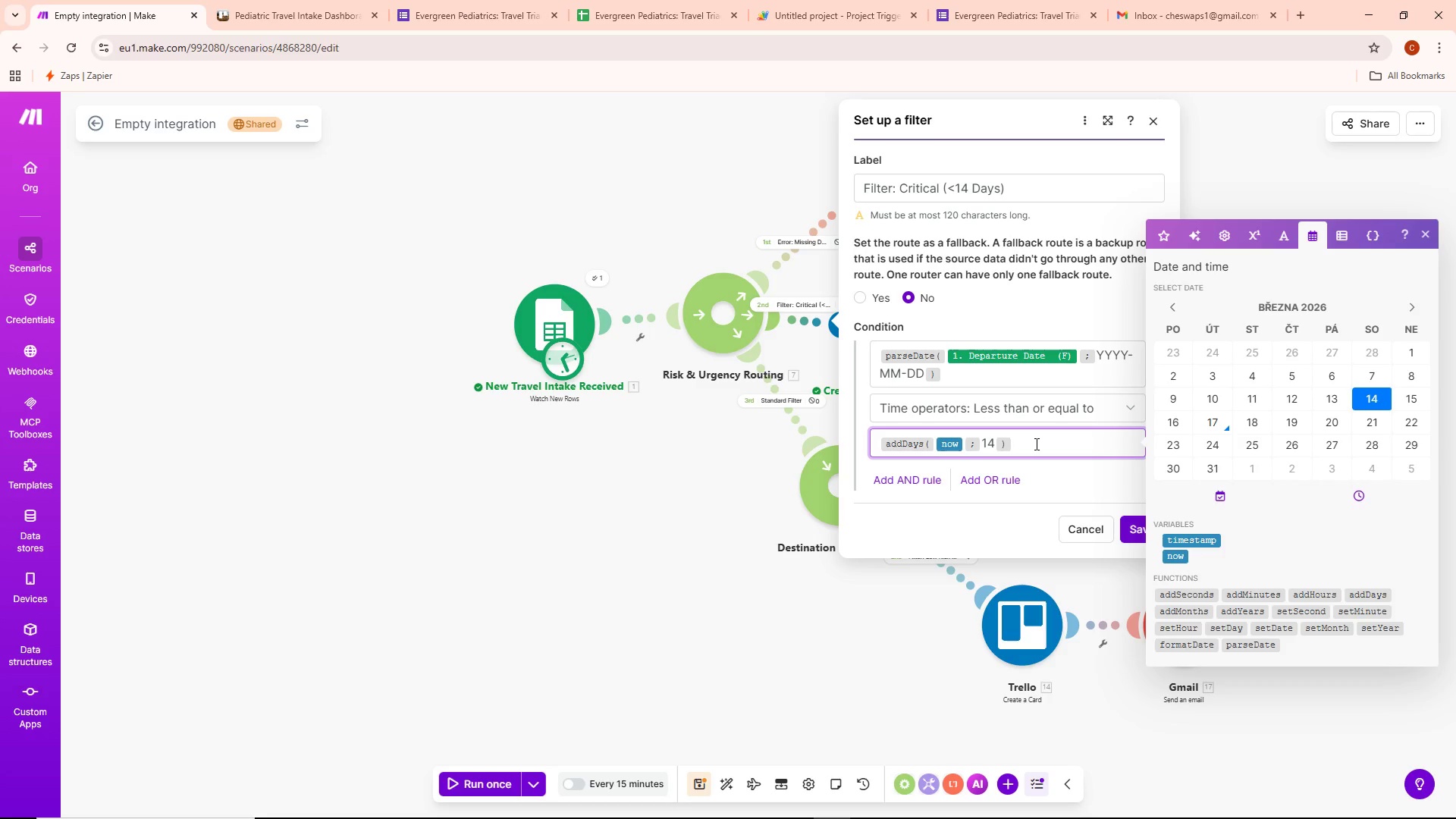 
wait(12.12)
 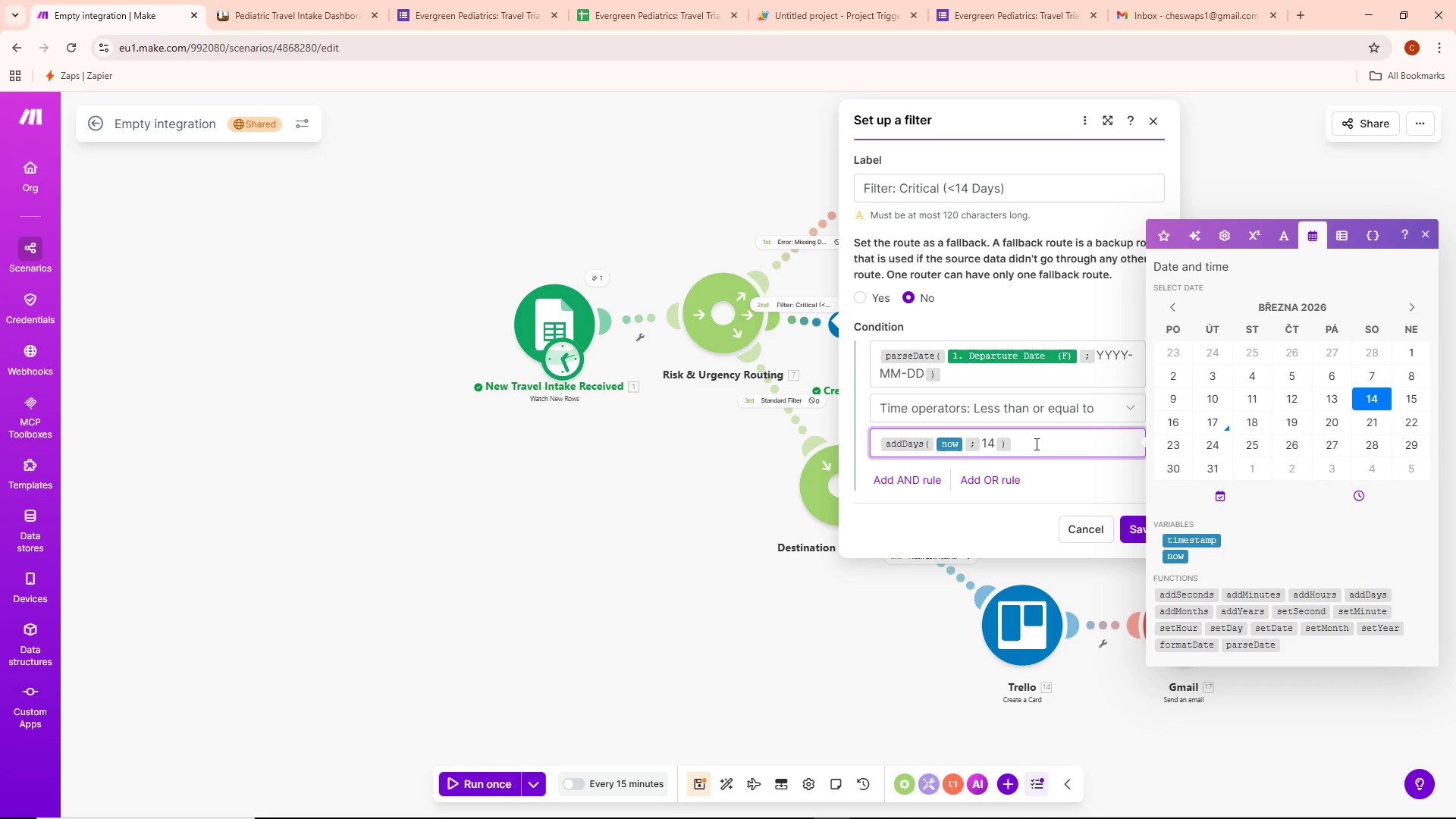 
left_click([1135, 531])
 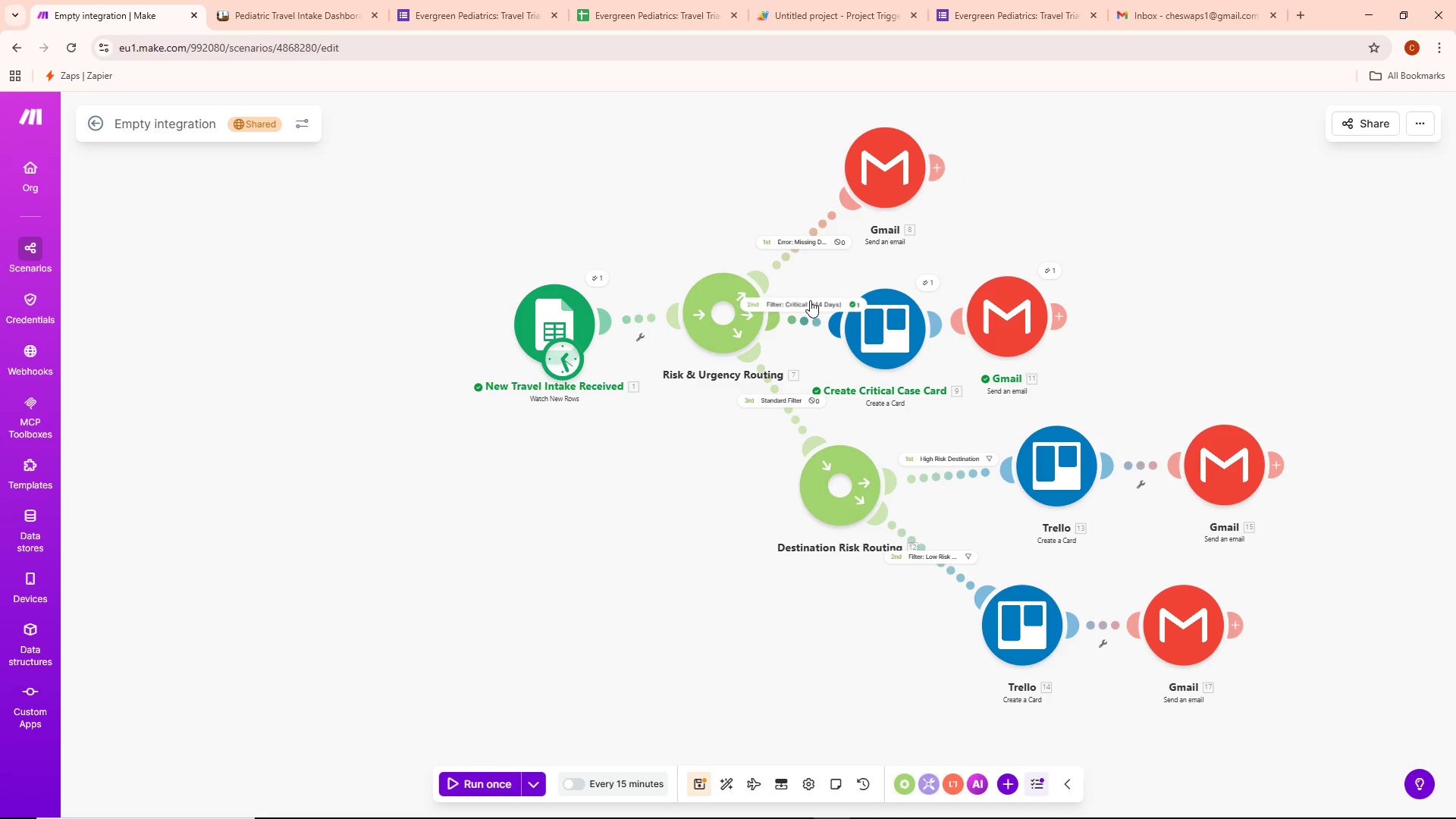 
left_click([743, 457])
 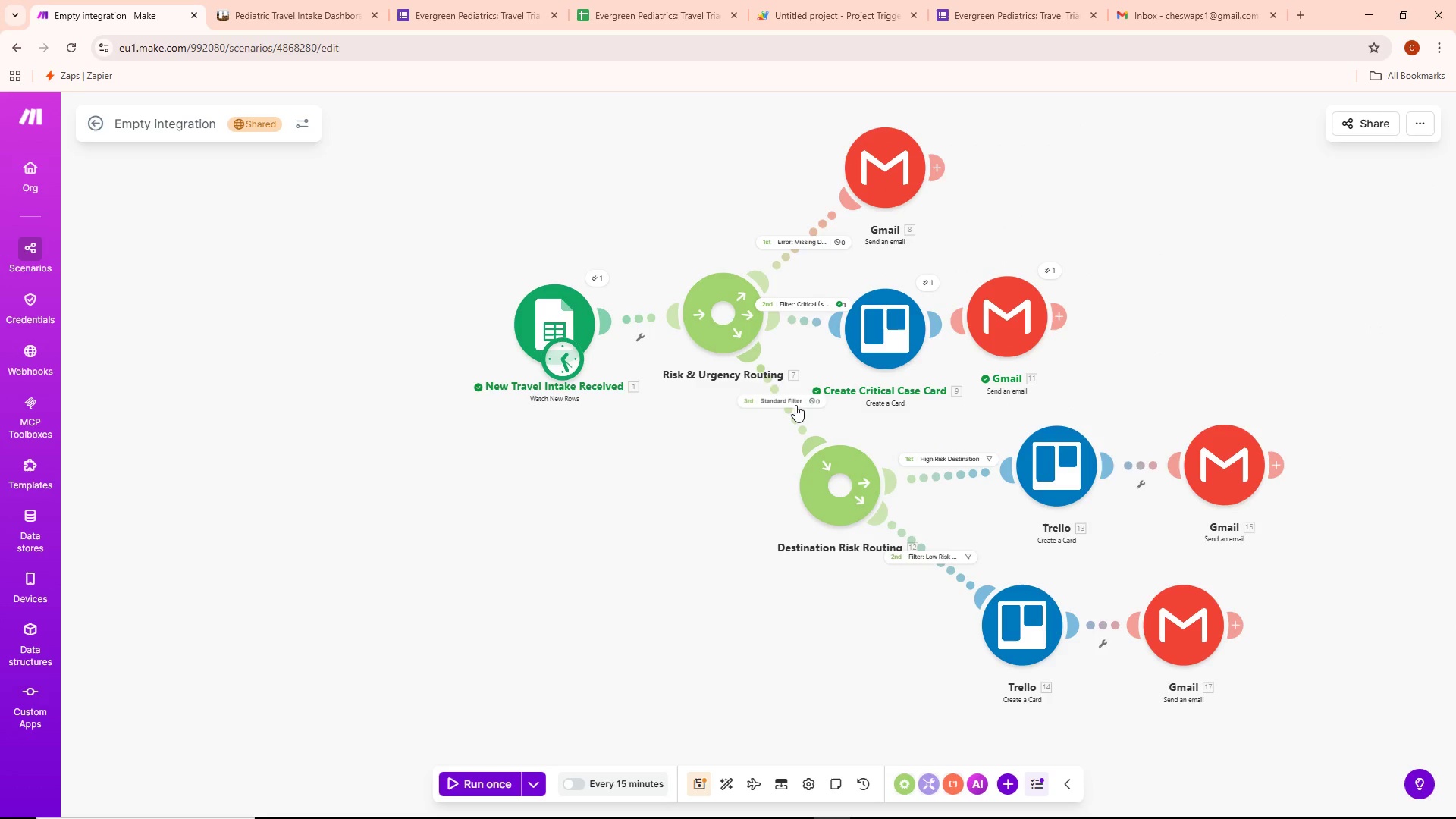 
left_click([794, 406])
 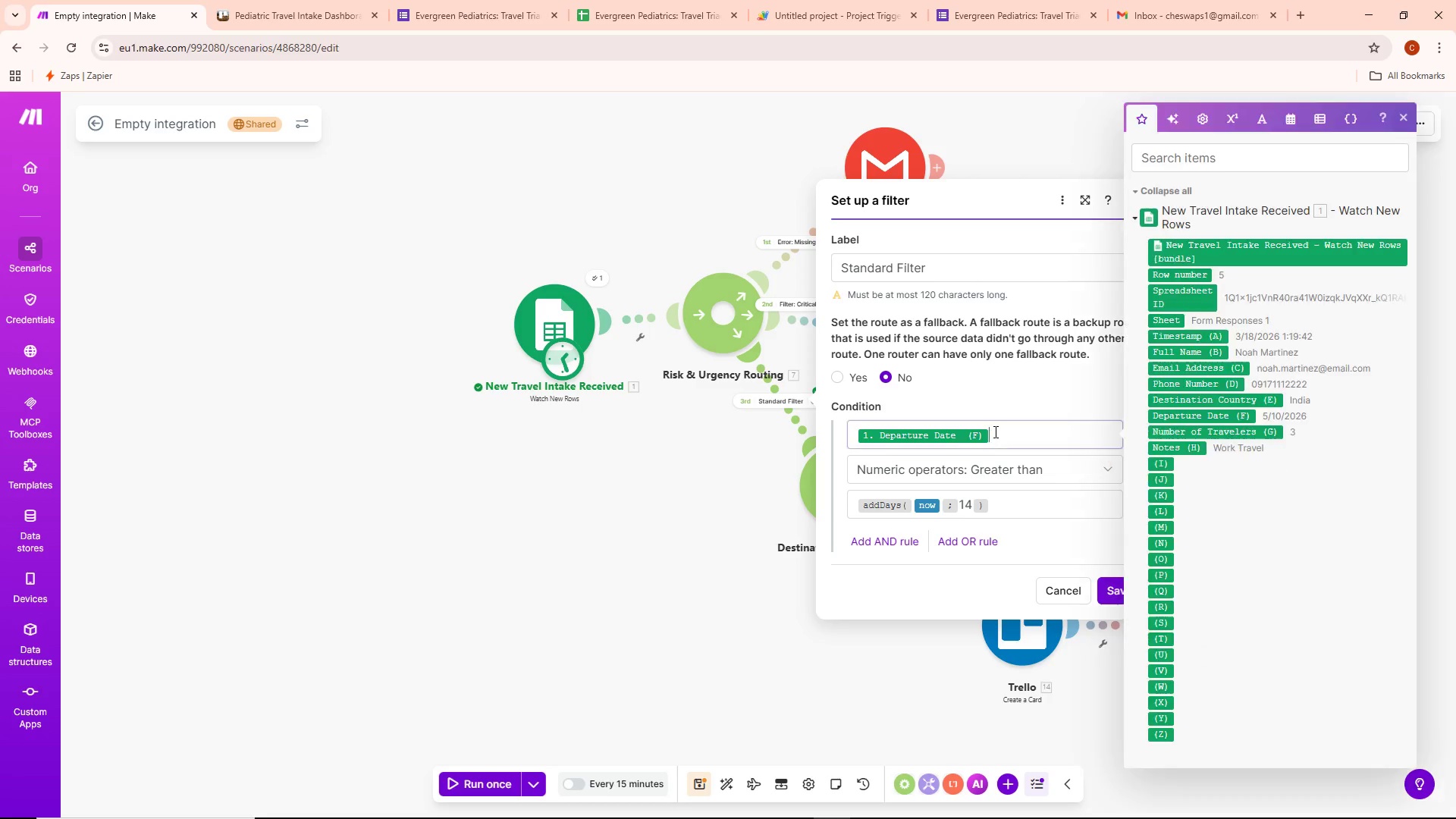 
wait(10.62)
 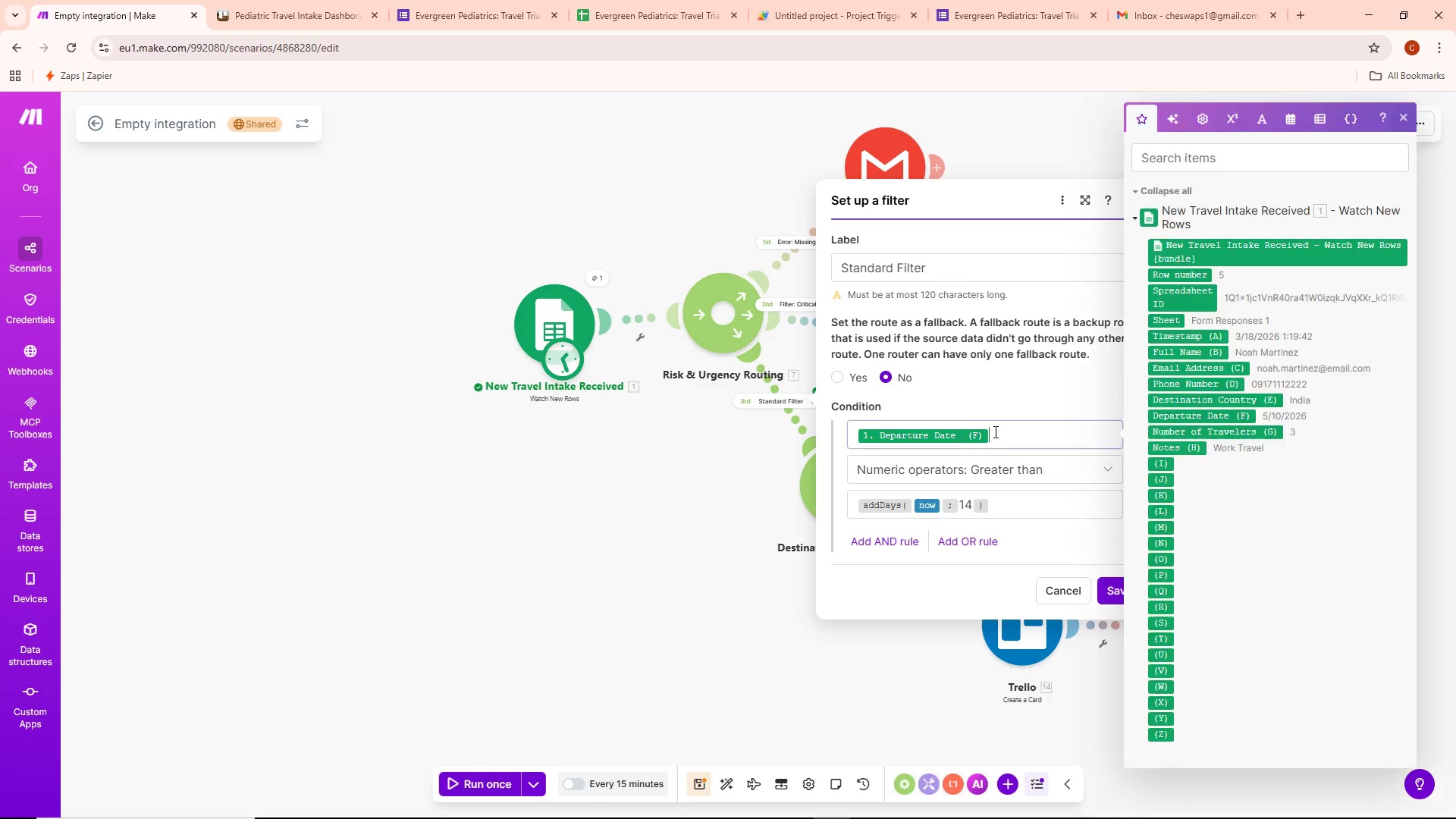 
key(Backspace)
type(parseDate()
 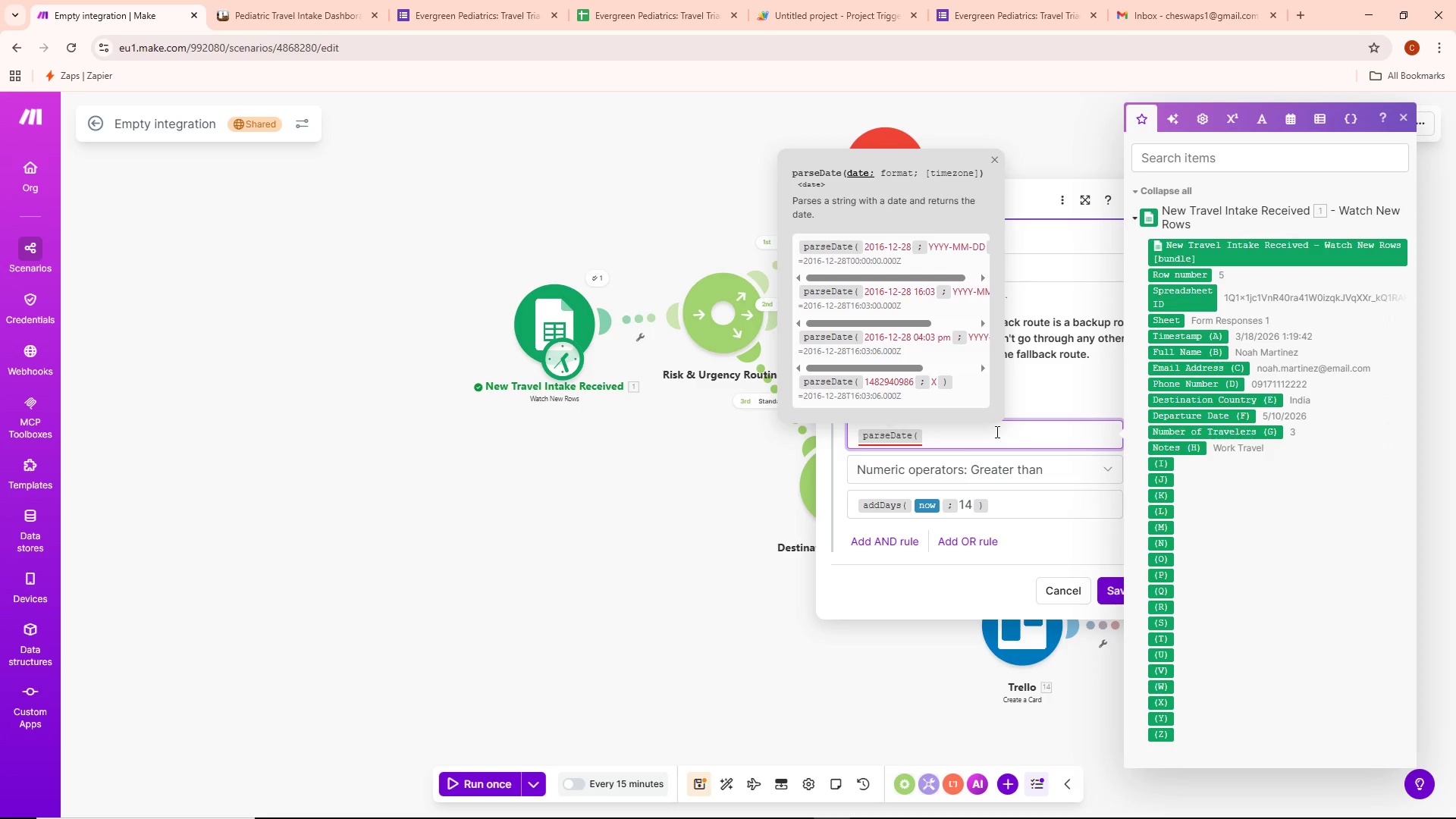 
left_click([1210, 424])
 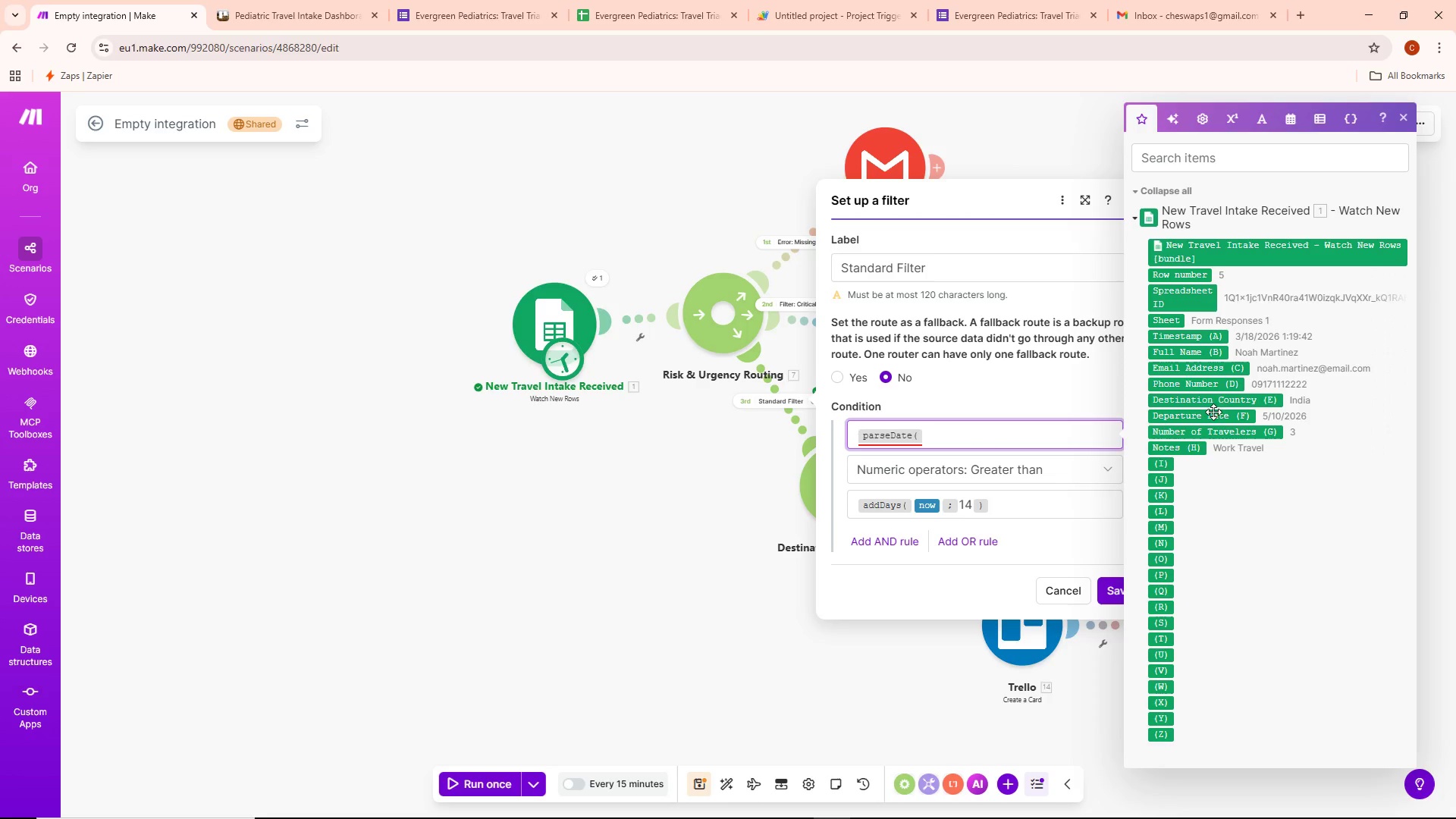 
left_click([1212, 416])
 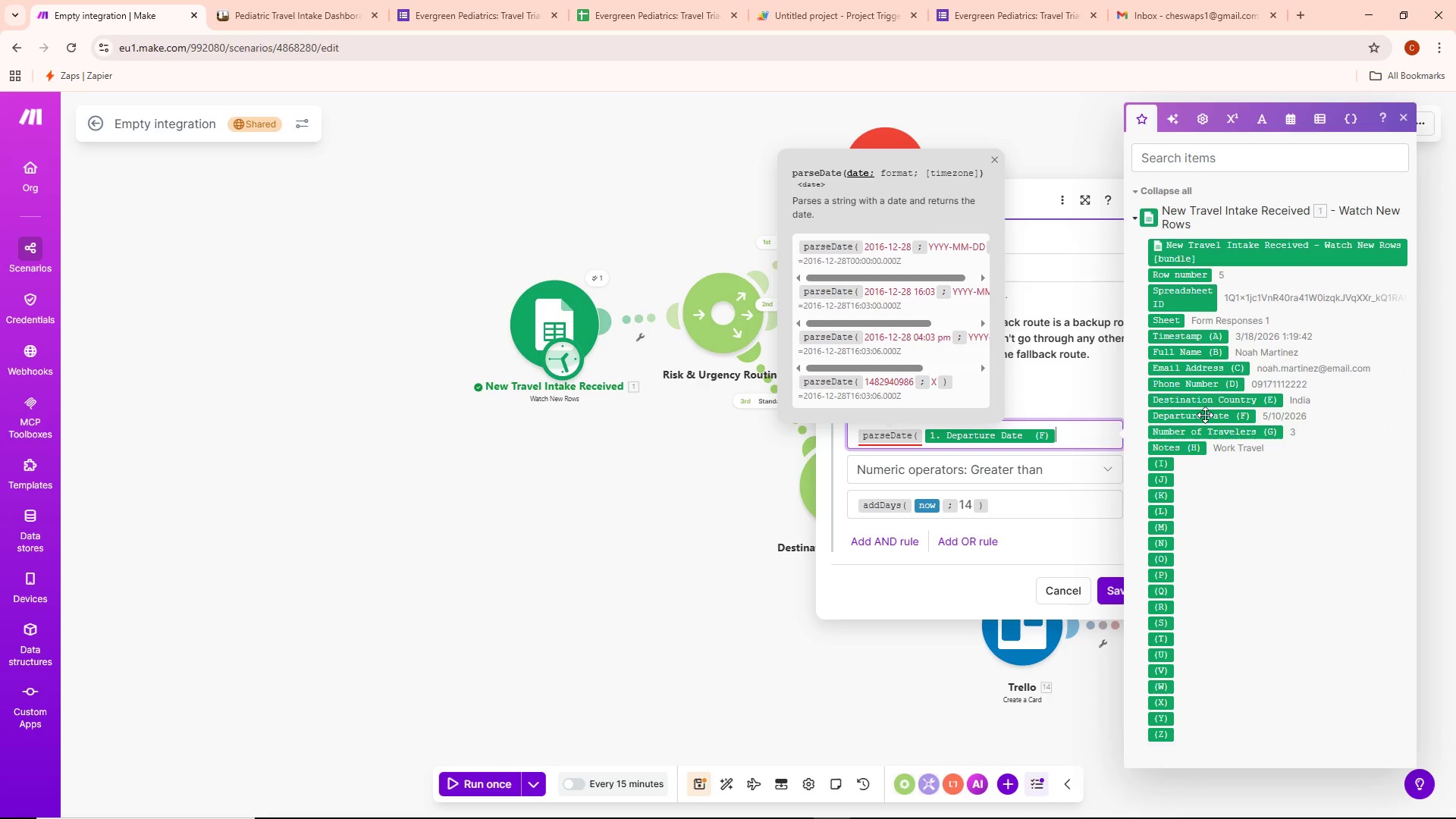 
key(Semicolon)
 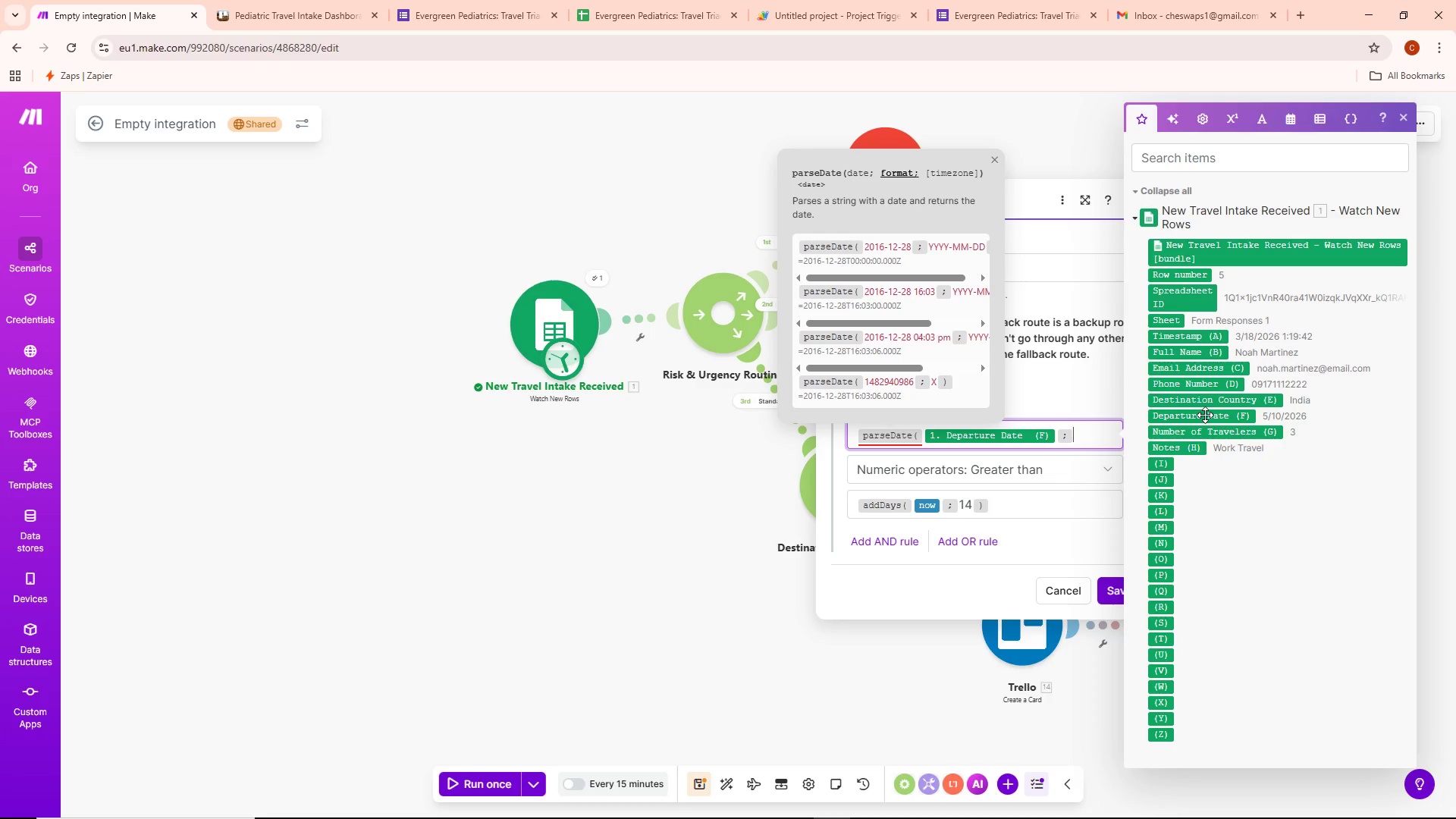 
hold_key(key=ShiftLeft, duration=1.5)
 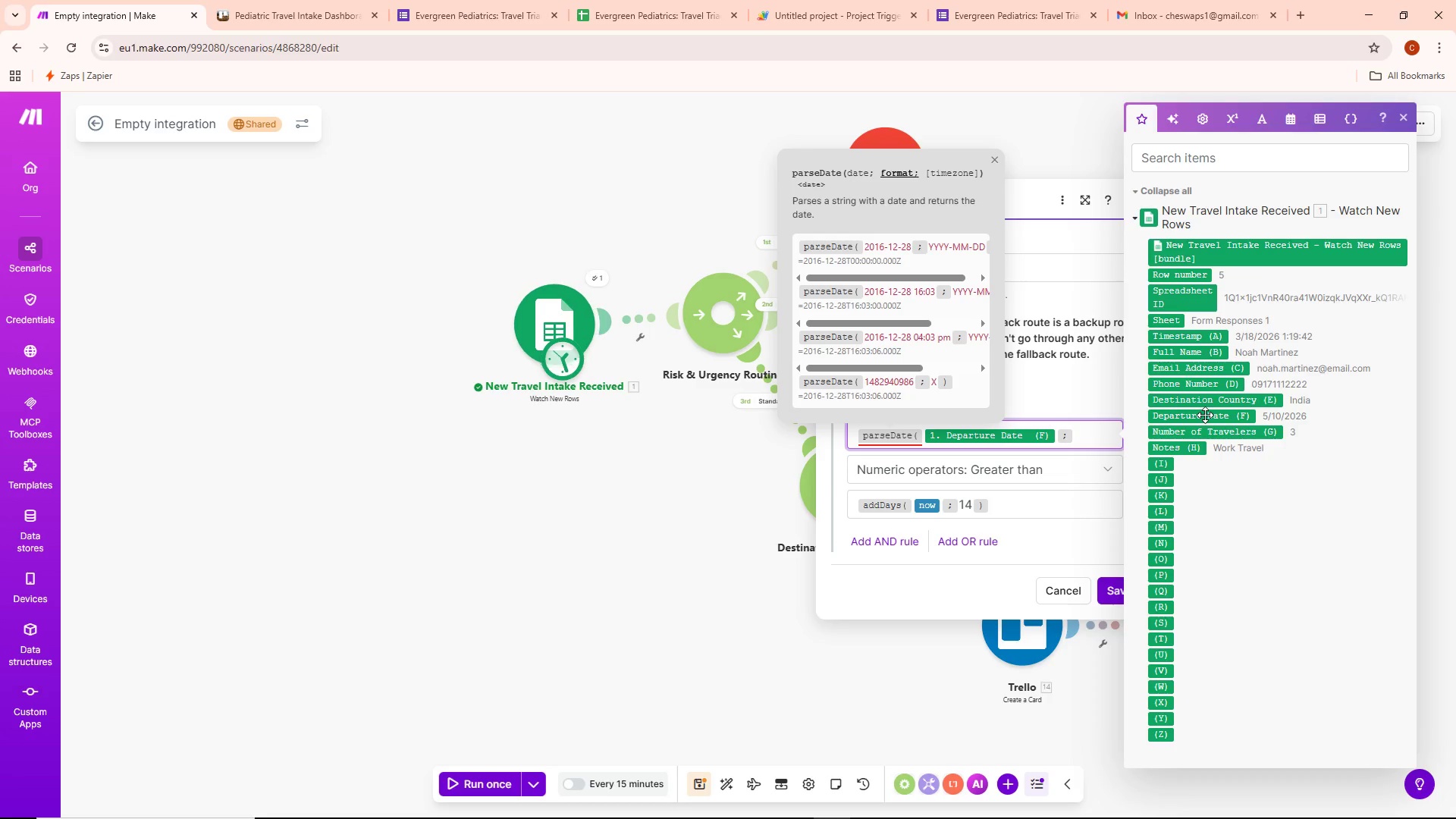 
key(Shift+ShiftLeft)
 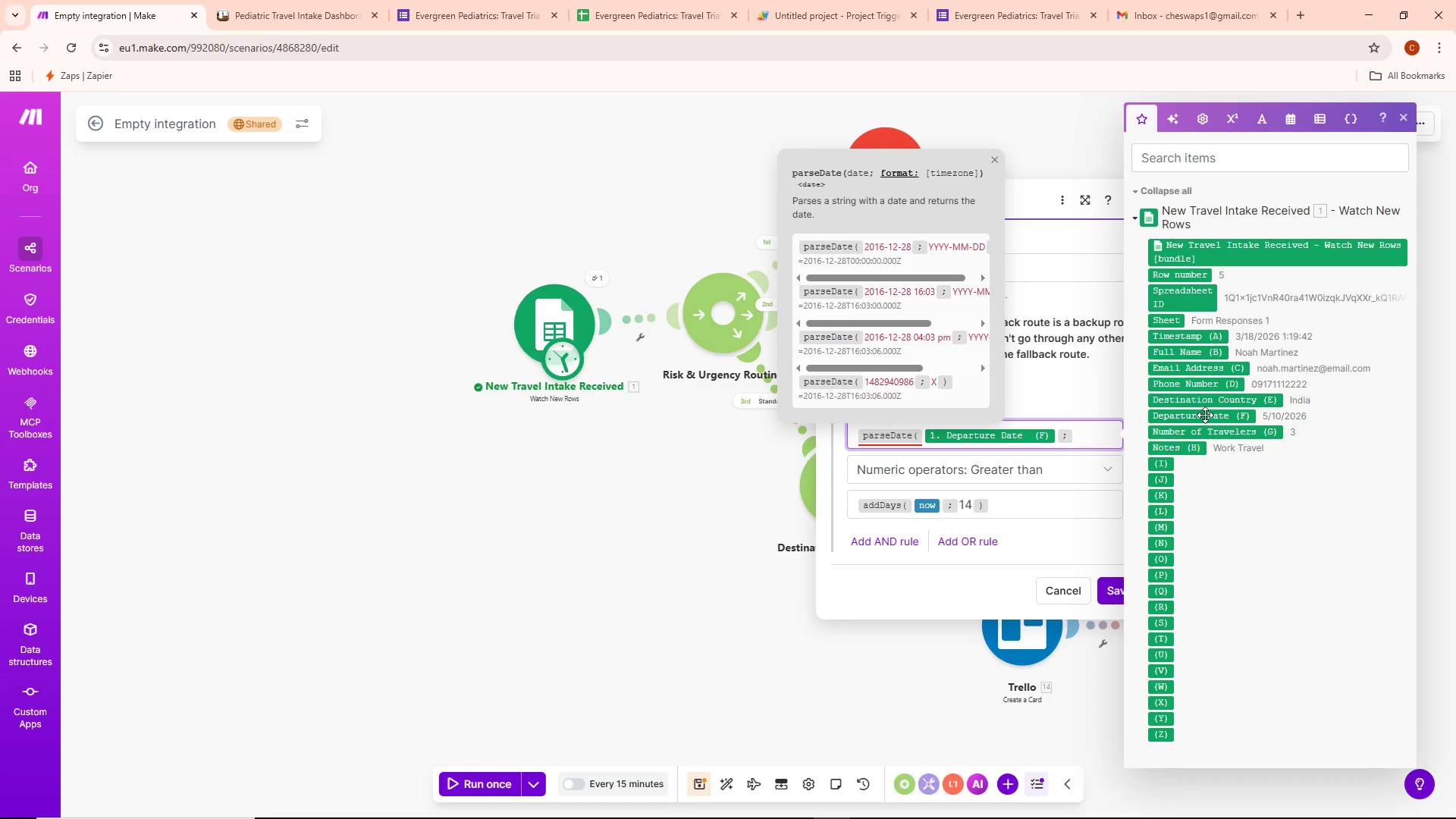 
key(Shift+ShiftLeft)
 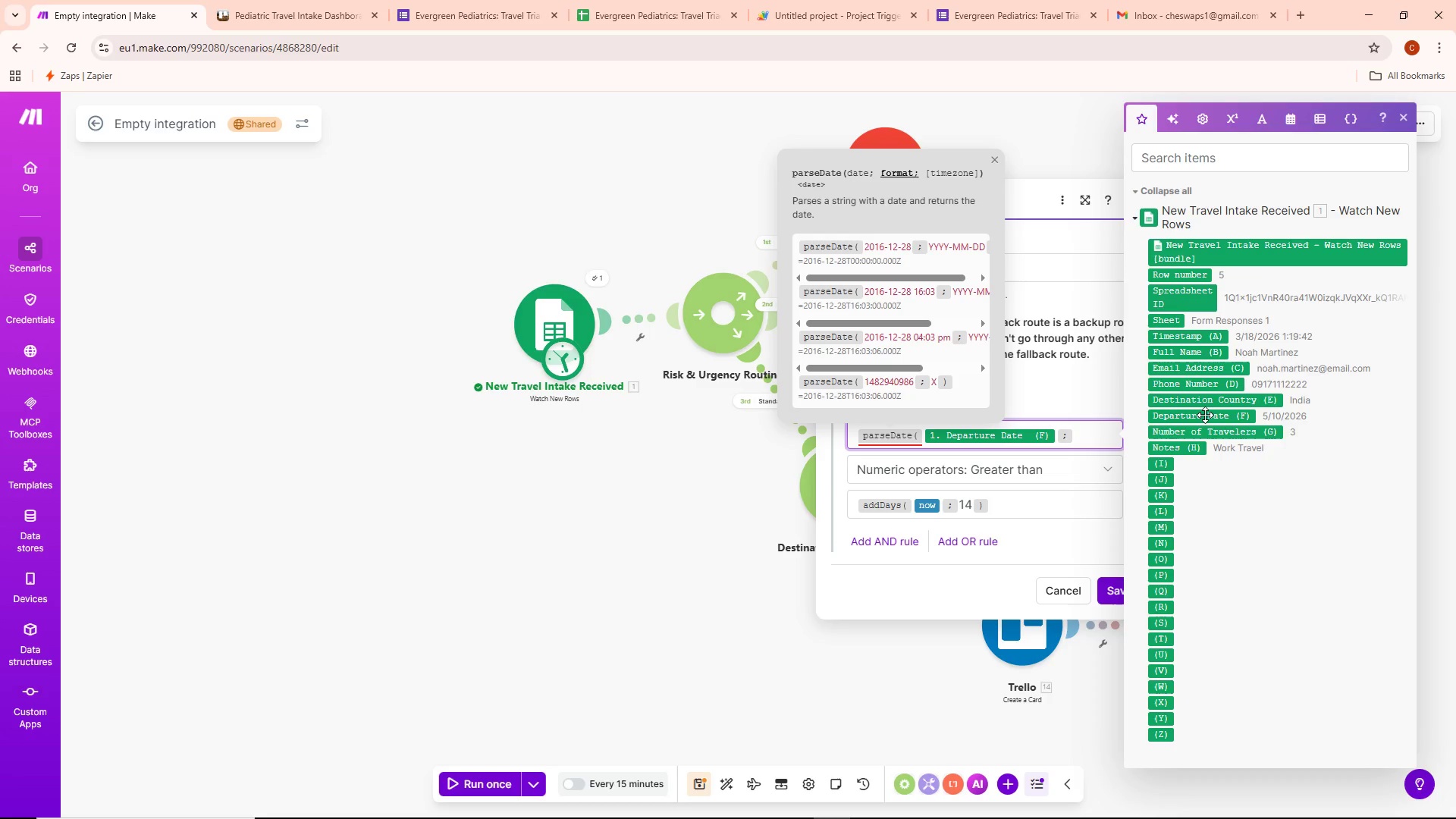 
key(Shift+ShiftLeft)
 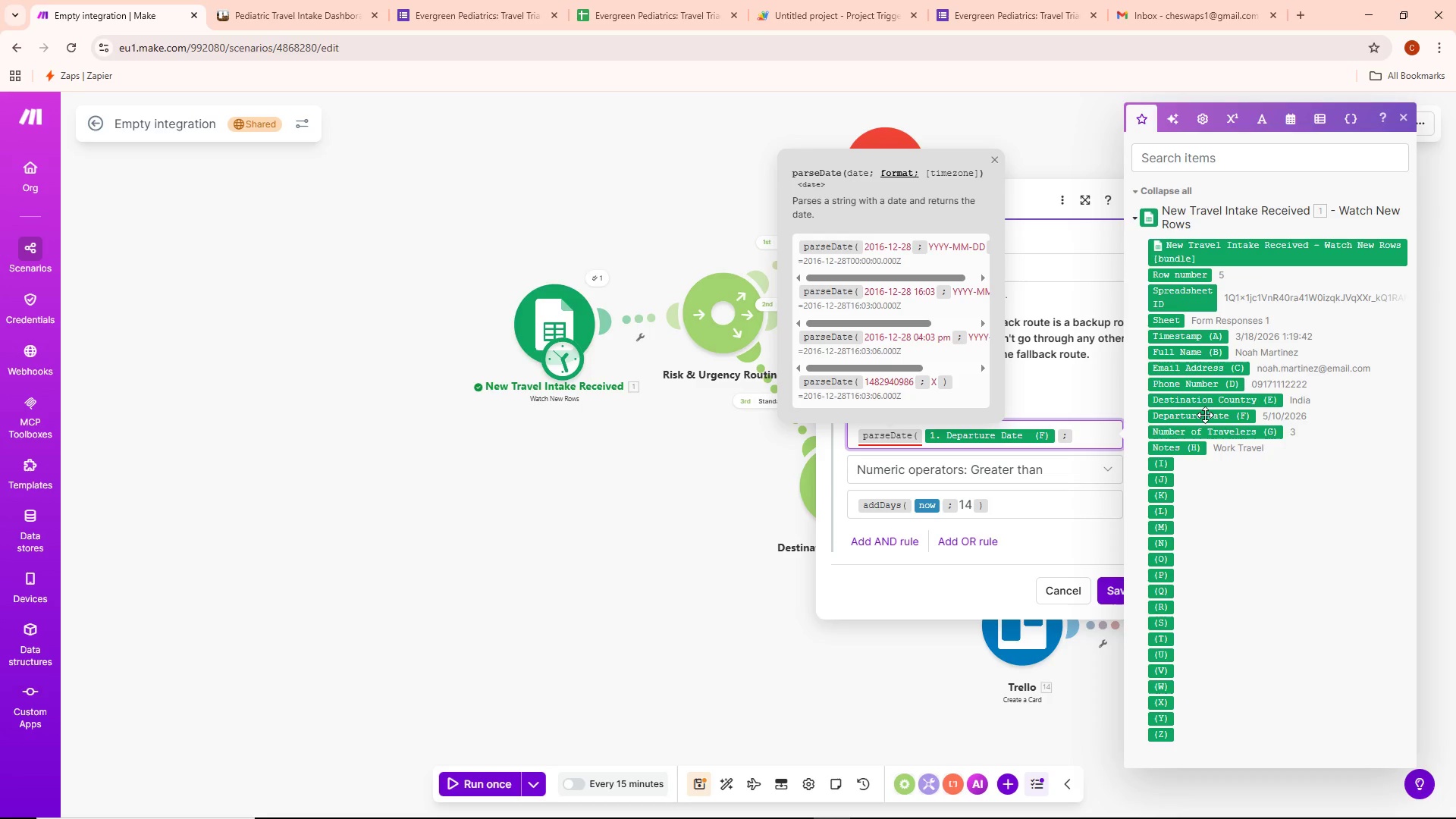 
key(Shift+ShiftLeft)
 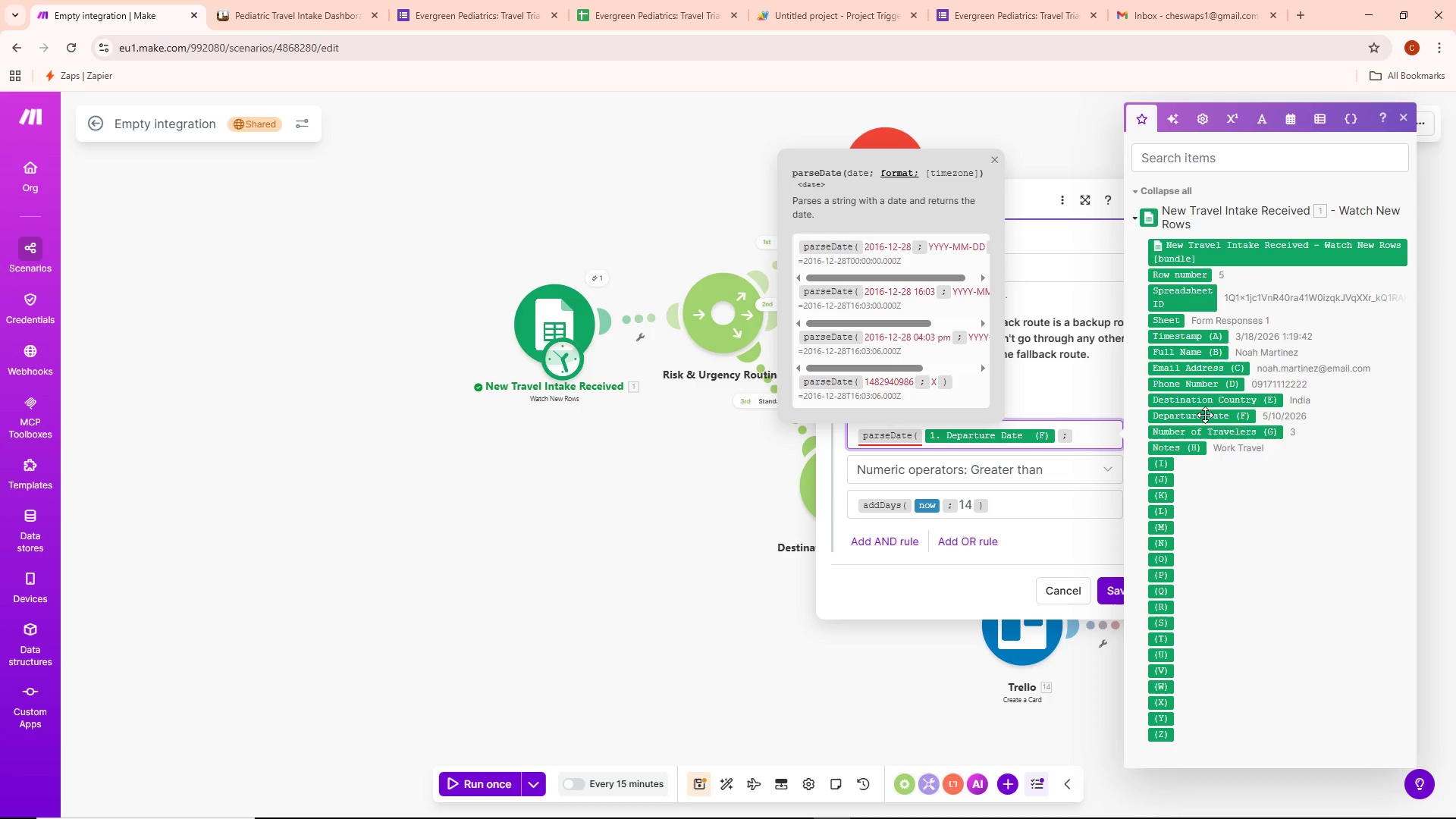 
key(Shift+ShiftLeft)
 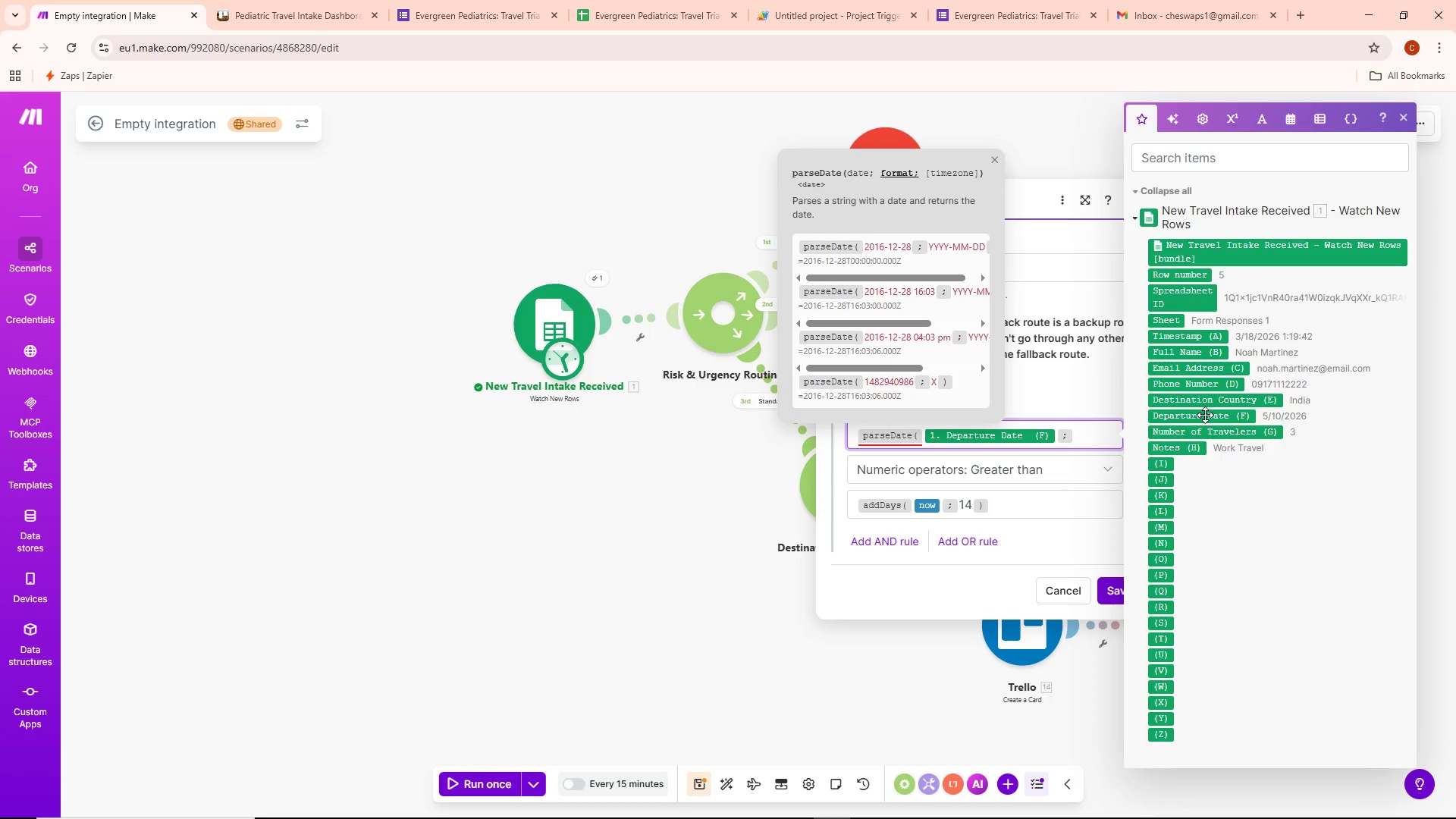 
key(Shift+ShiftLeft)
 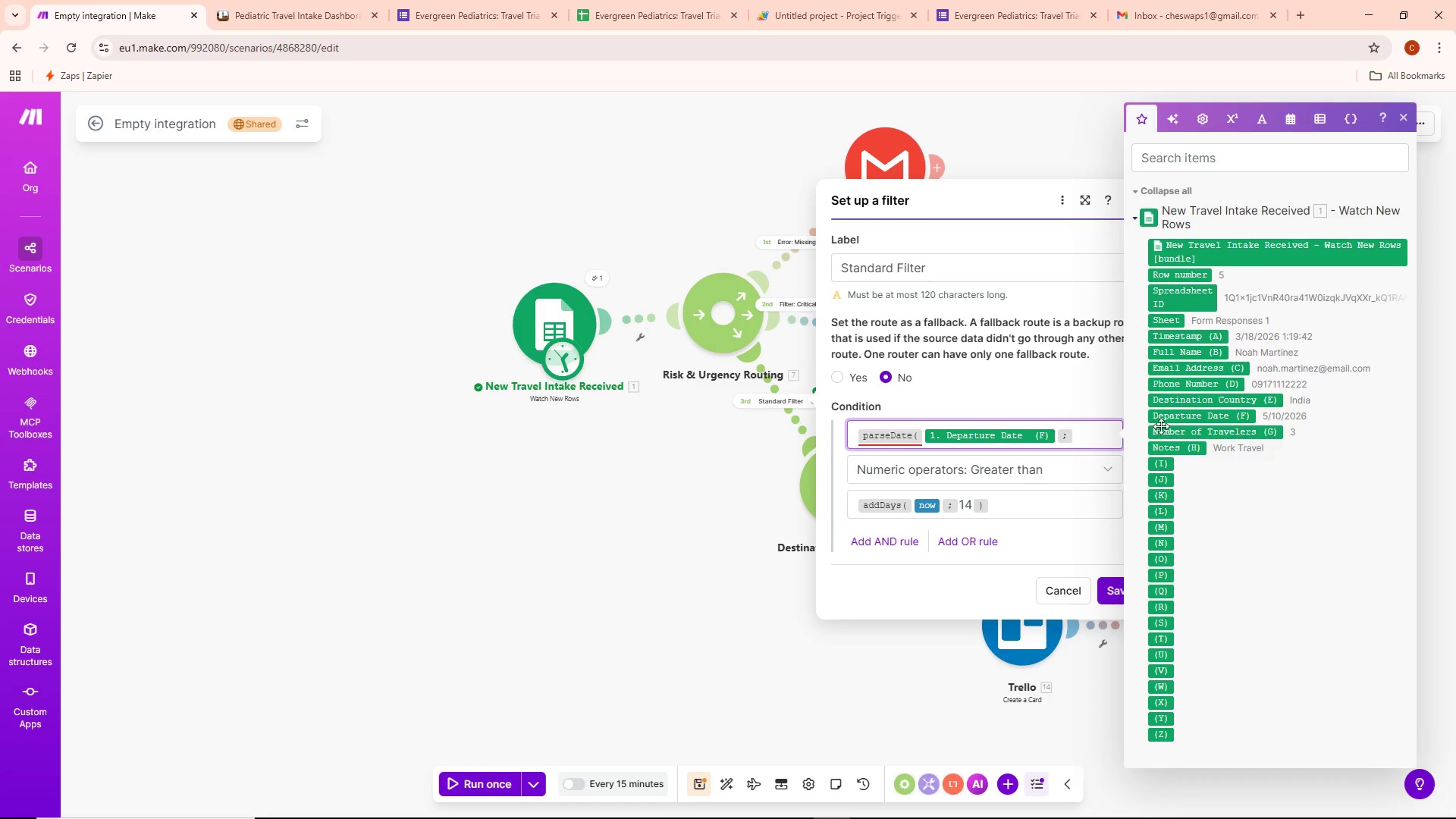 
left_click([632, 487])
 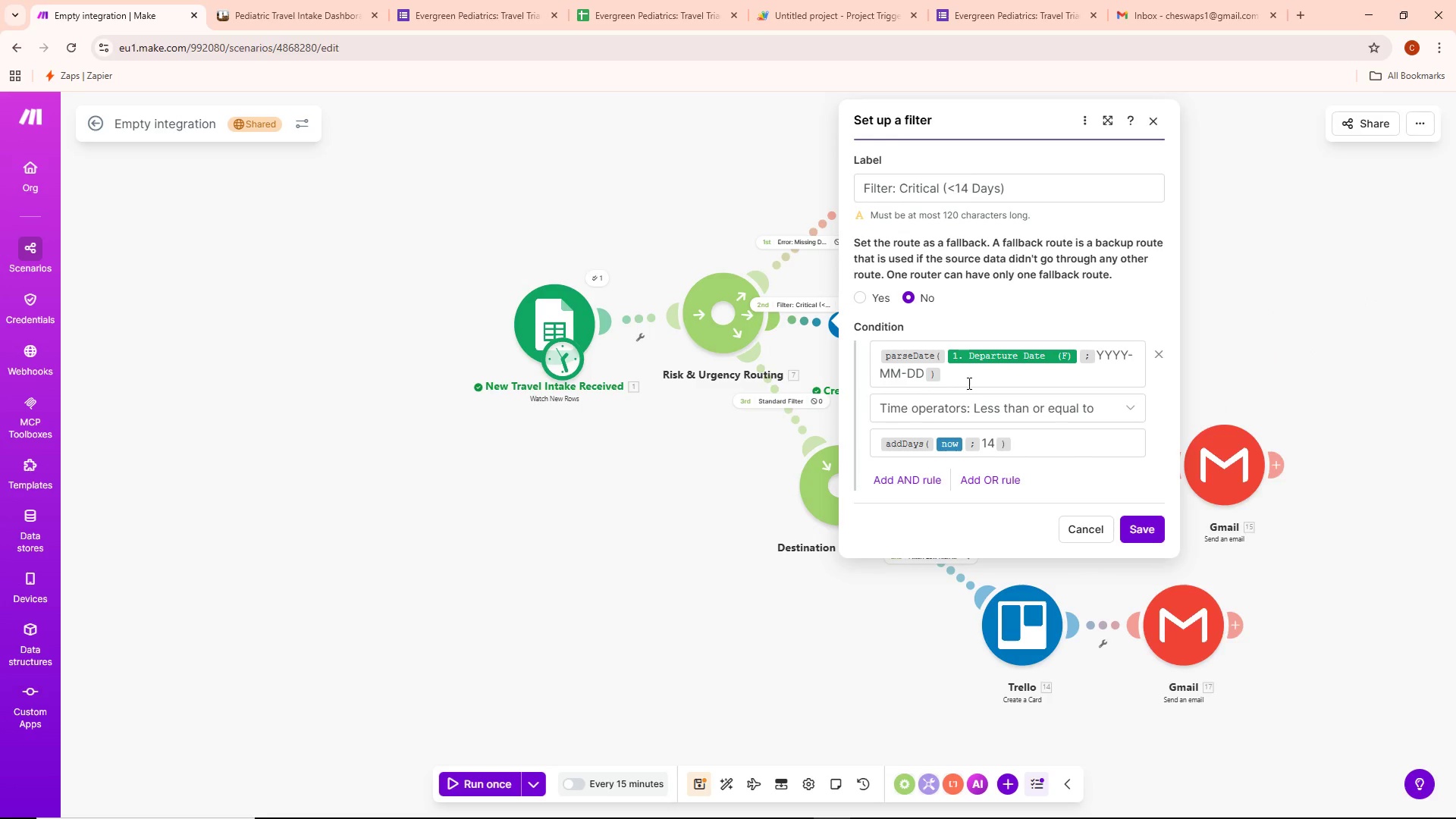 
key(Control+A)
 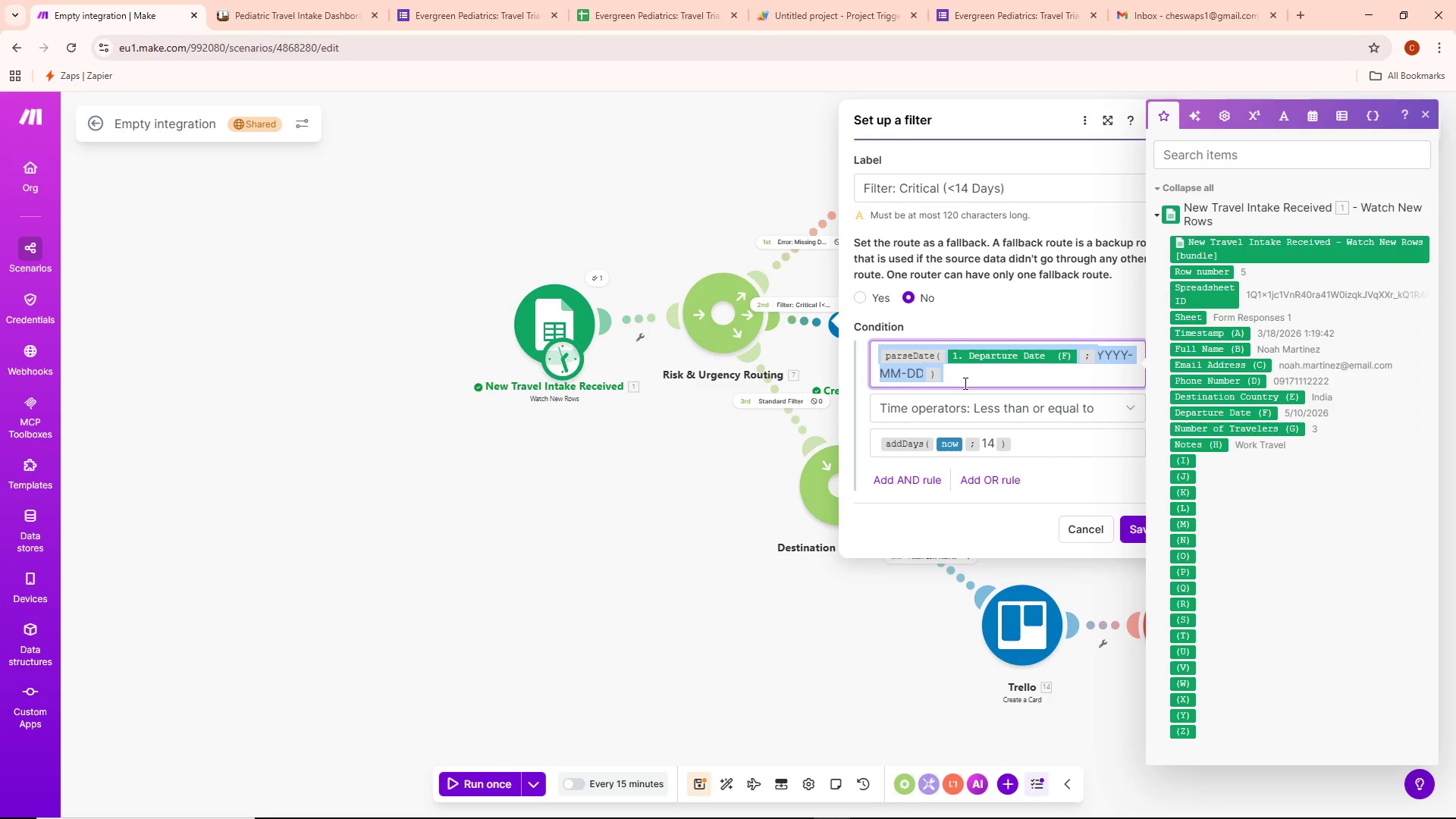 
key(Control+ControlLeft)
 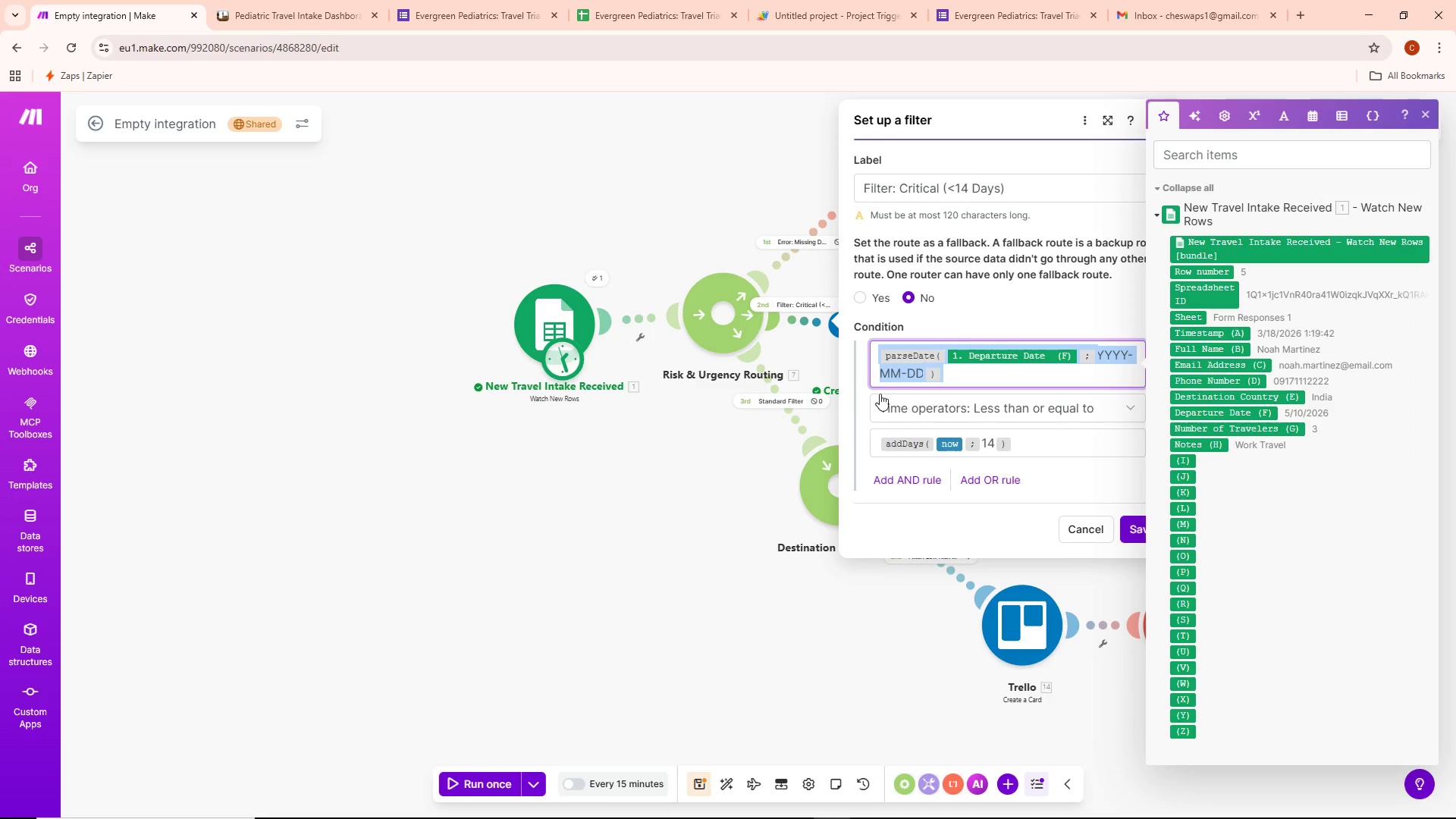 
key(Control+C)
 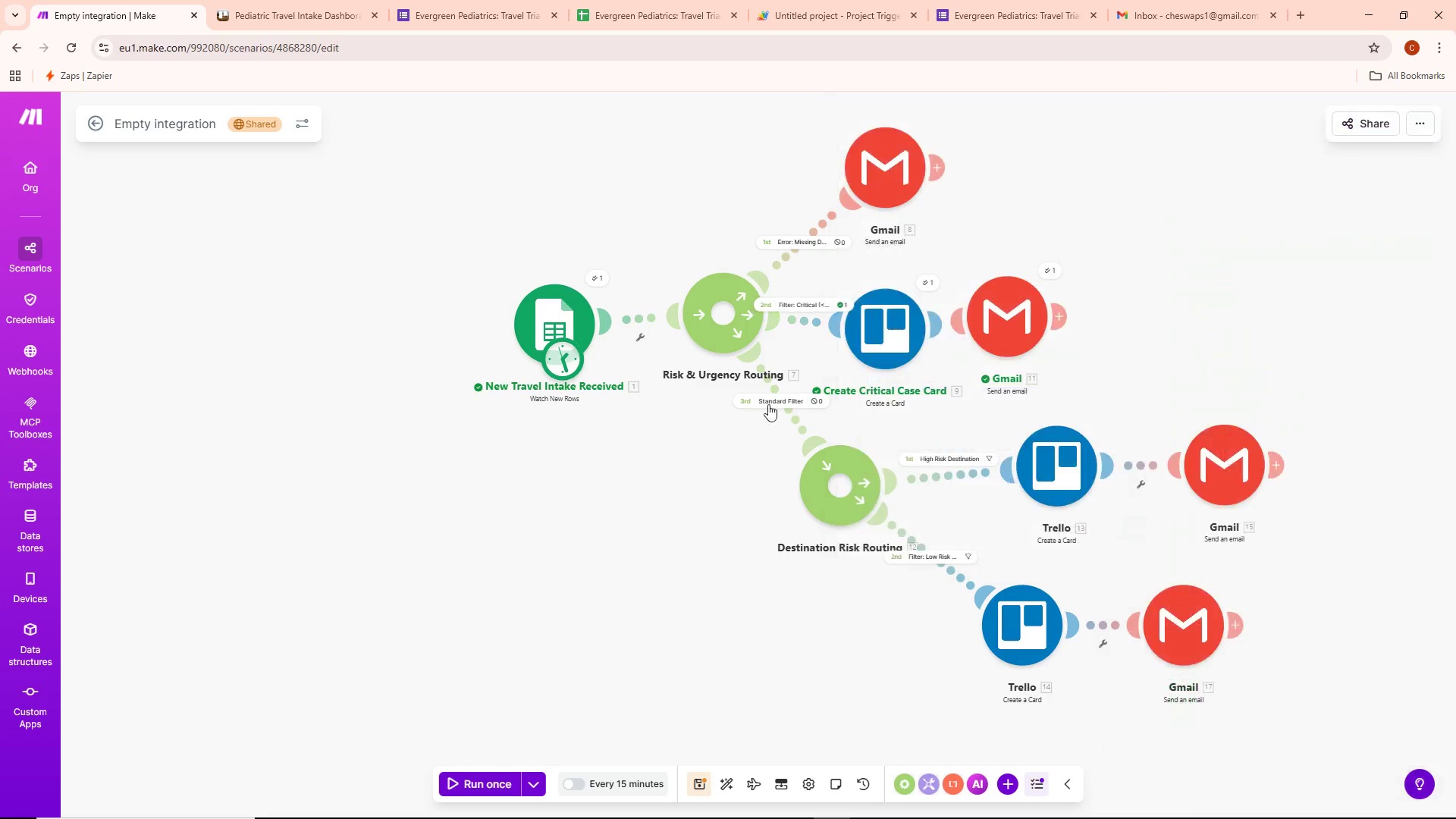 
double_click([781, 399])
 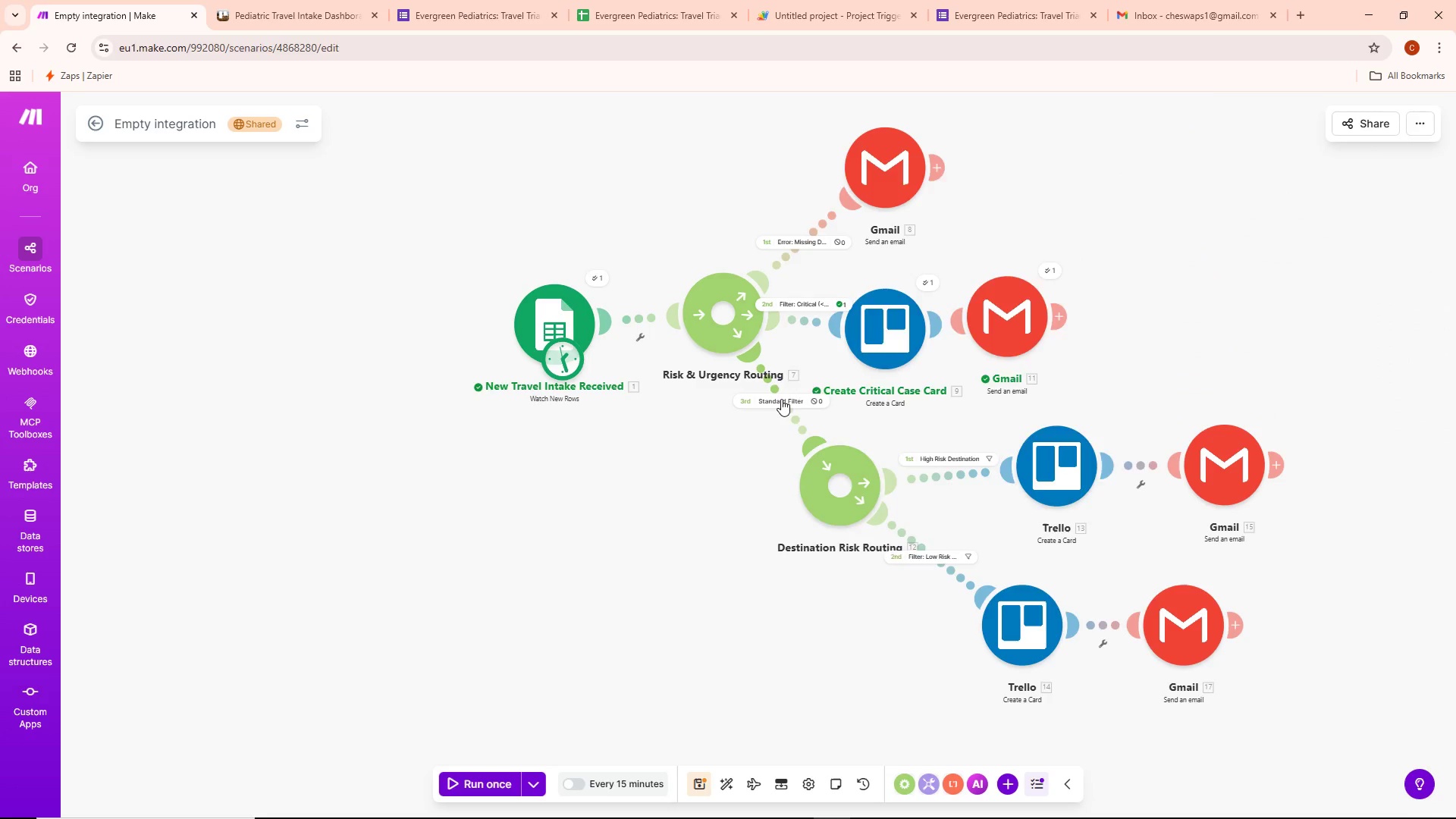 
triple_click([781, 399])
 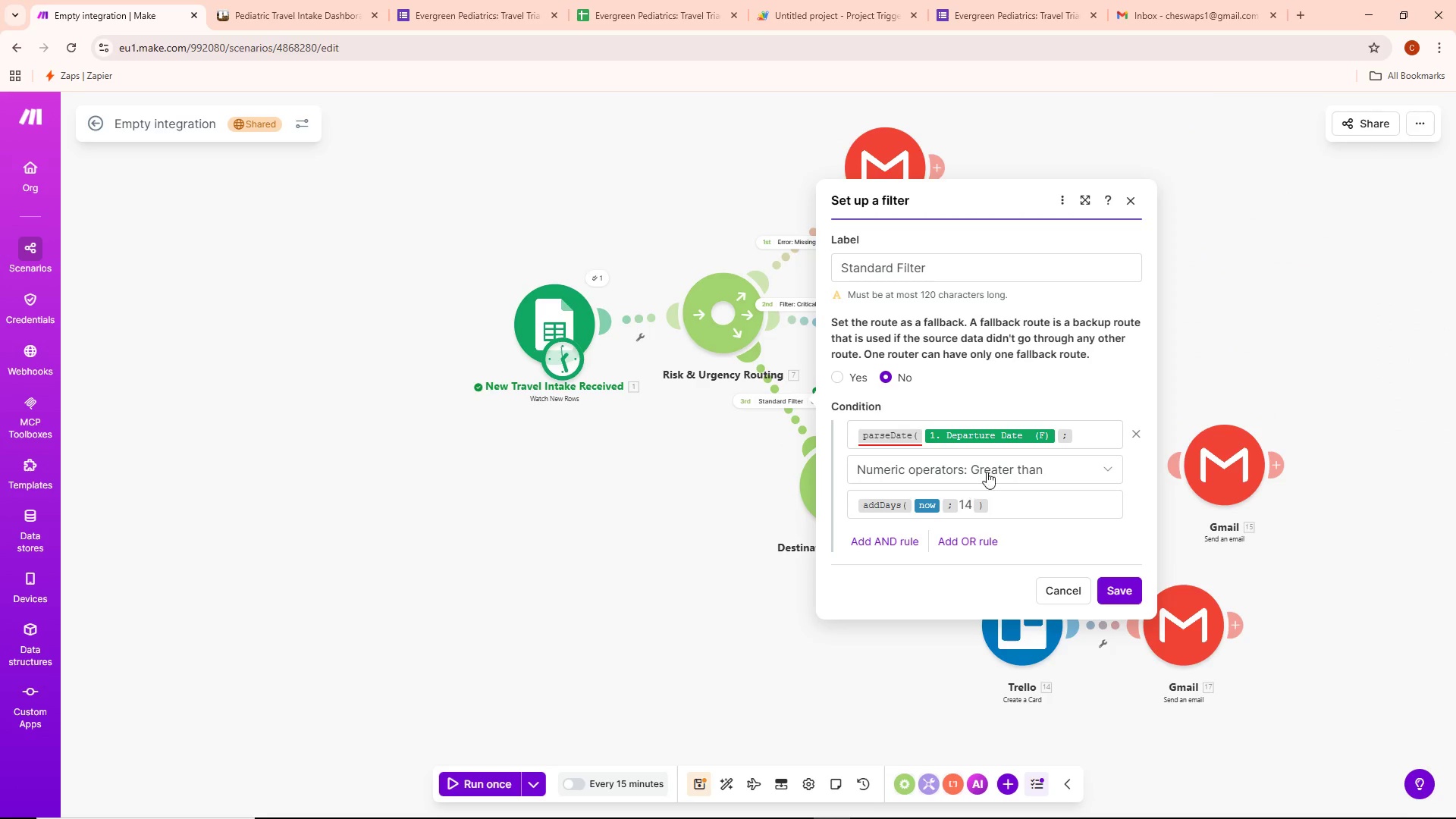 
left_click([1014, 431])
 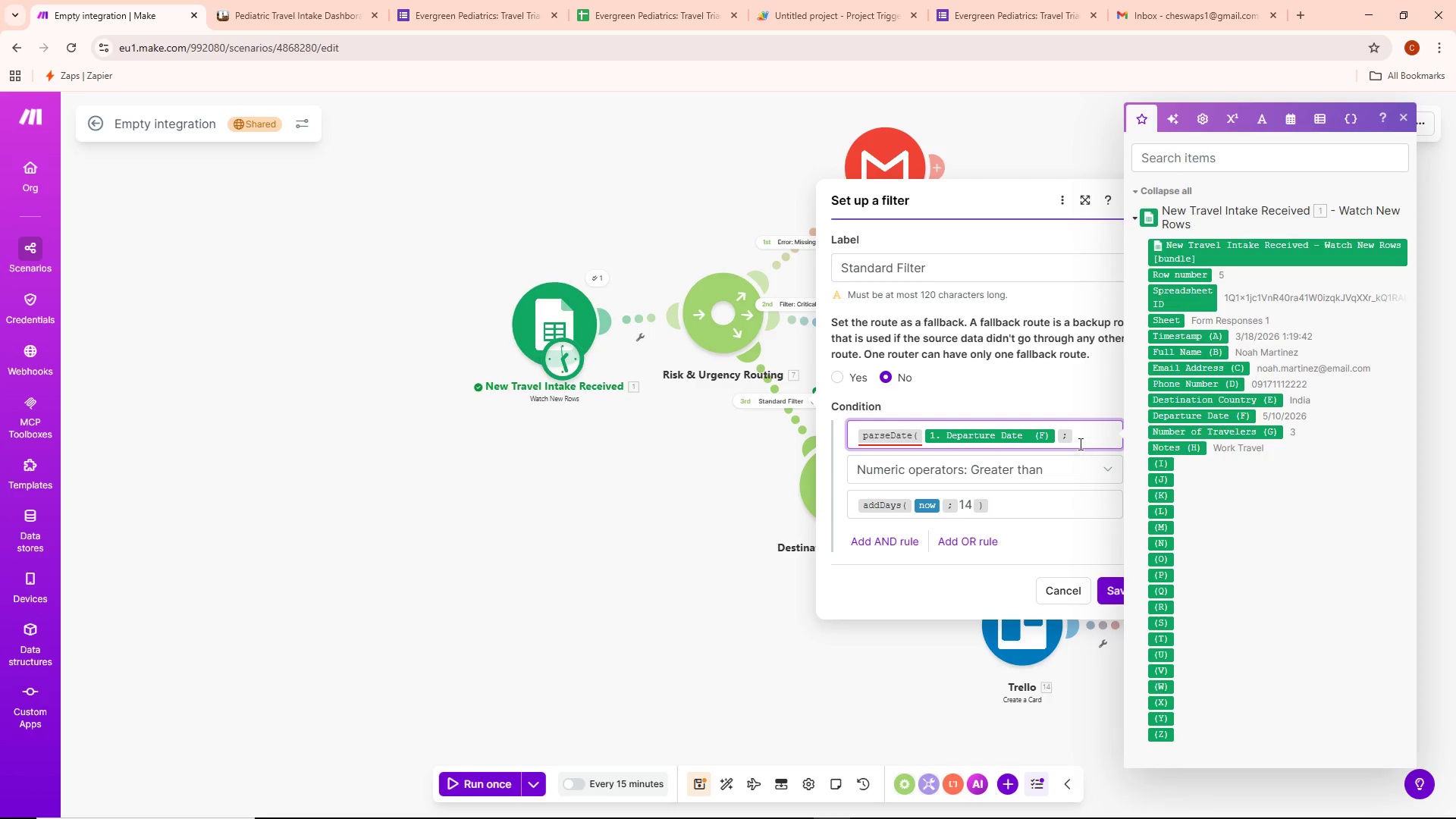 
left_click([1075, 441])
 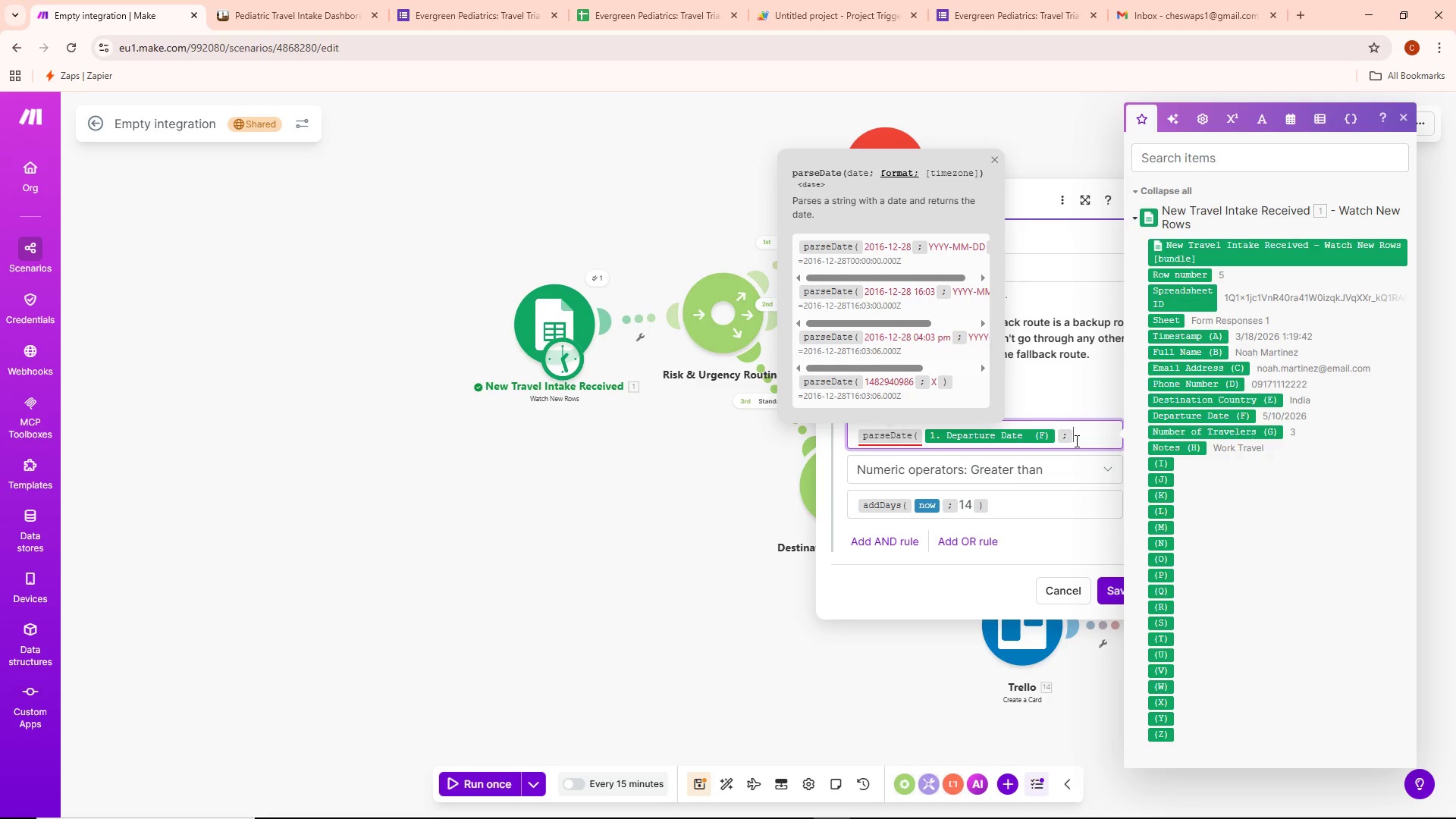 
key(Control+A)
 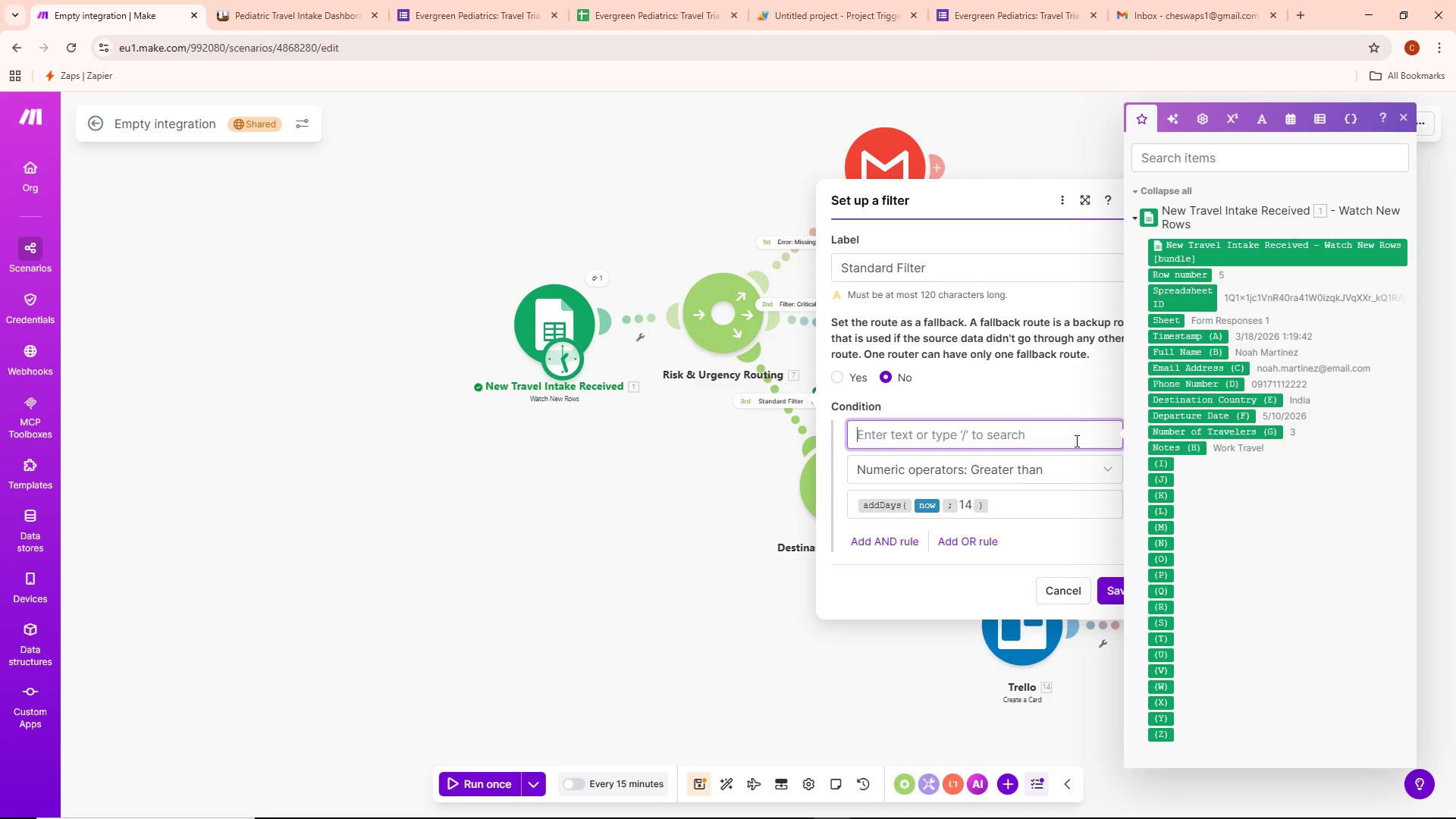 
key(Backspace)
 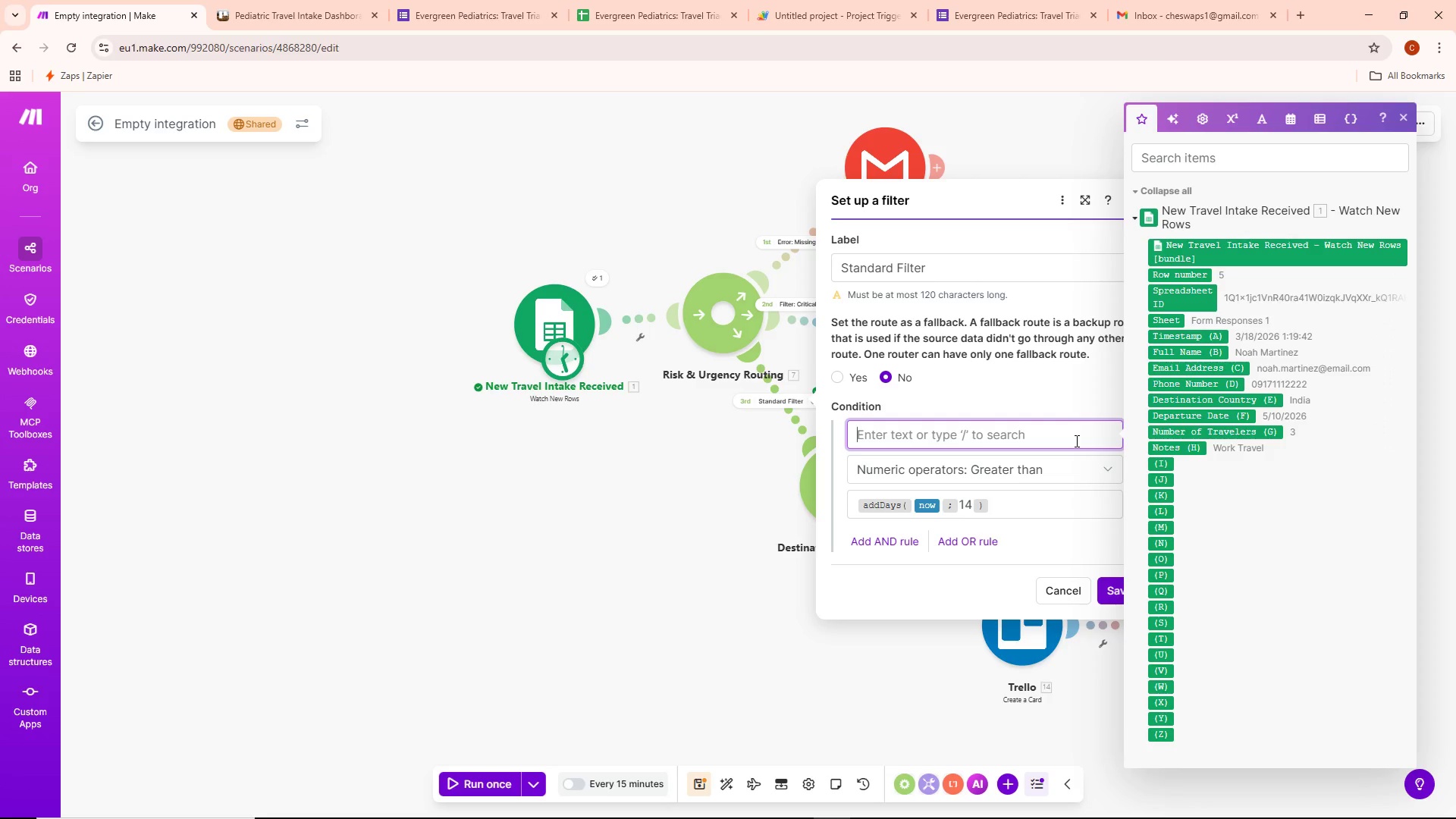 
key(Control+V)
 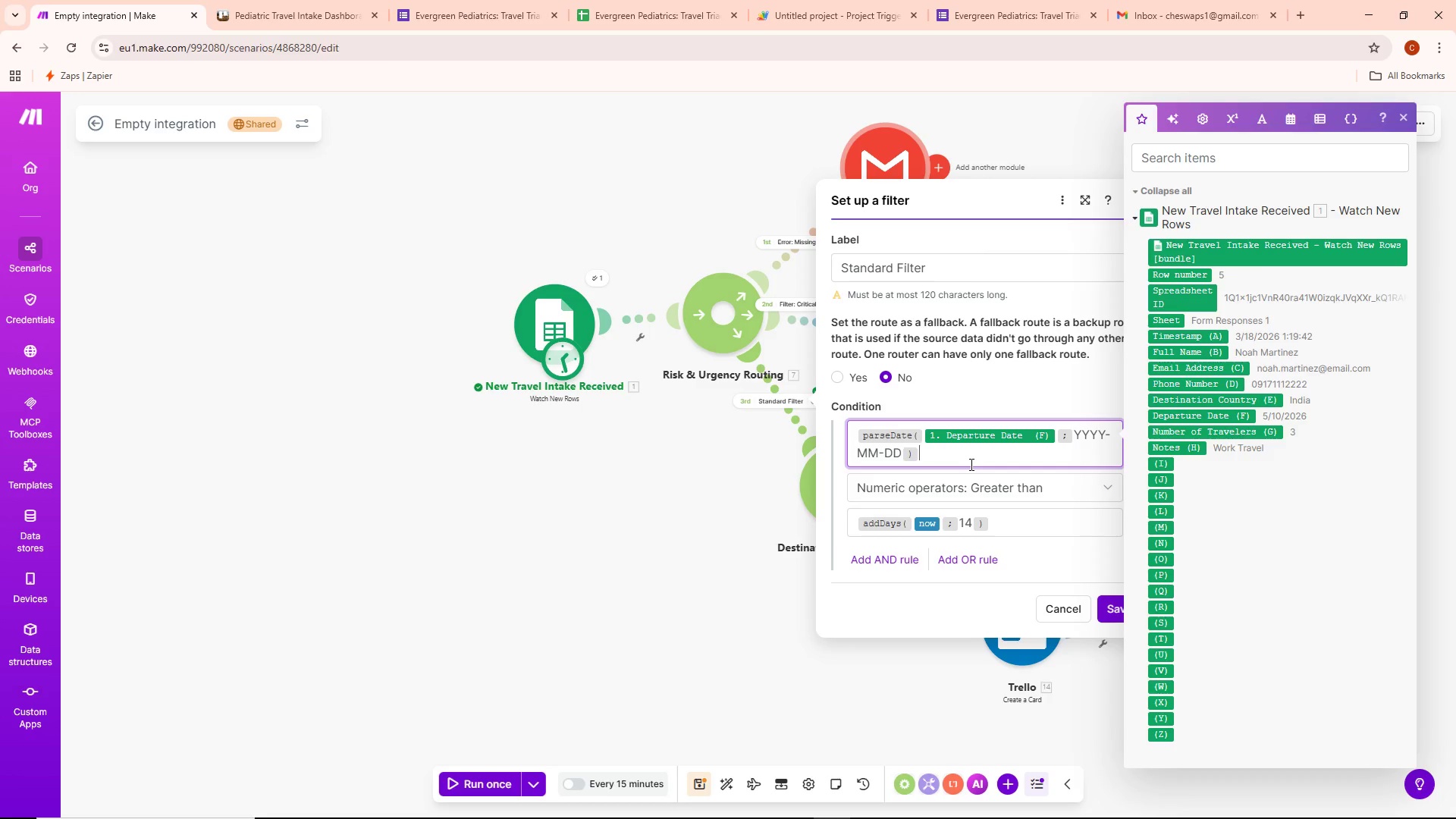 
wait(31.69)
 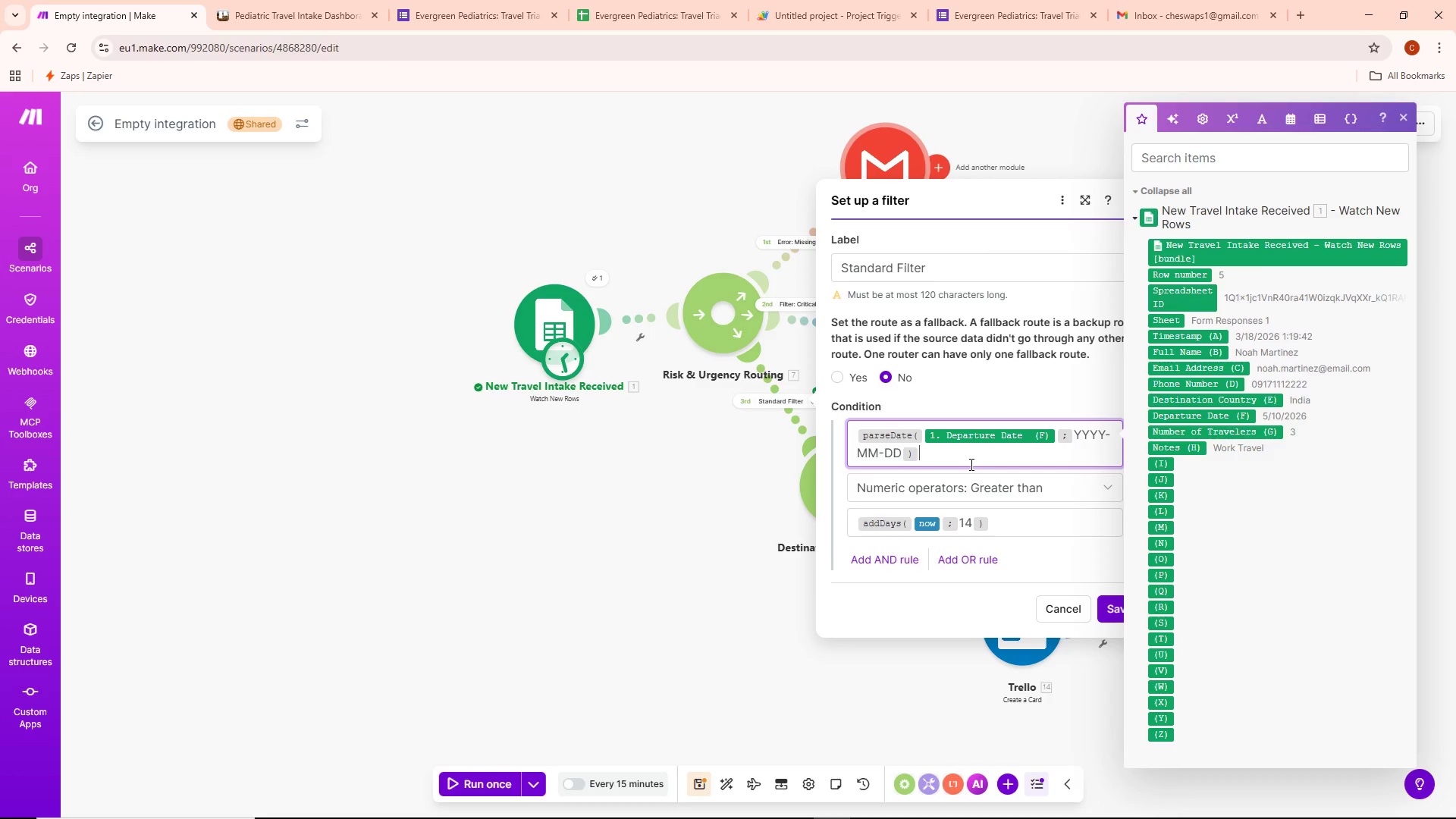 
left_click([576, 312])
 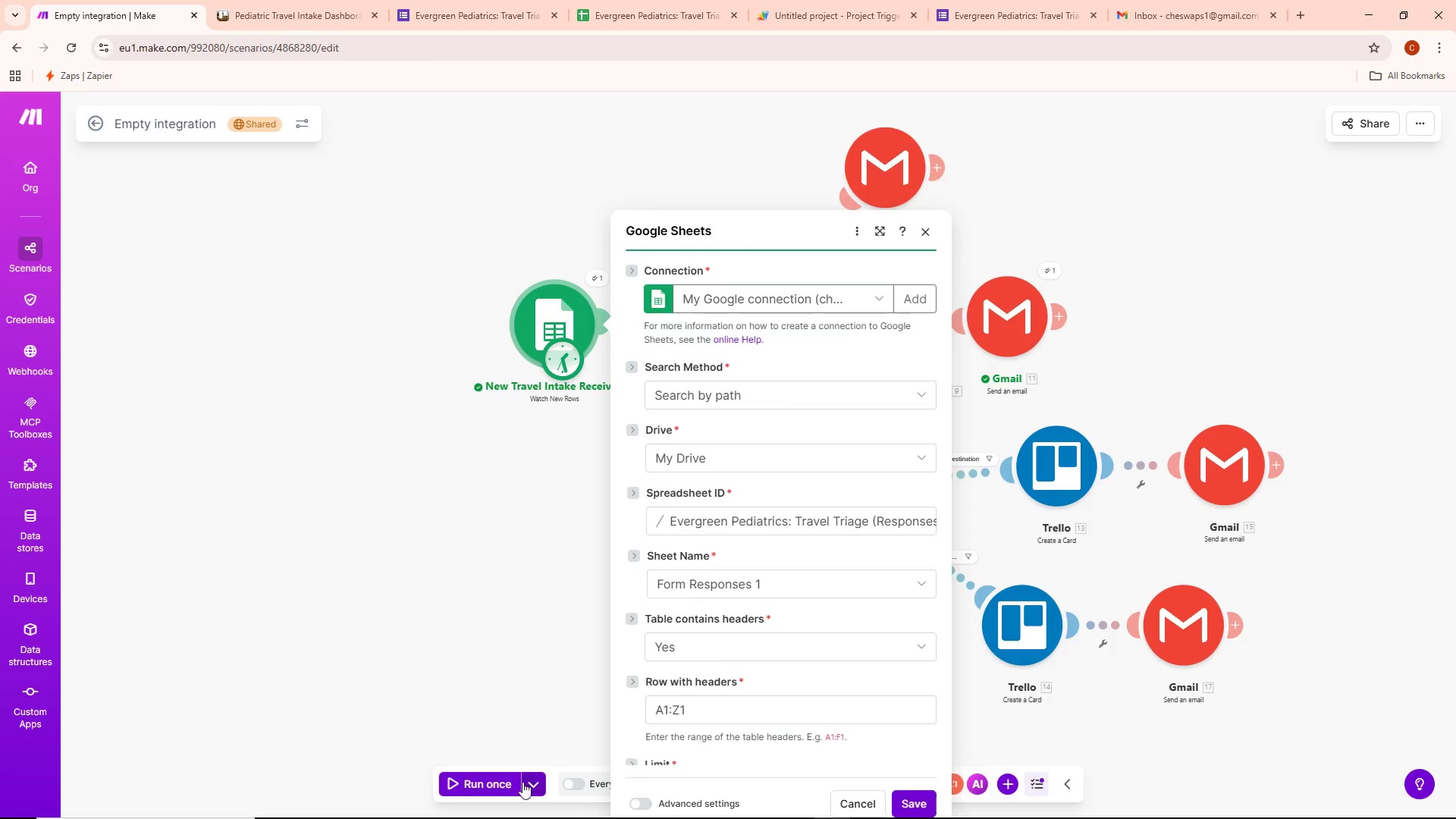 
left_click([531, 689])
 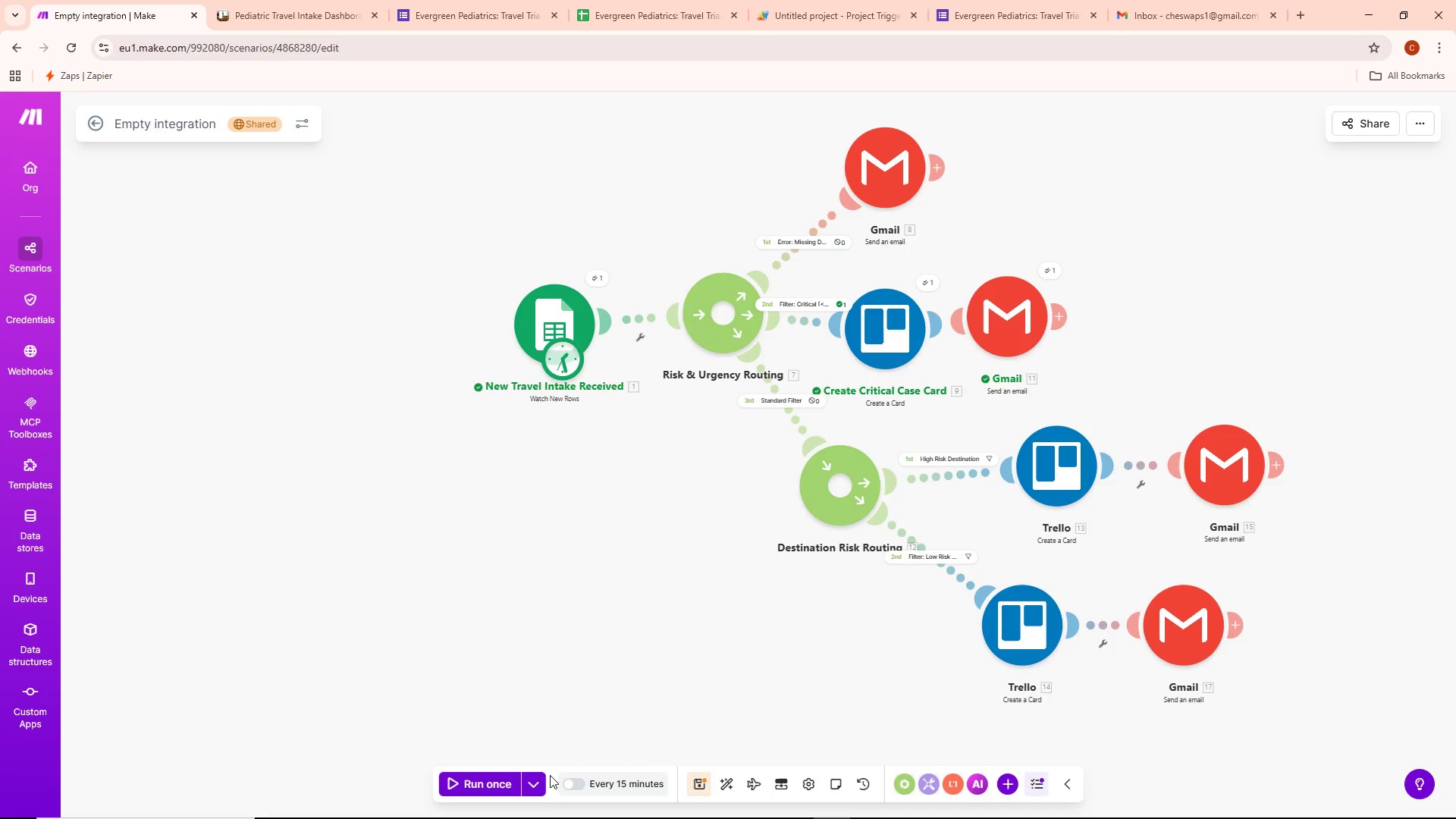 
left_click([542, 775])
 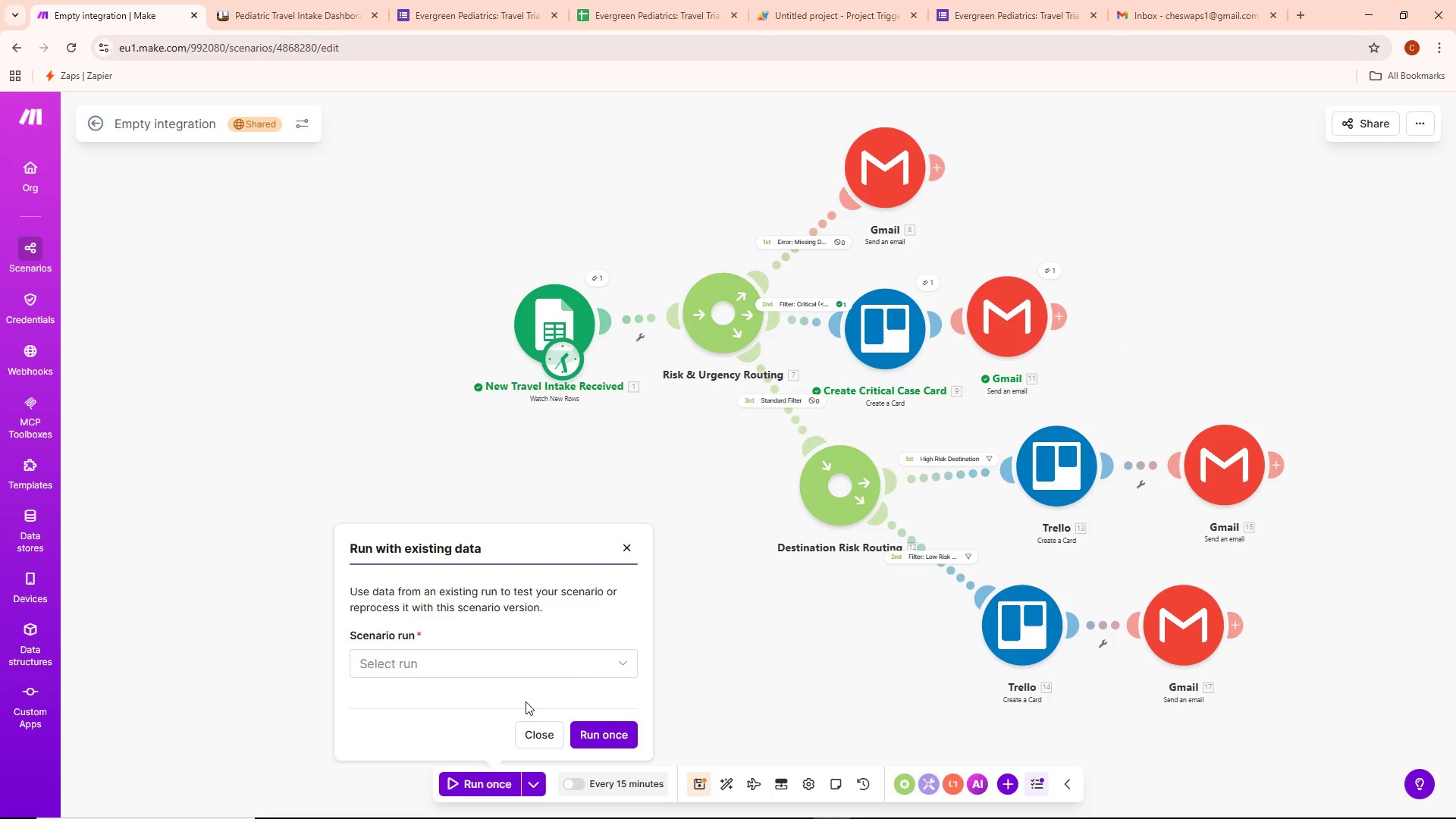 
left_click([529, 664])
 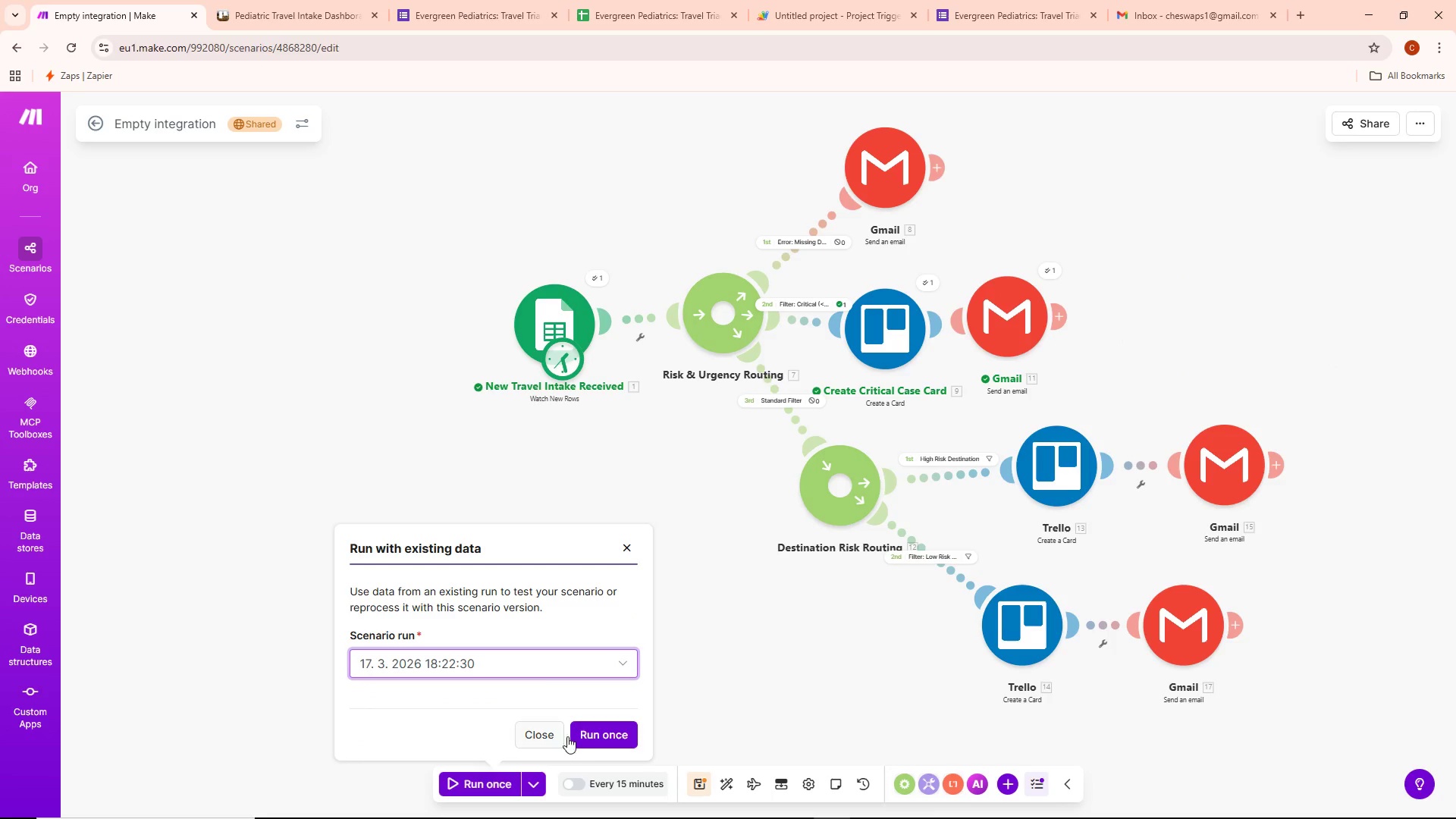 
left_click([599, 733])
 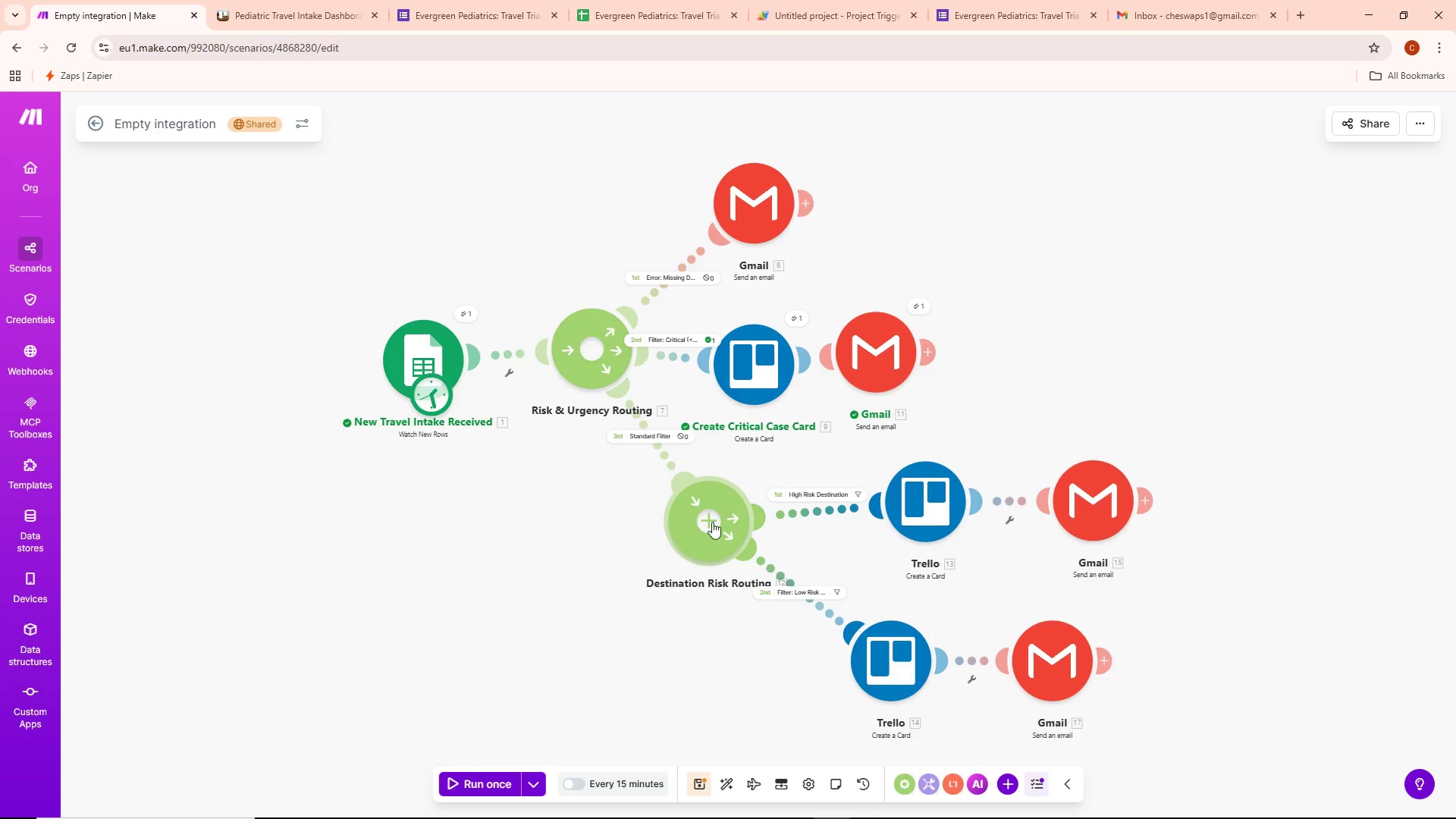 
left_click([466, 314])
 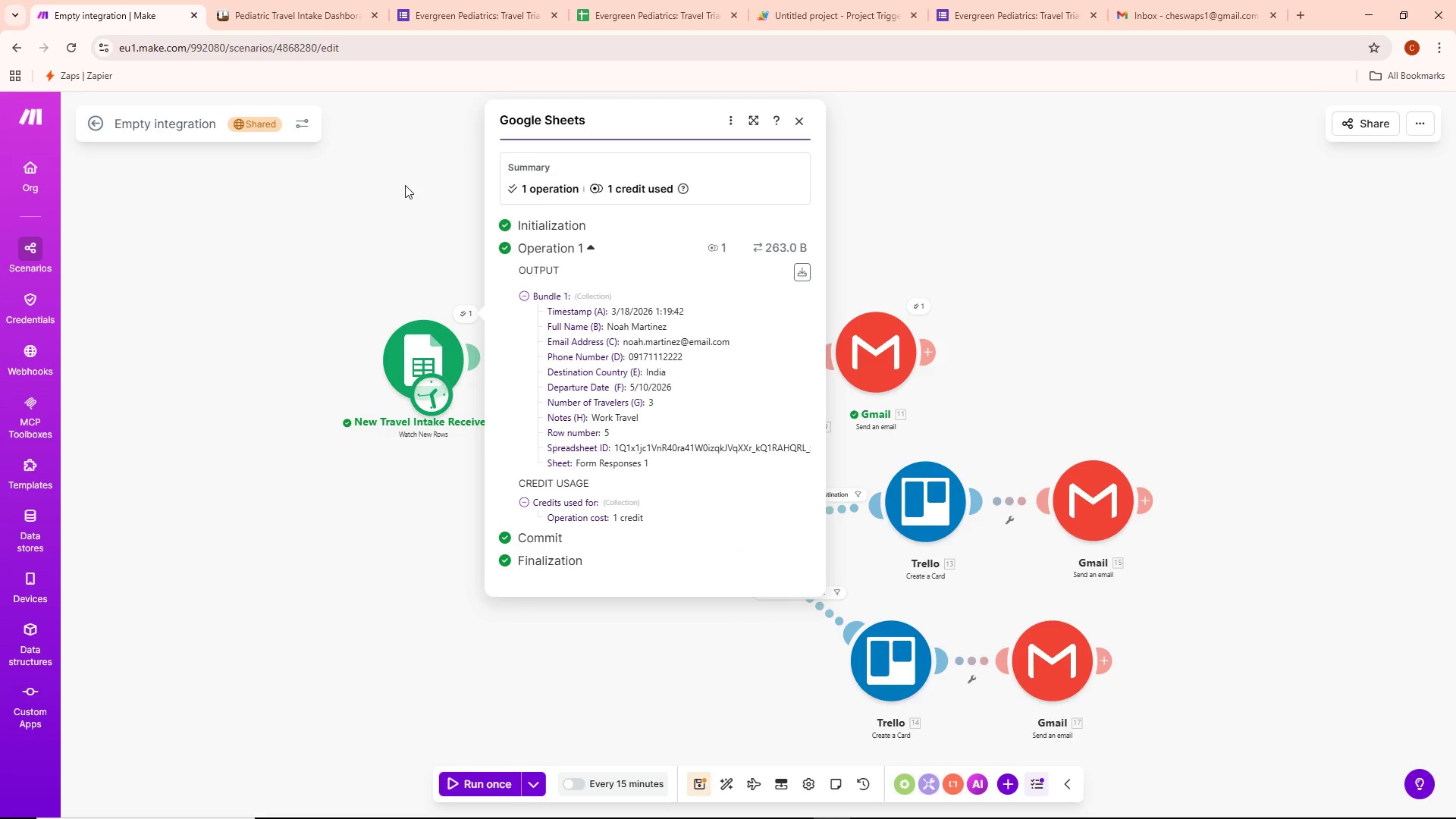 
left_click([401, 193])
 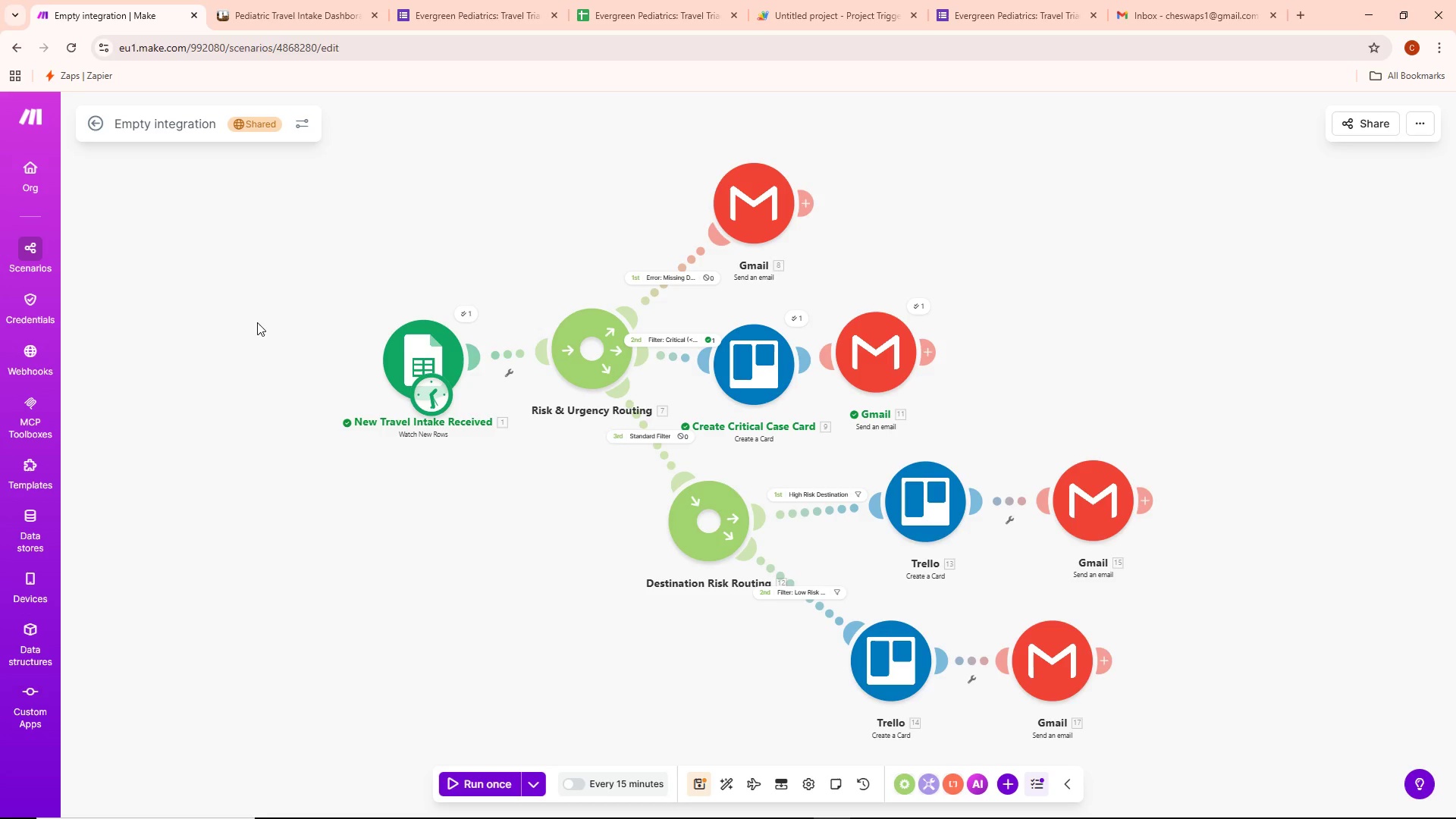 
wait(45.62)
 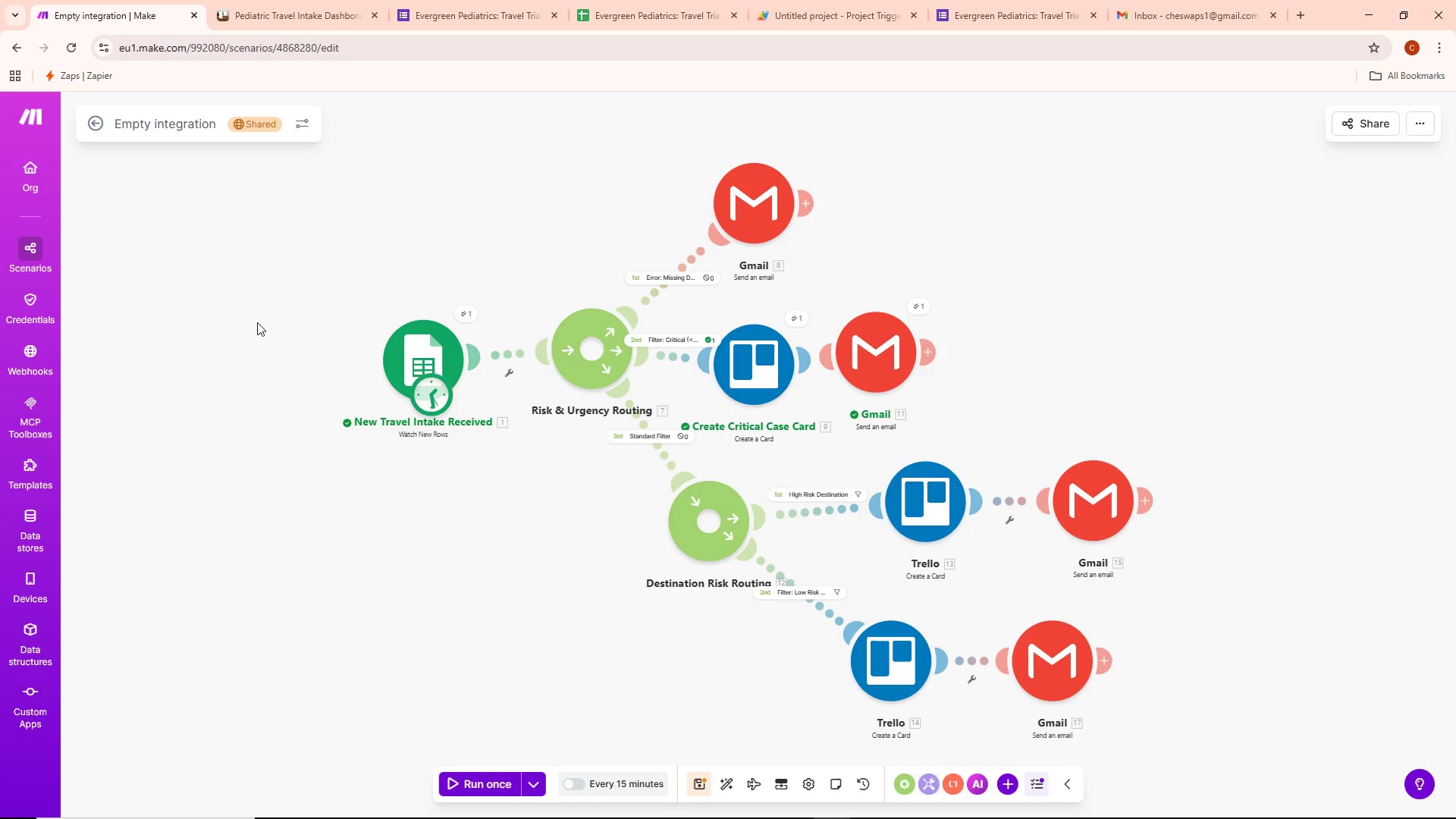 
left_click([522, 486])
 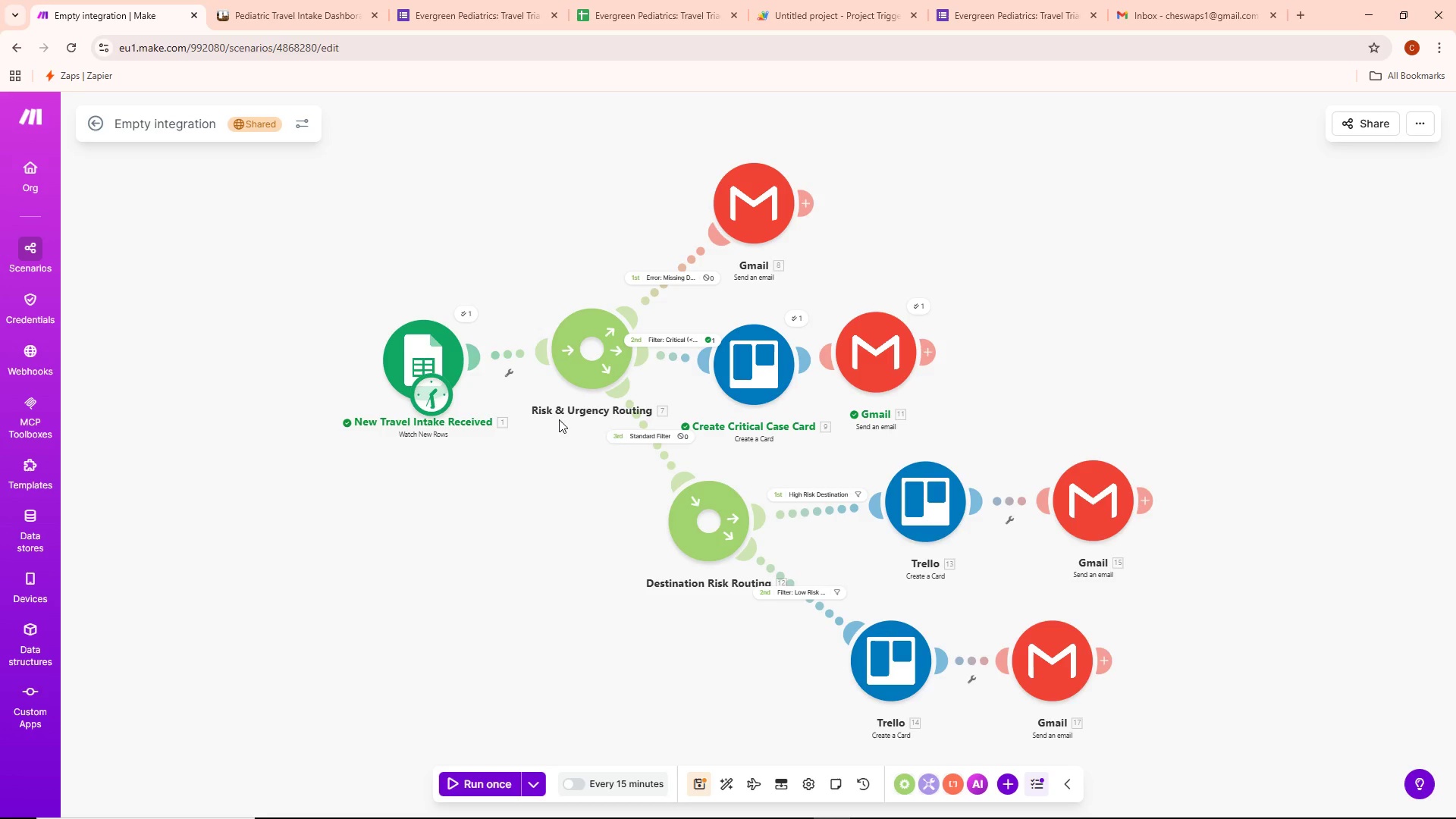 
wait(5.39)
 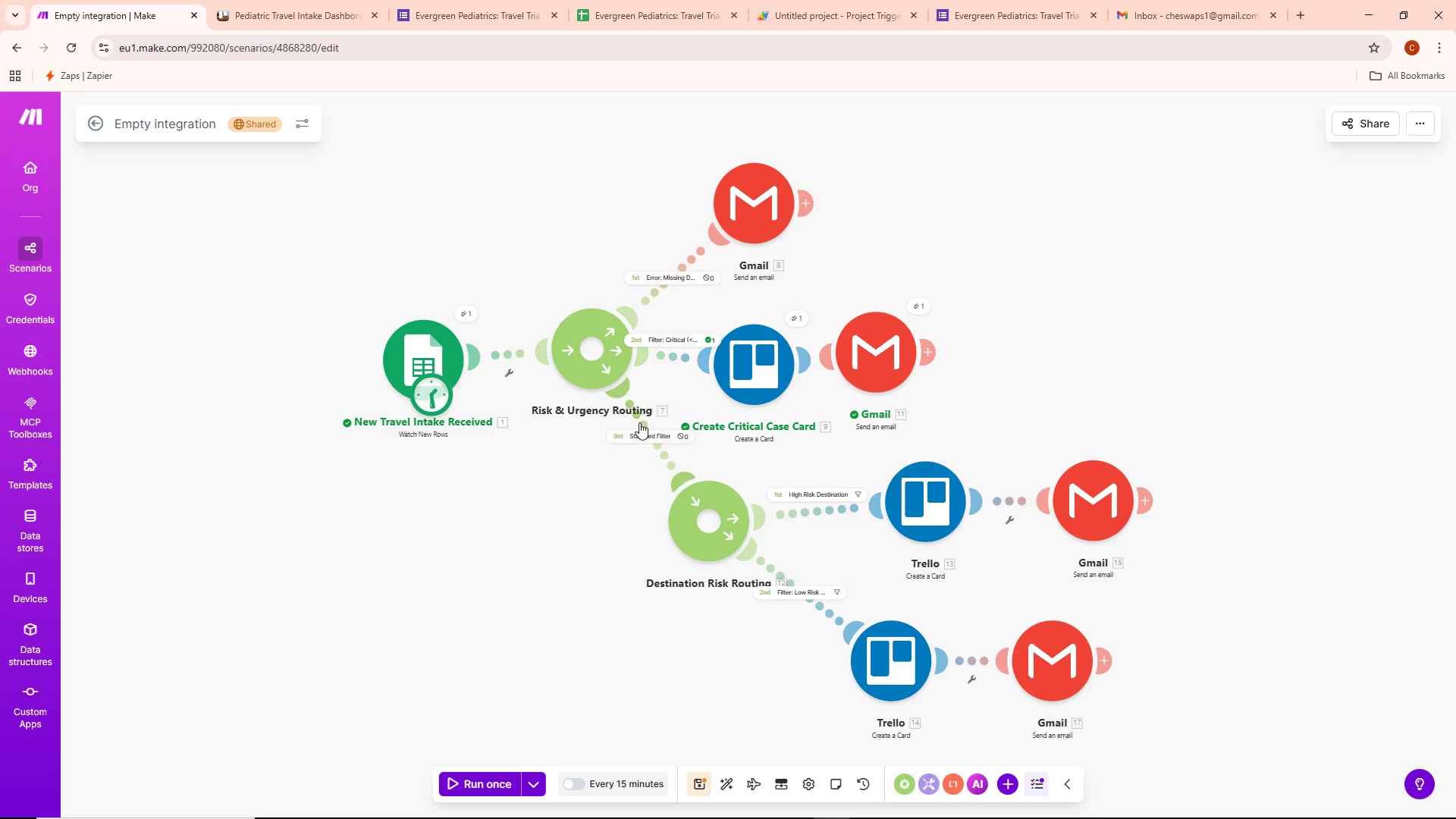 
left_click([468, 309])
 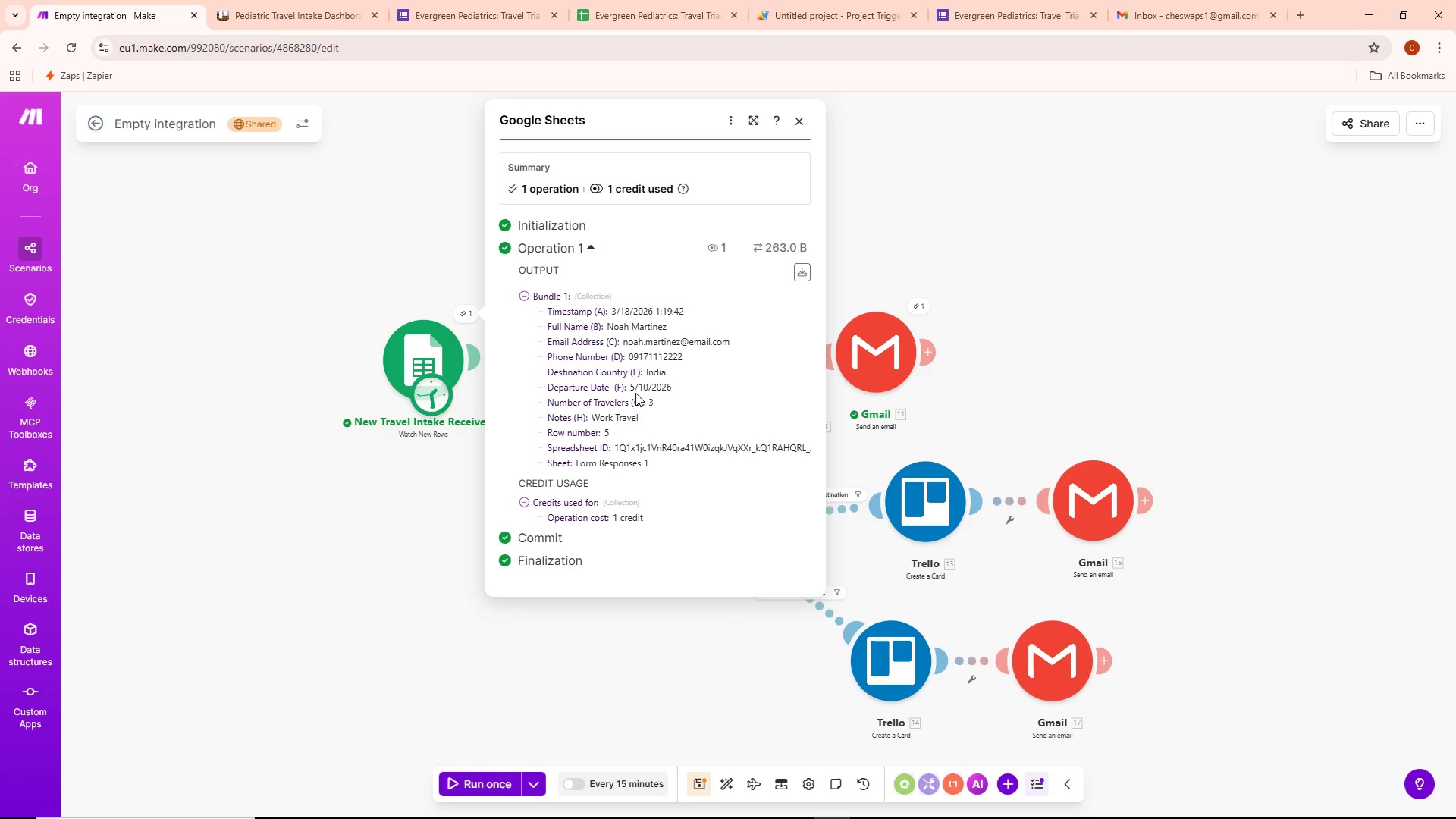 
wait(13.8)
 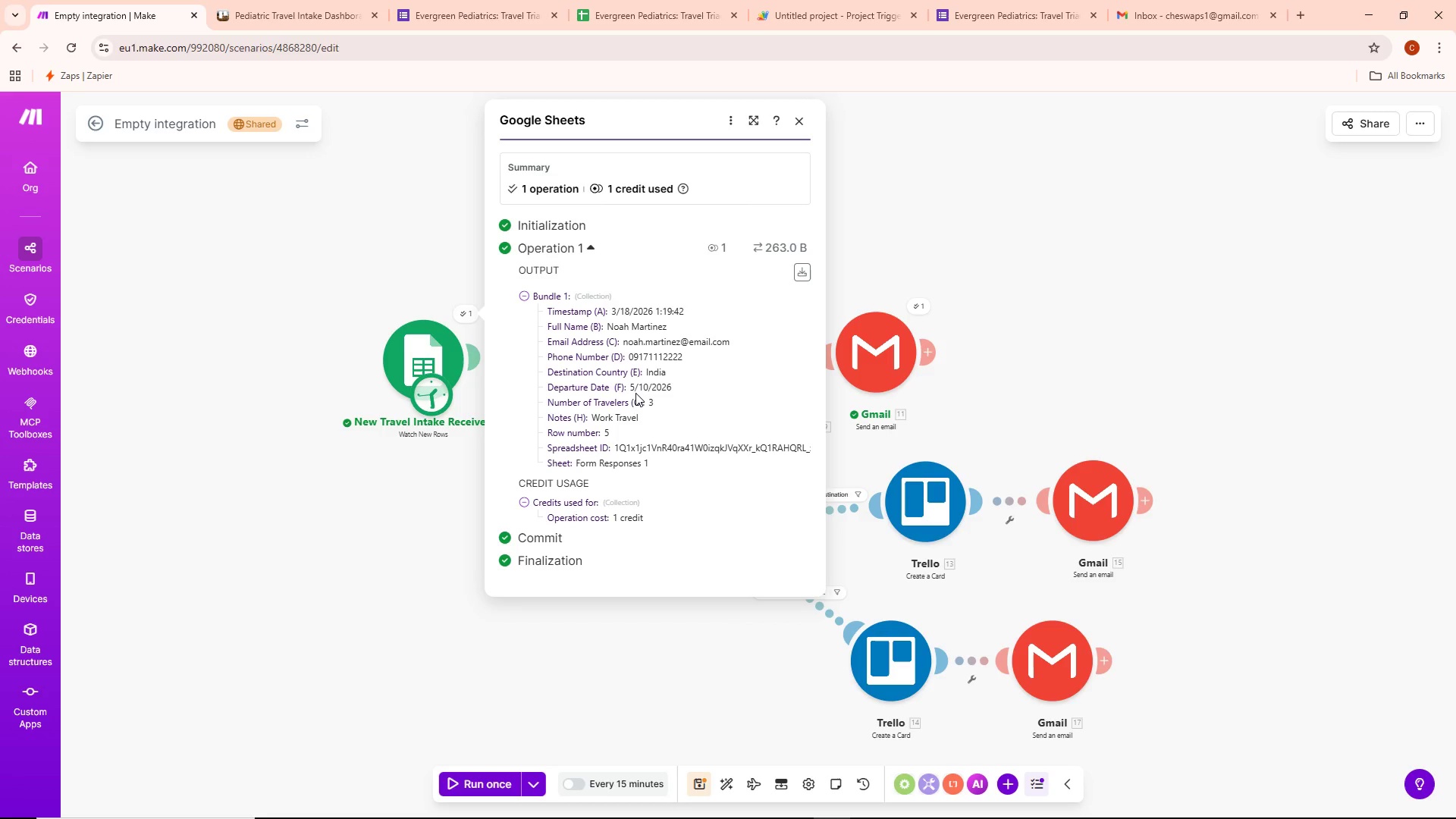 
left_click([676, 340])
 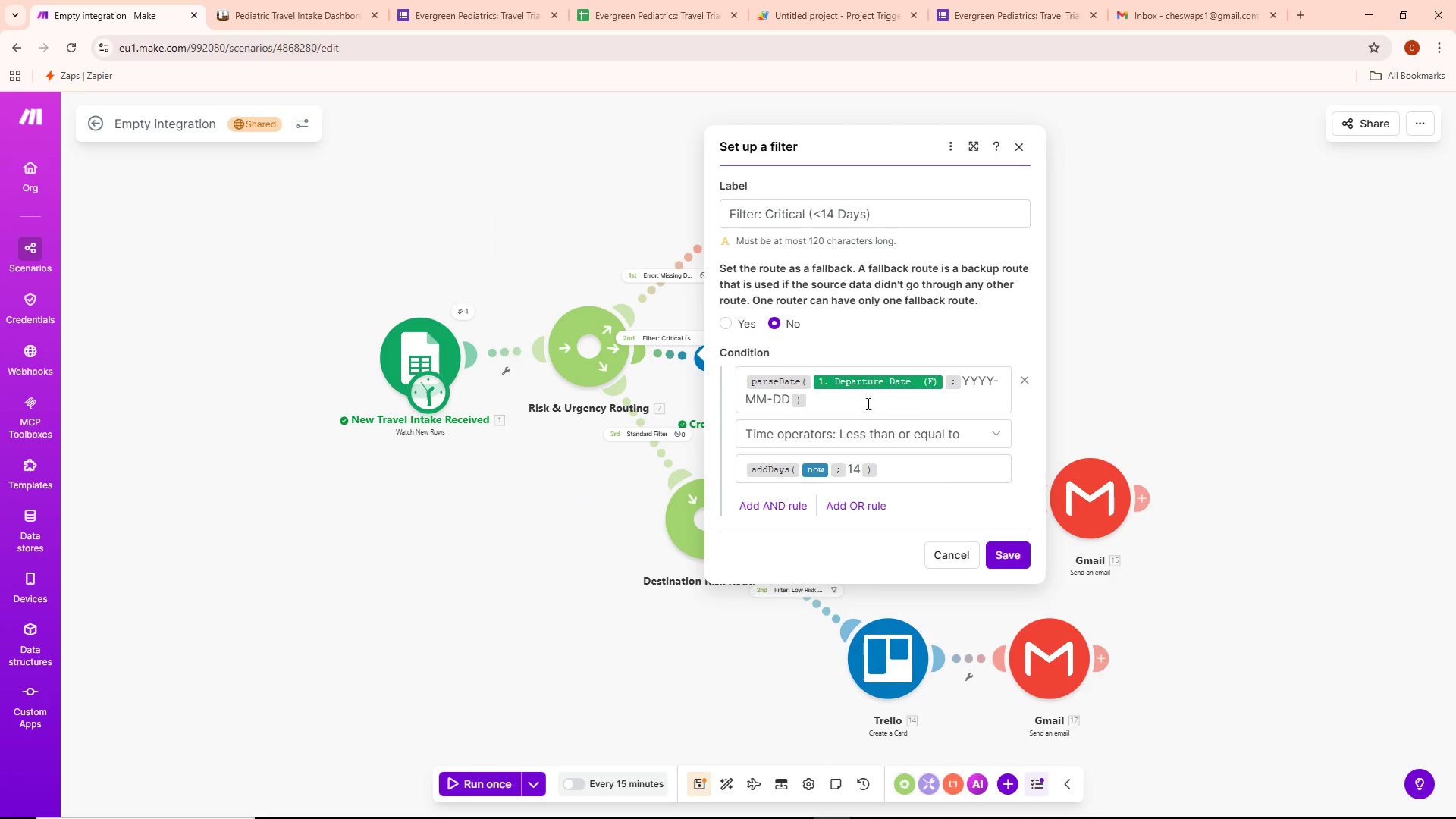 
wait(9.7)
 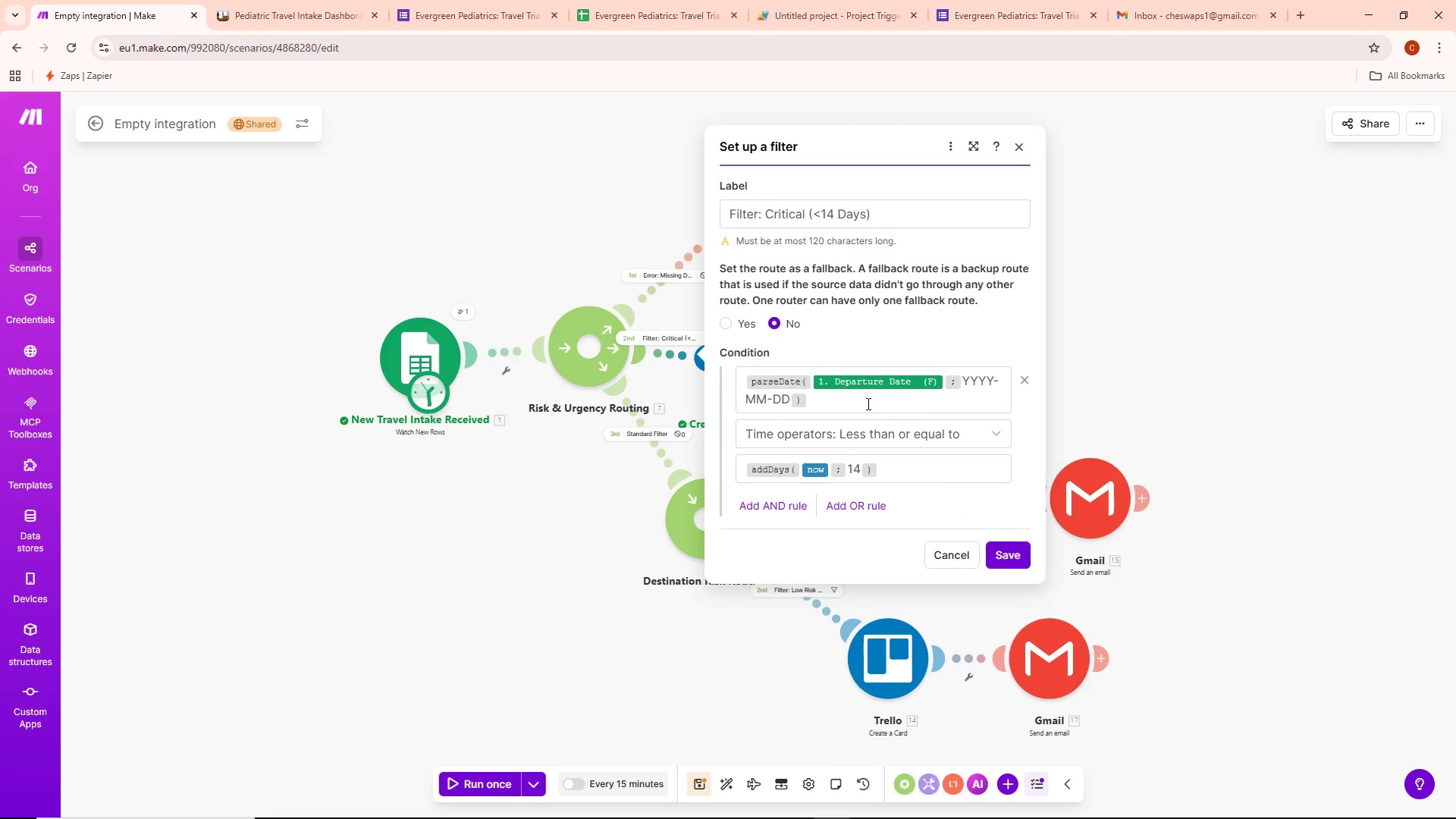 
left_click([455, 317])
 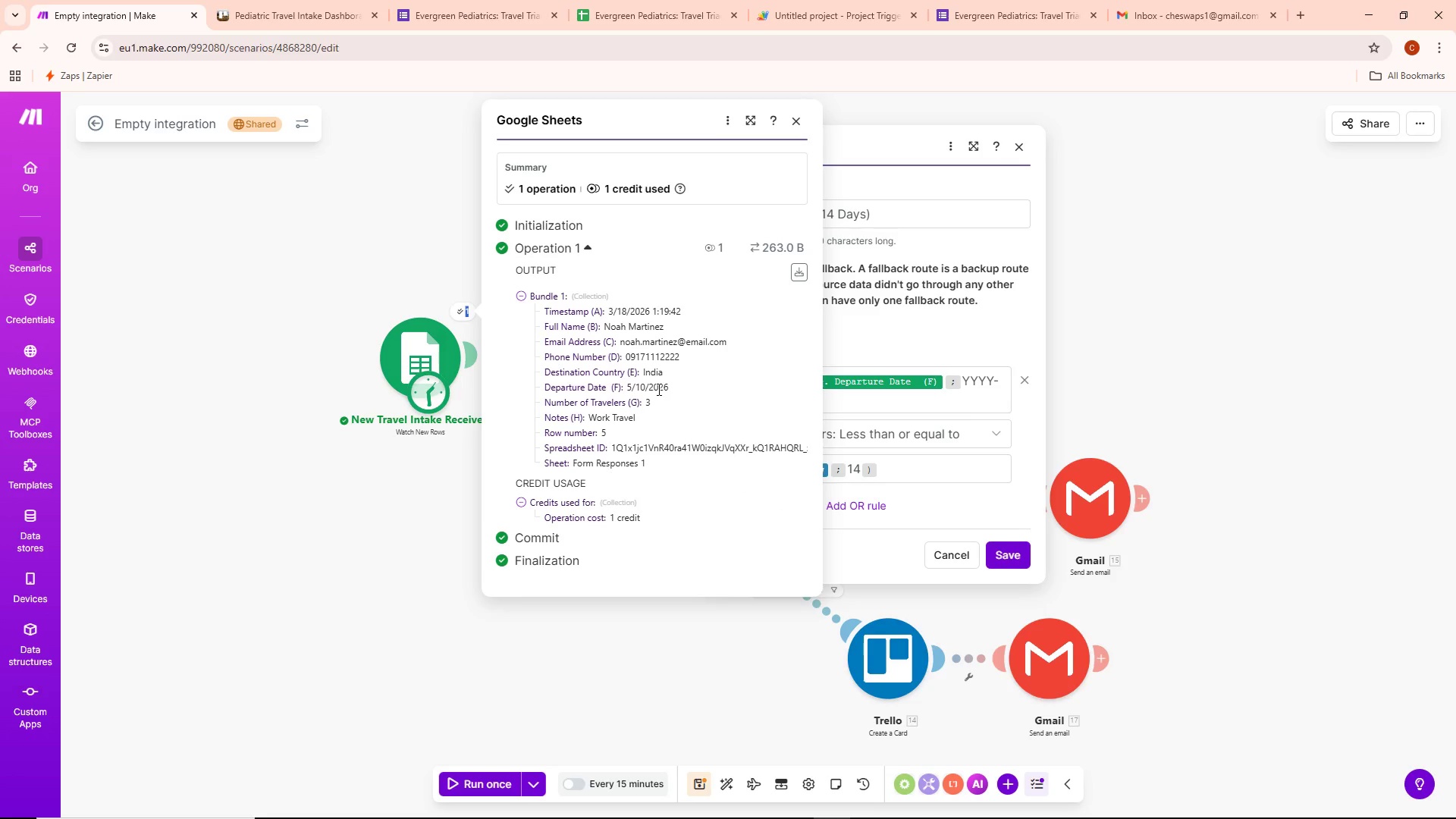 
wait(11.59)
 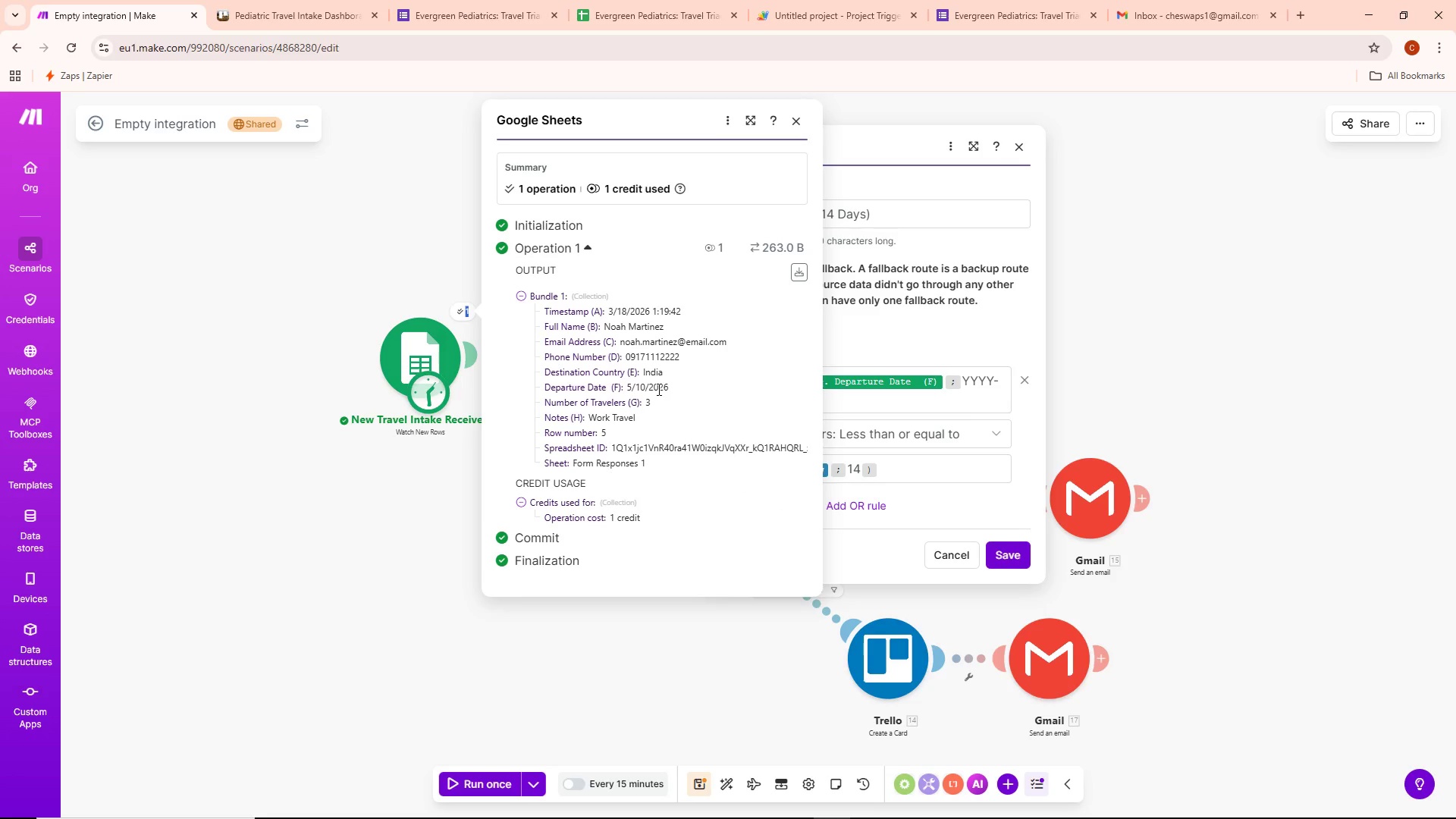 
left_click([400, 187])
 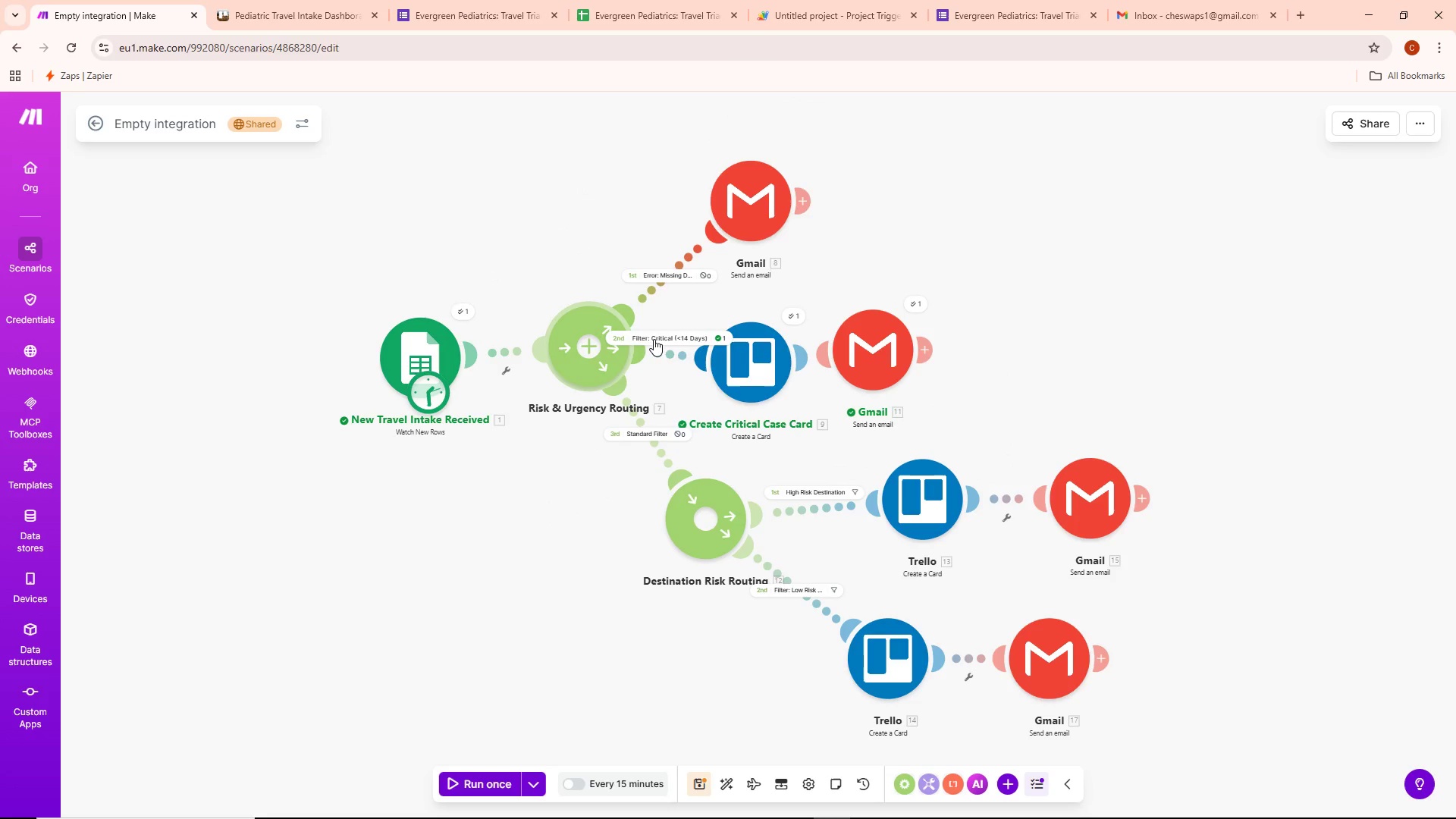 
left_click([654, 339])
 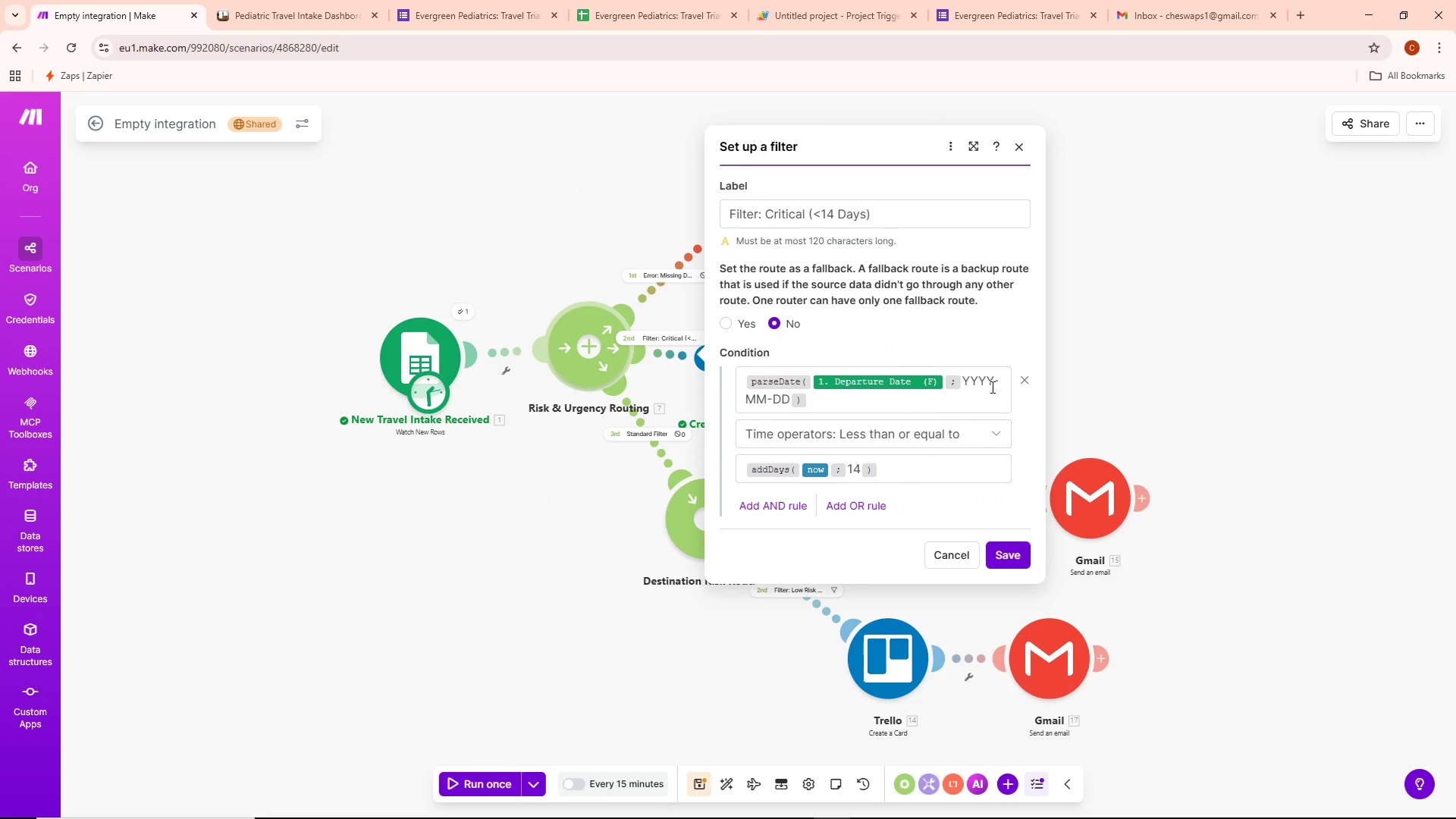 
left_click([991, 383])
 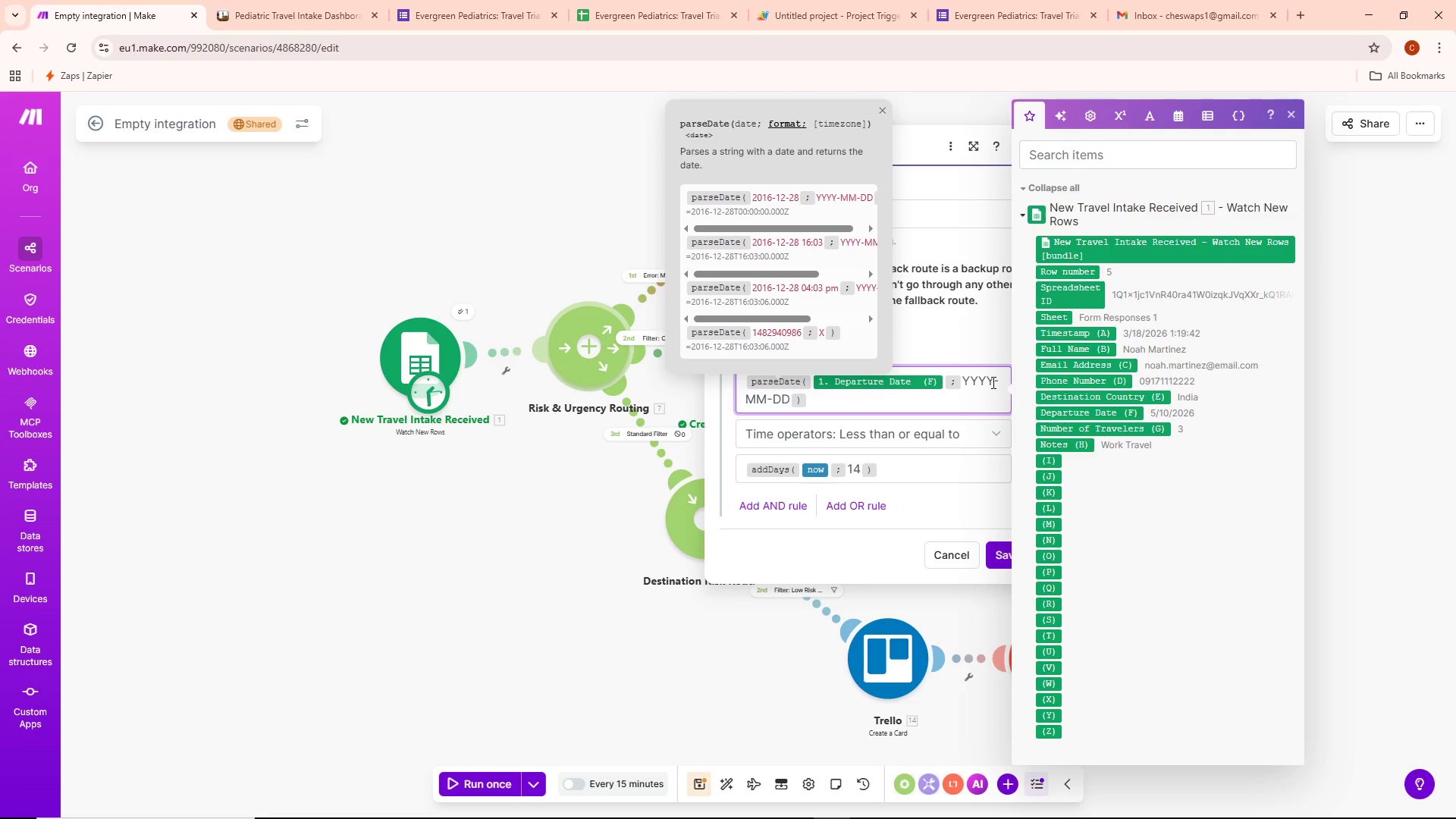 
key(Backspace)
 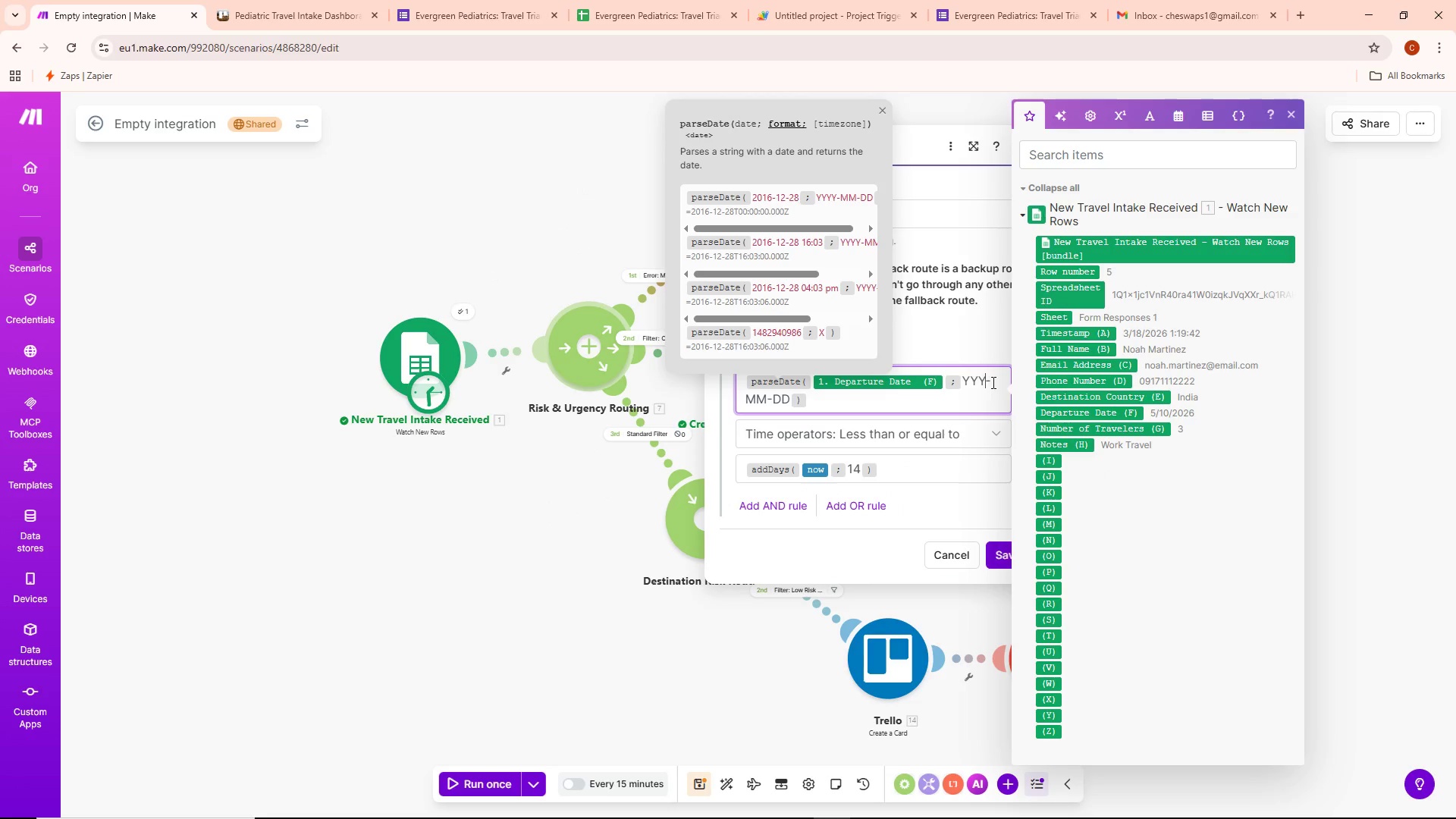 
key(Backspace)
 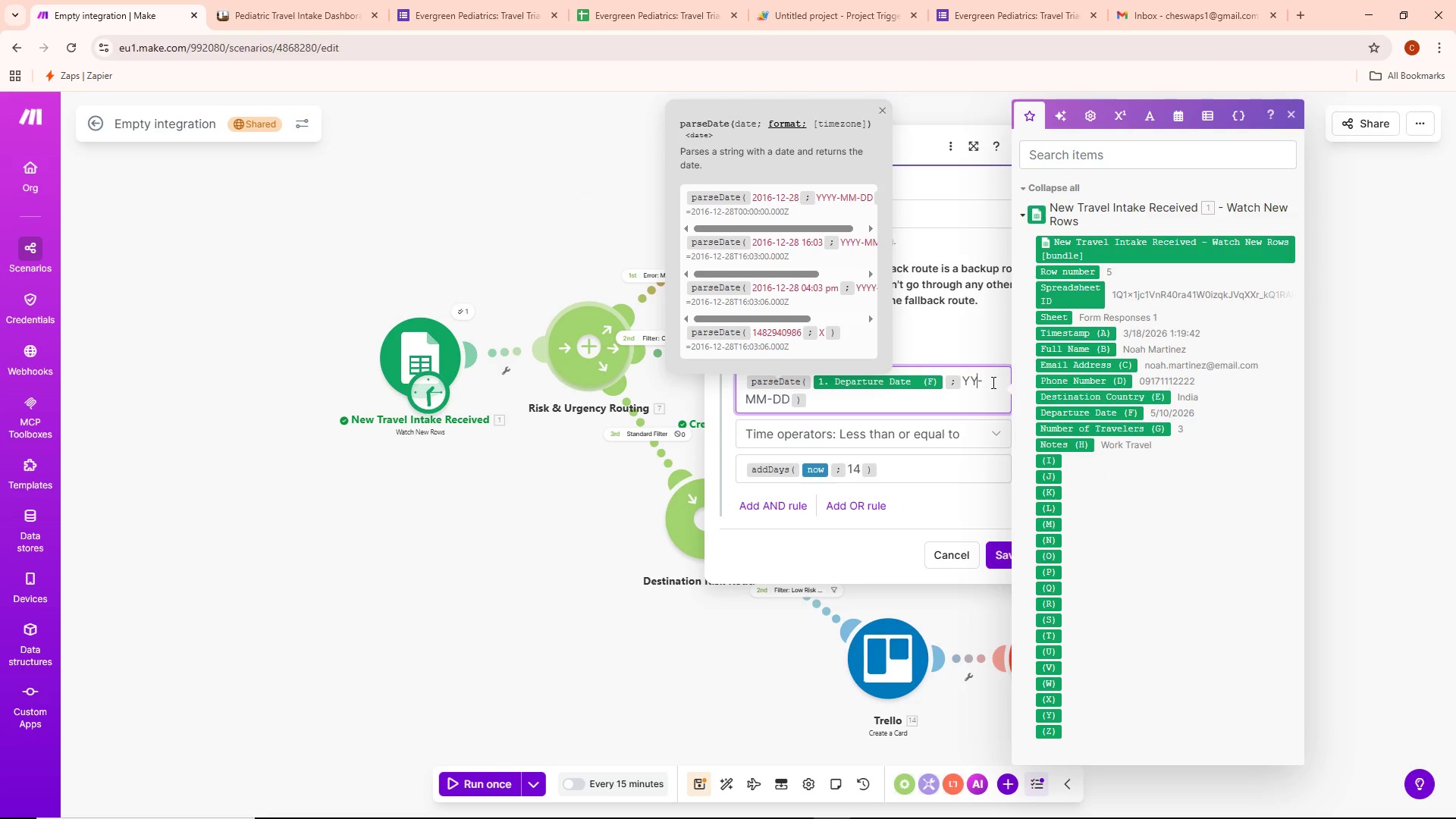 
key(Backspace)
 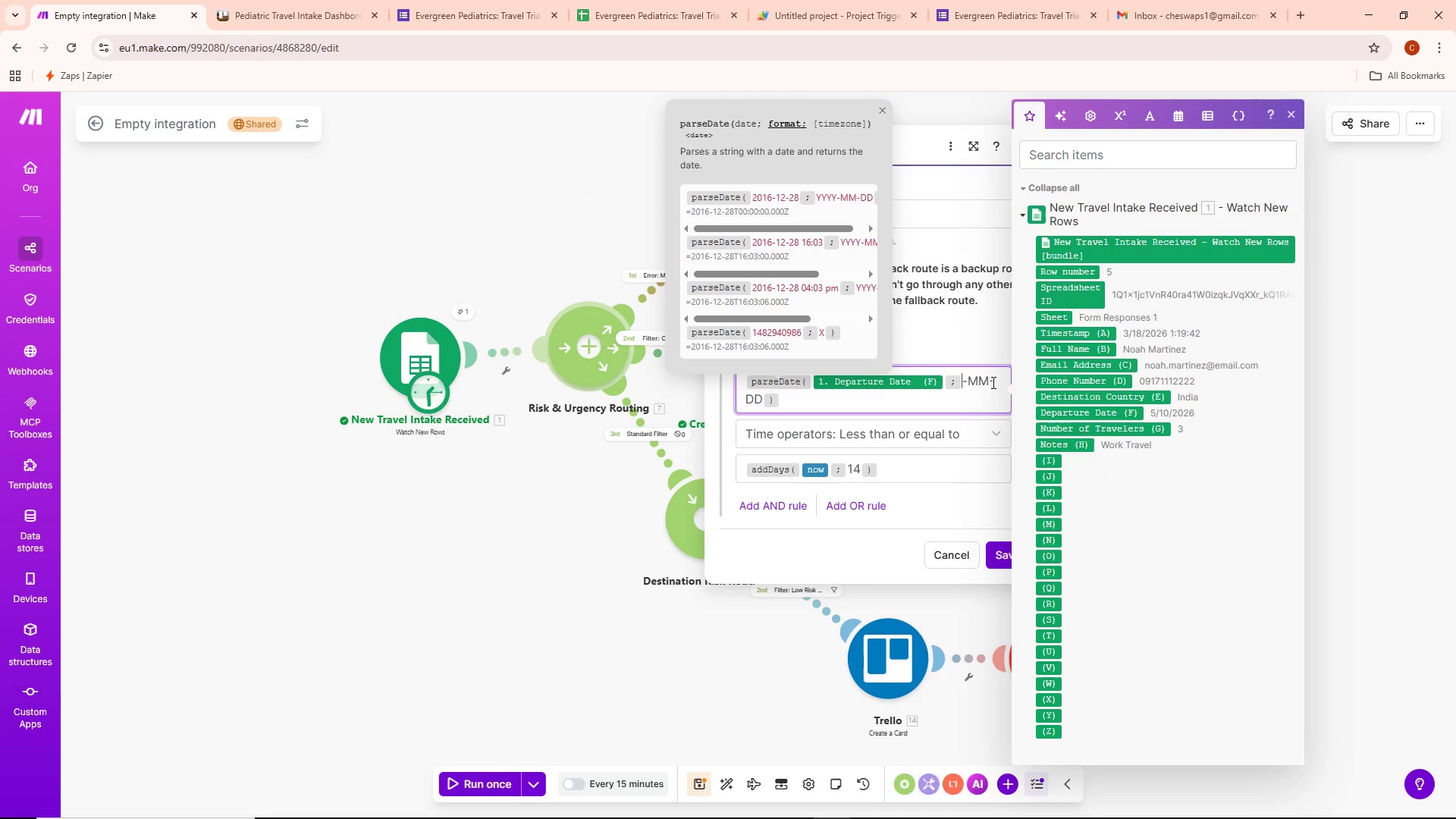 
key(Backspace)
 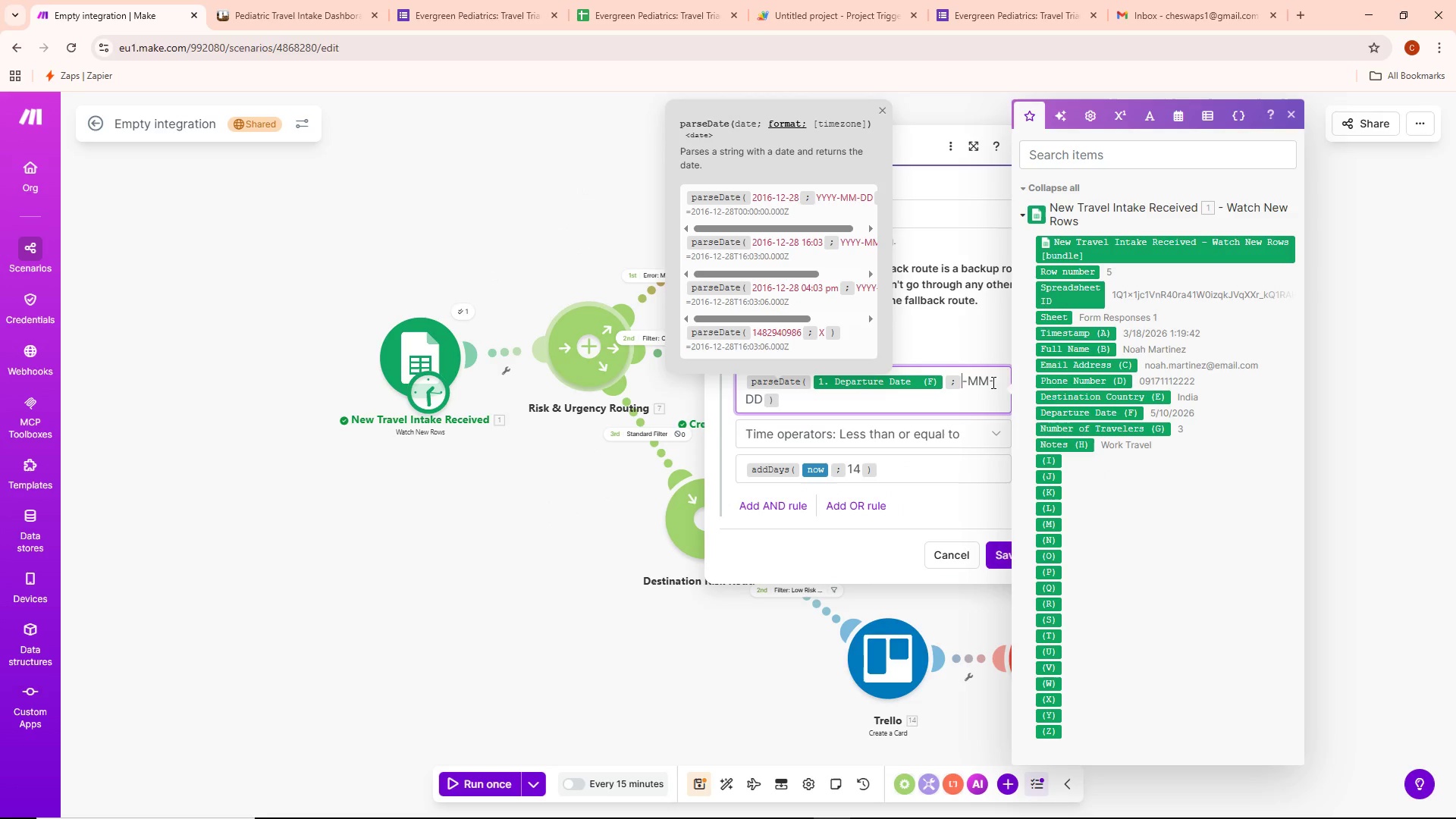 
hold_key(key=ShiftLeft, duration=0.8)
 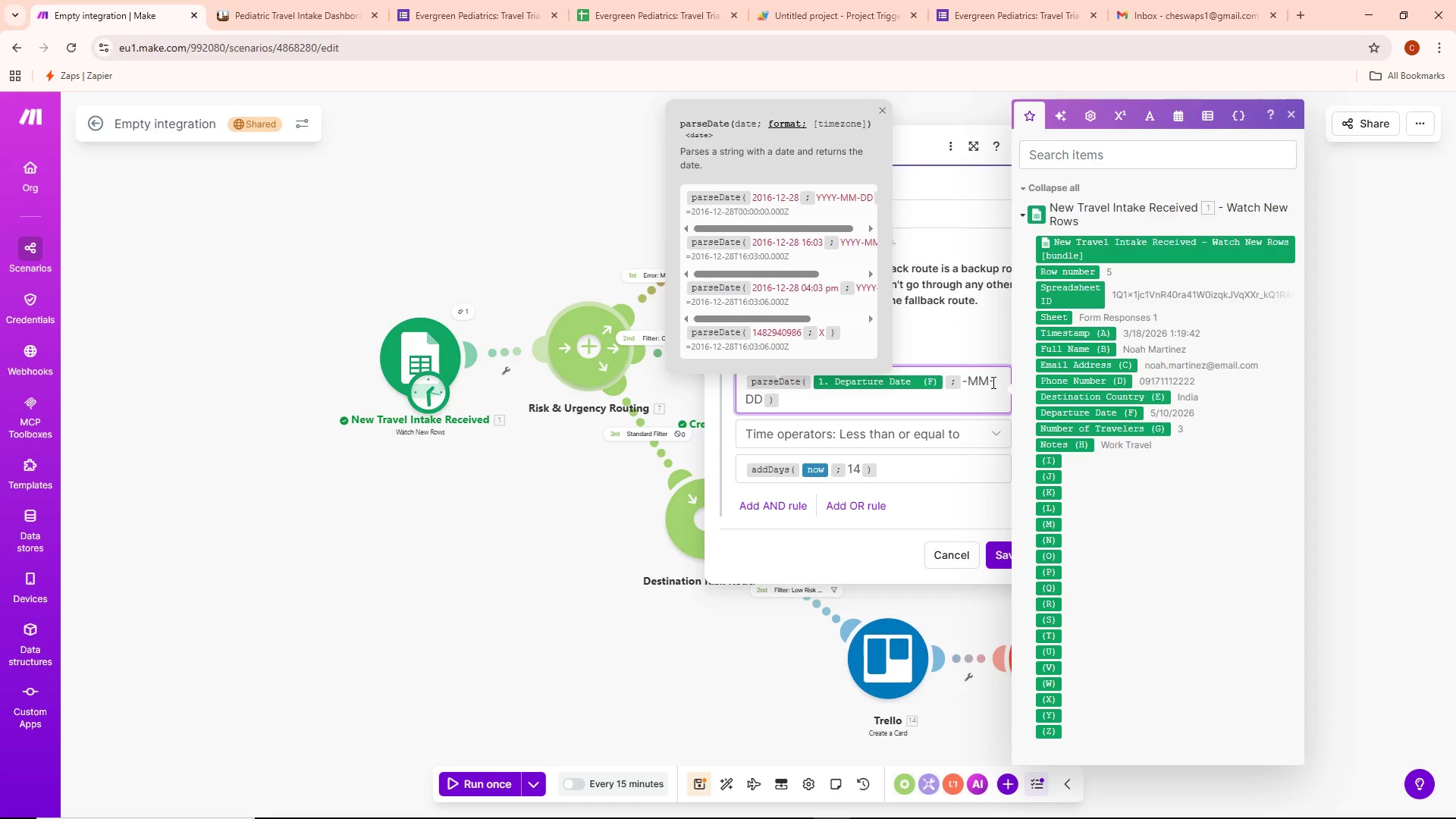 
key(ArrowRight)
 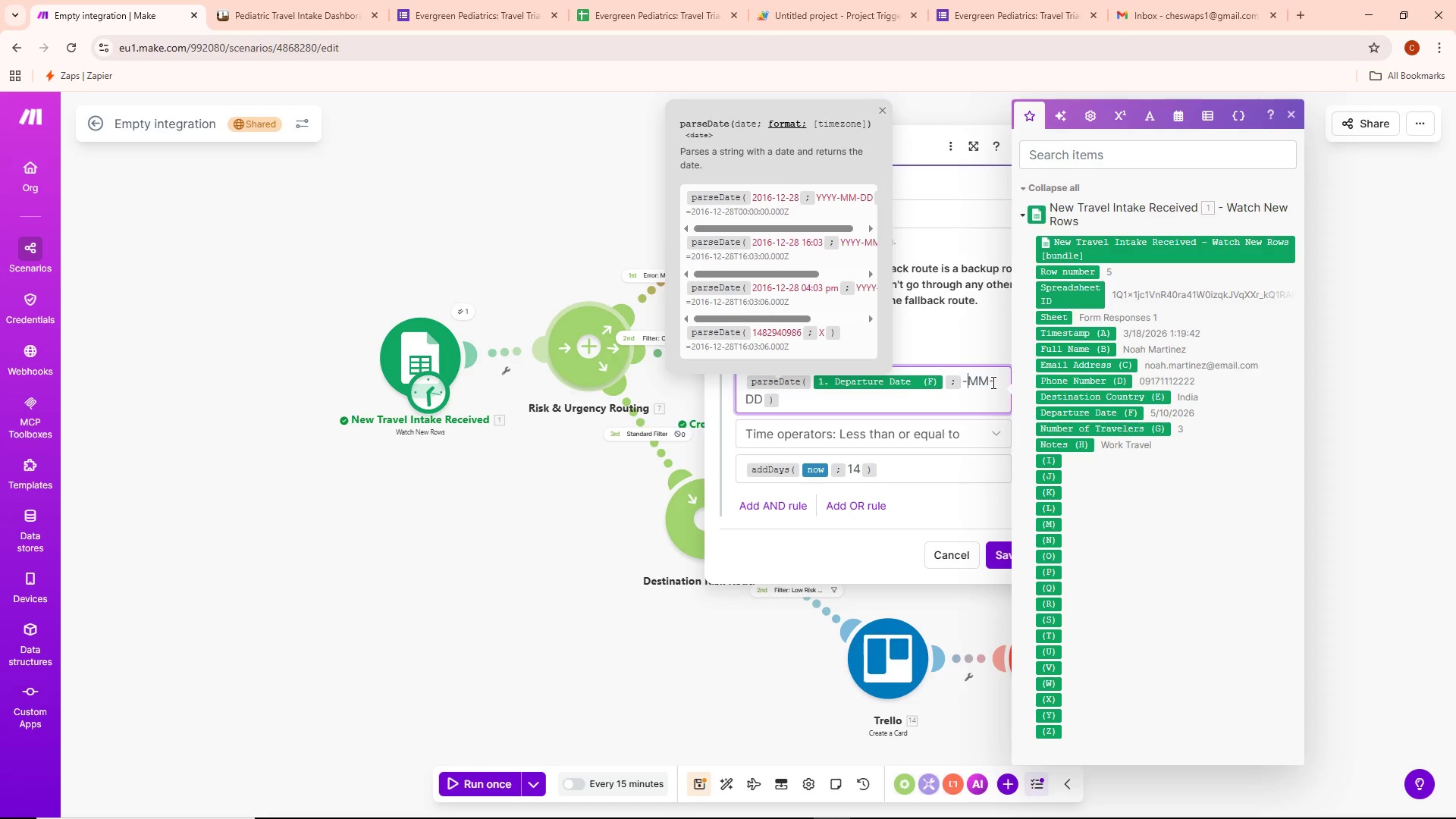 
key(Backspace)
 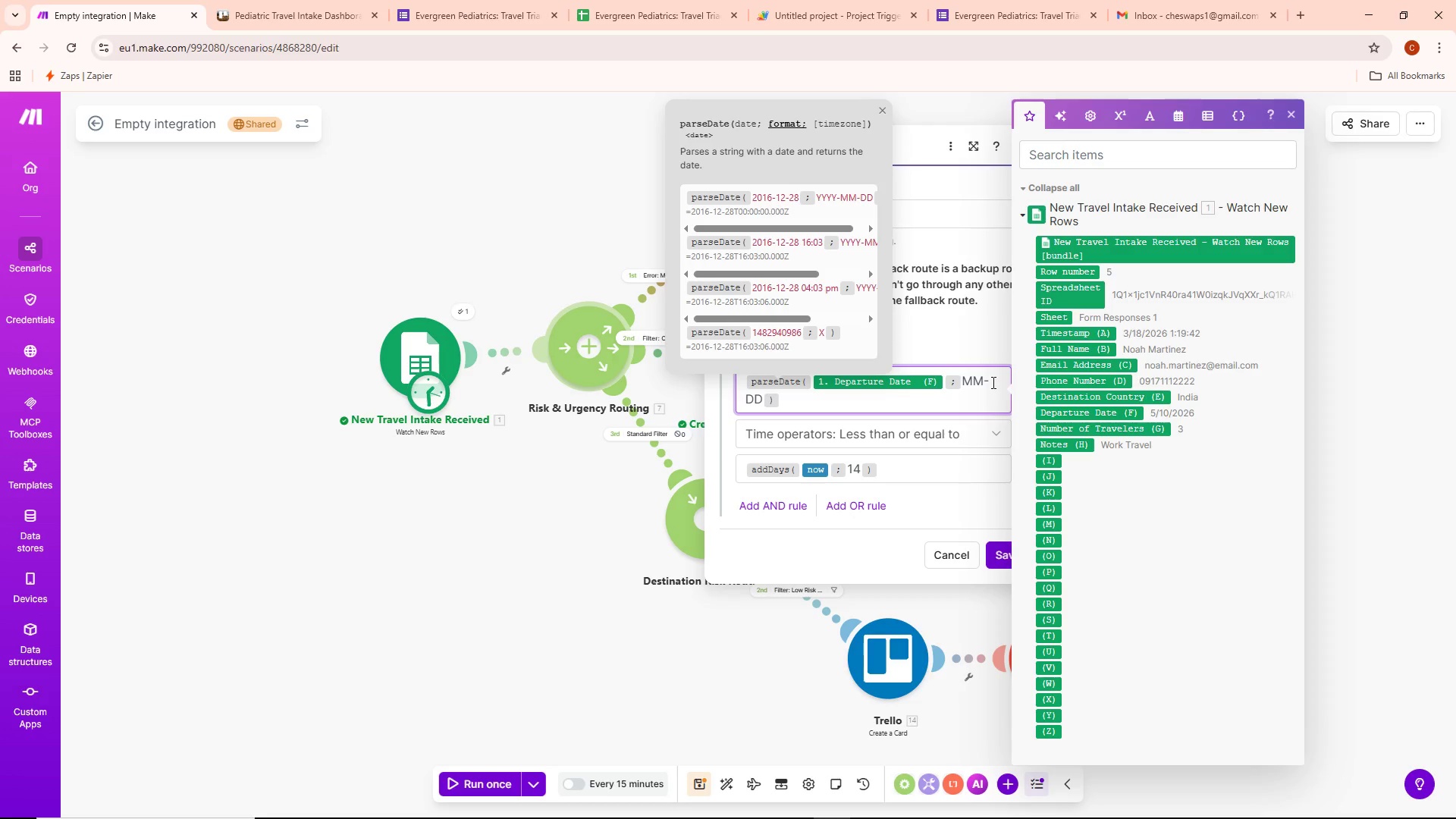 
left_click([992, 382])
 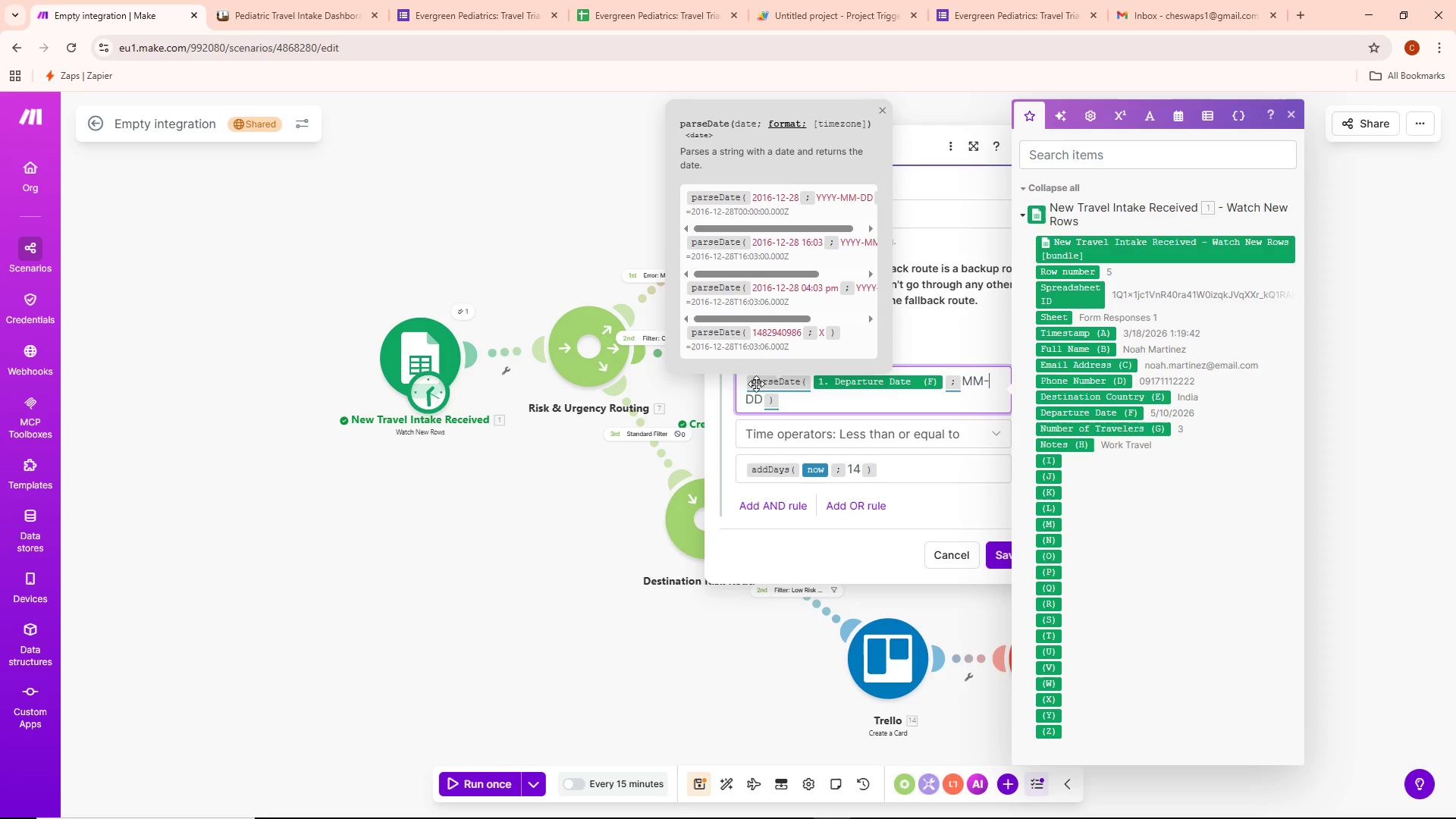 
left_click([764, 397])
 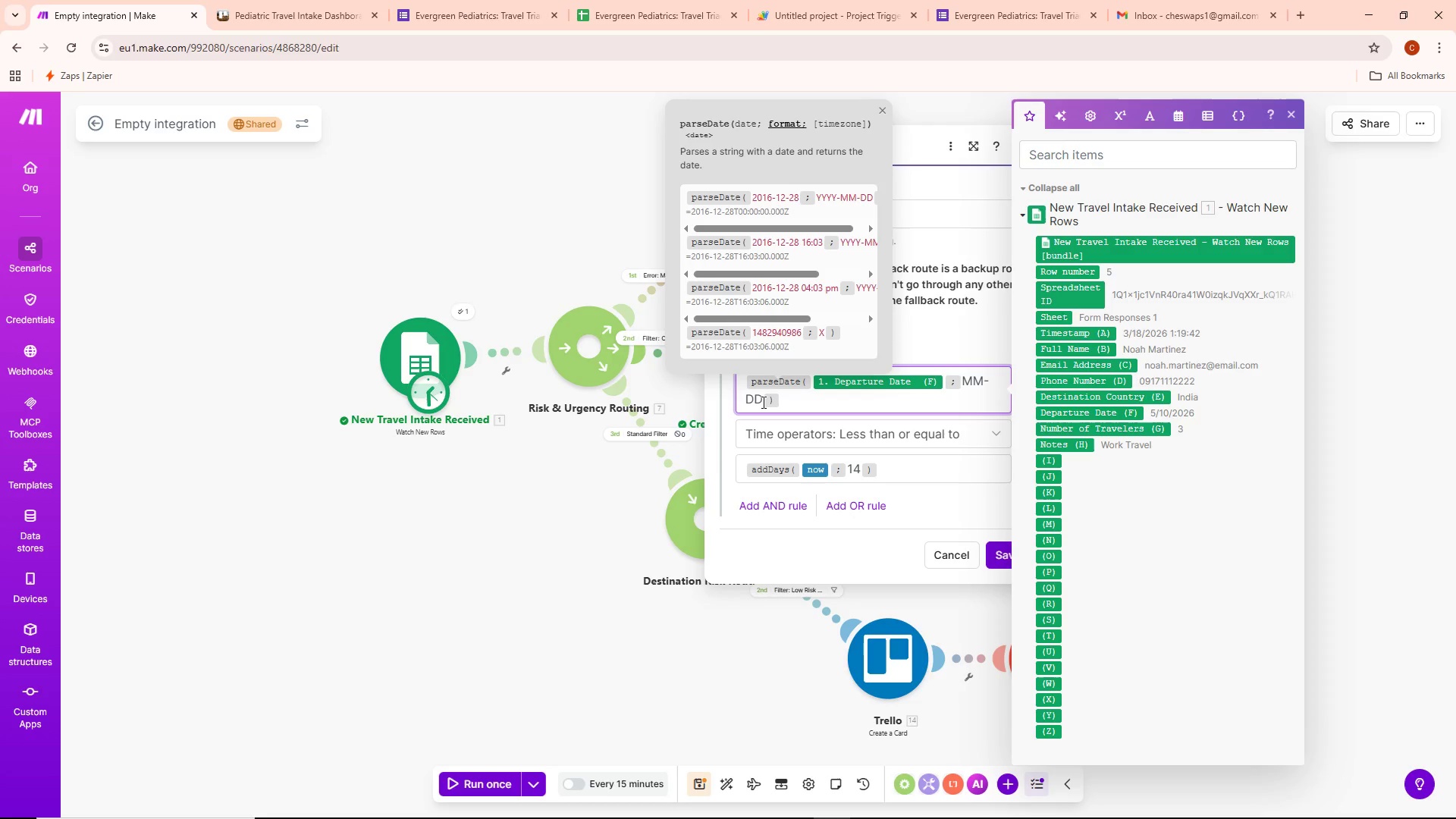 
type(-YYYY)
 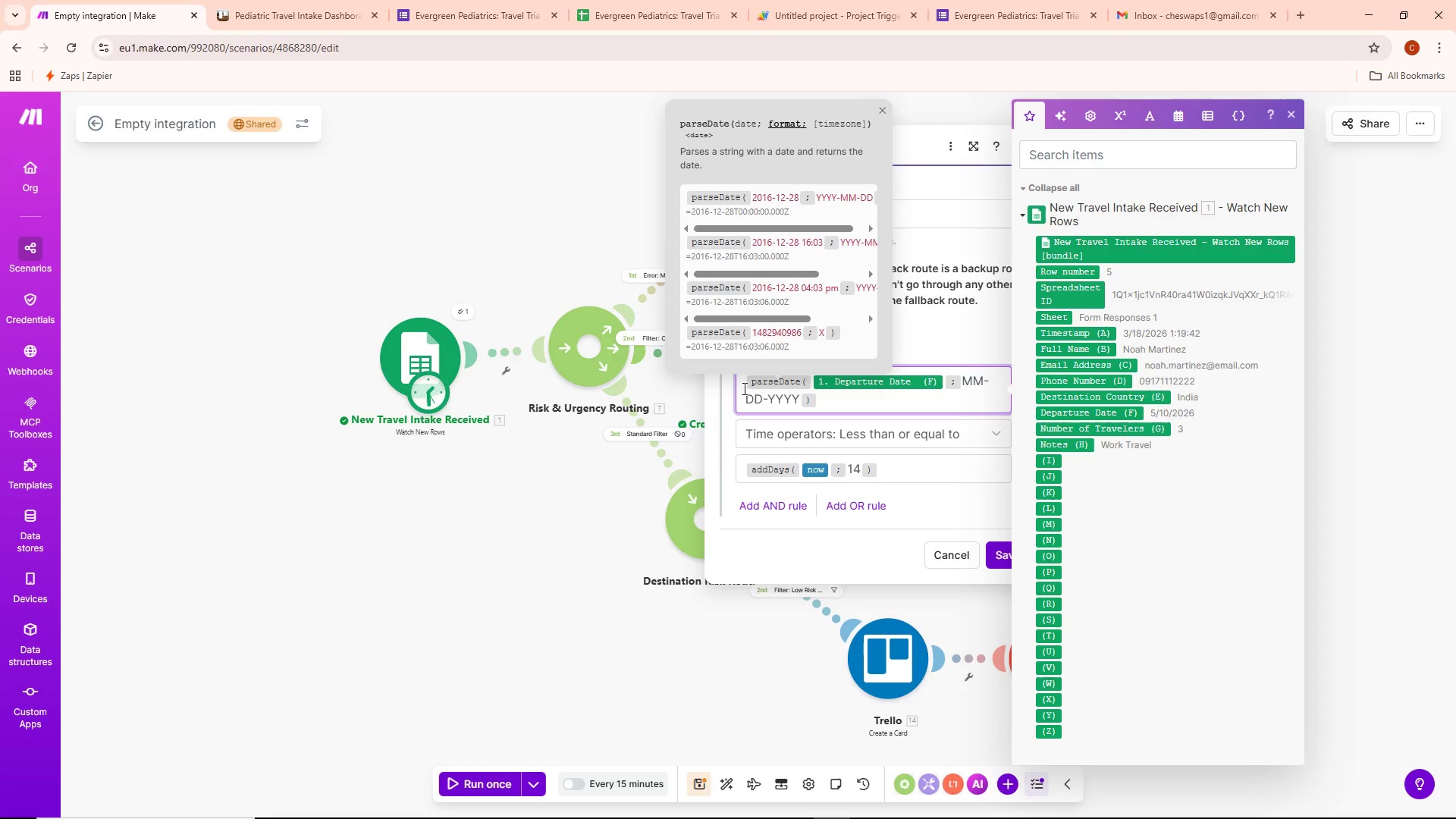 
left_click([460, 314])
 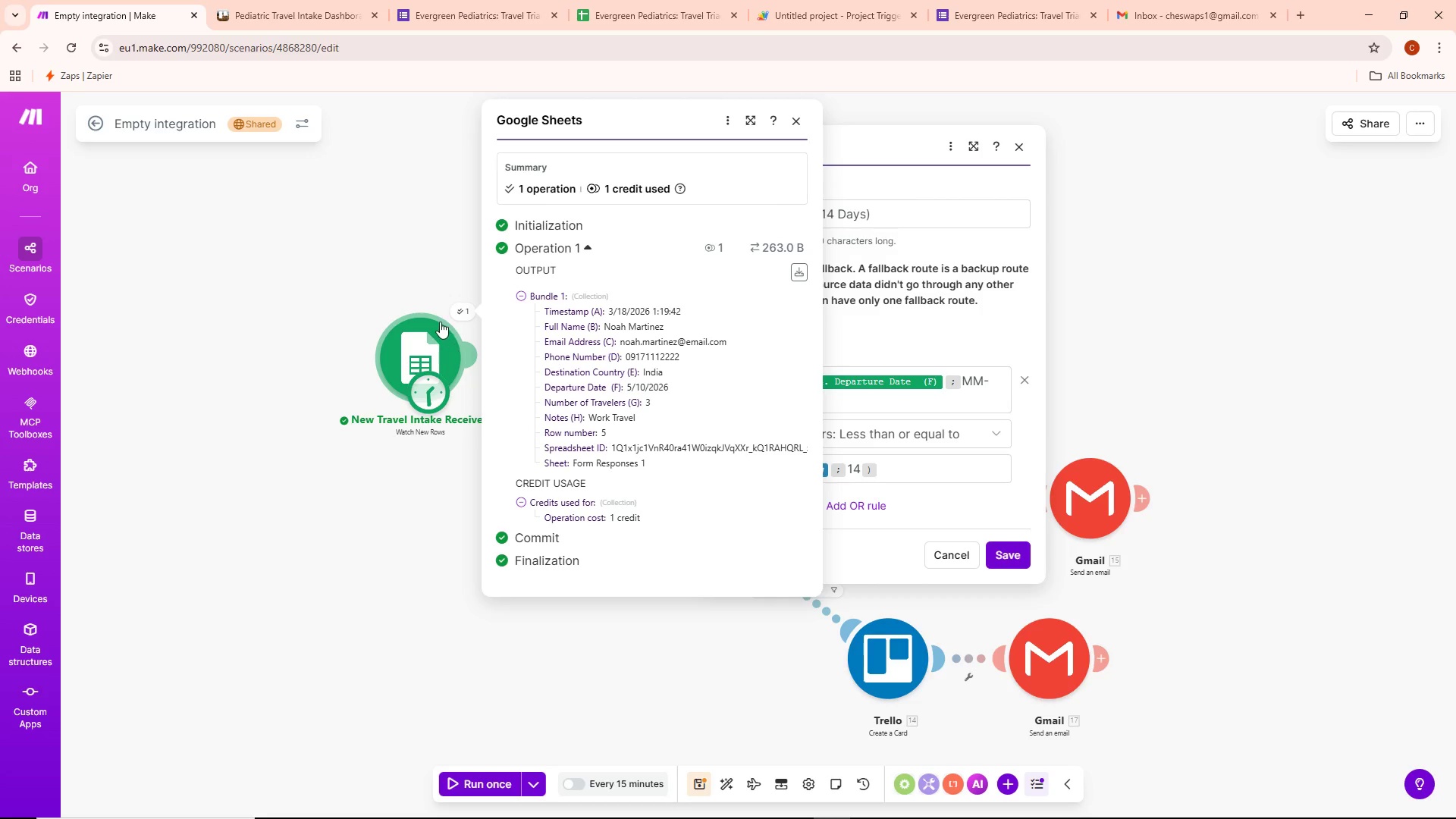 
left_click([416, 275])
 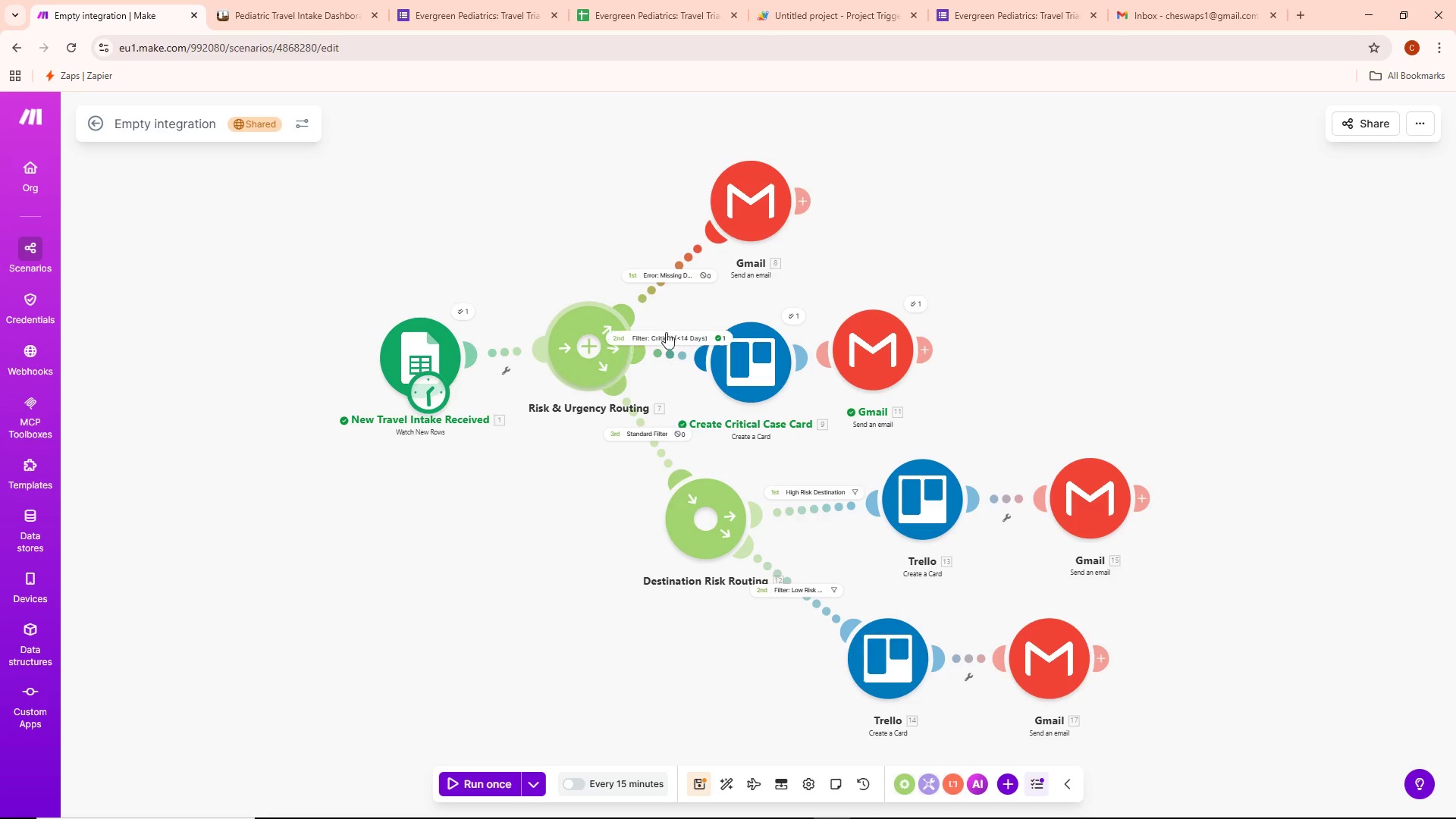 
left_click([667, 337])
 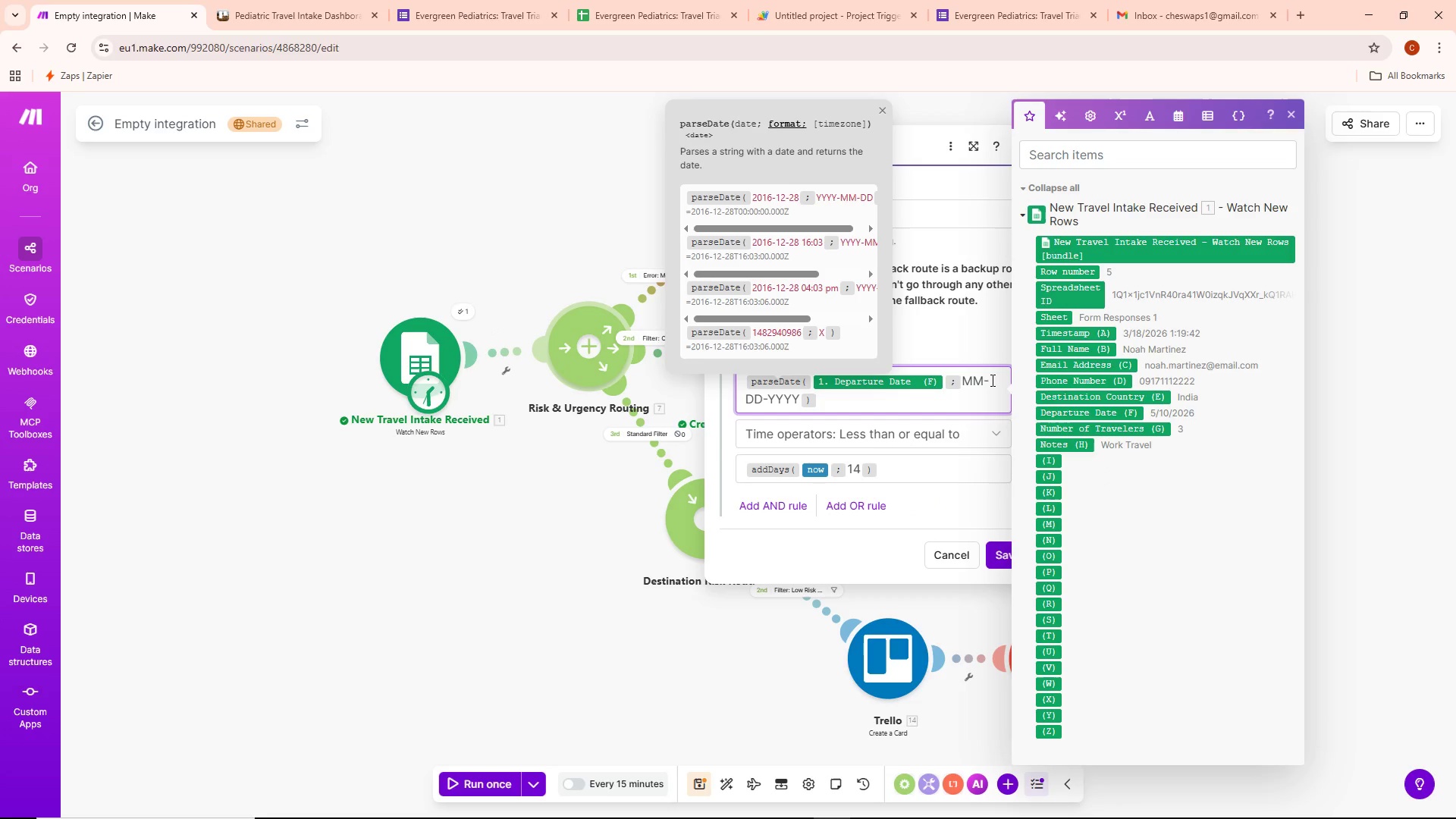 
key(Backspace)
 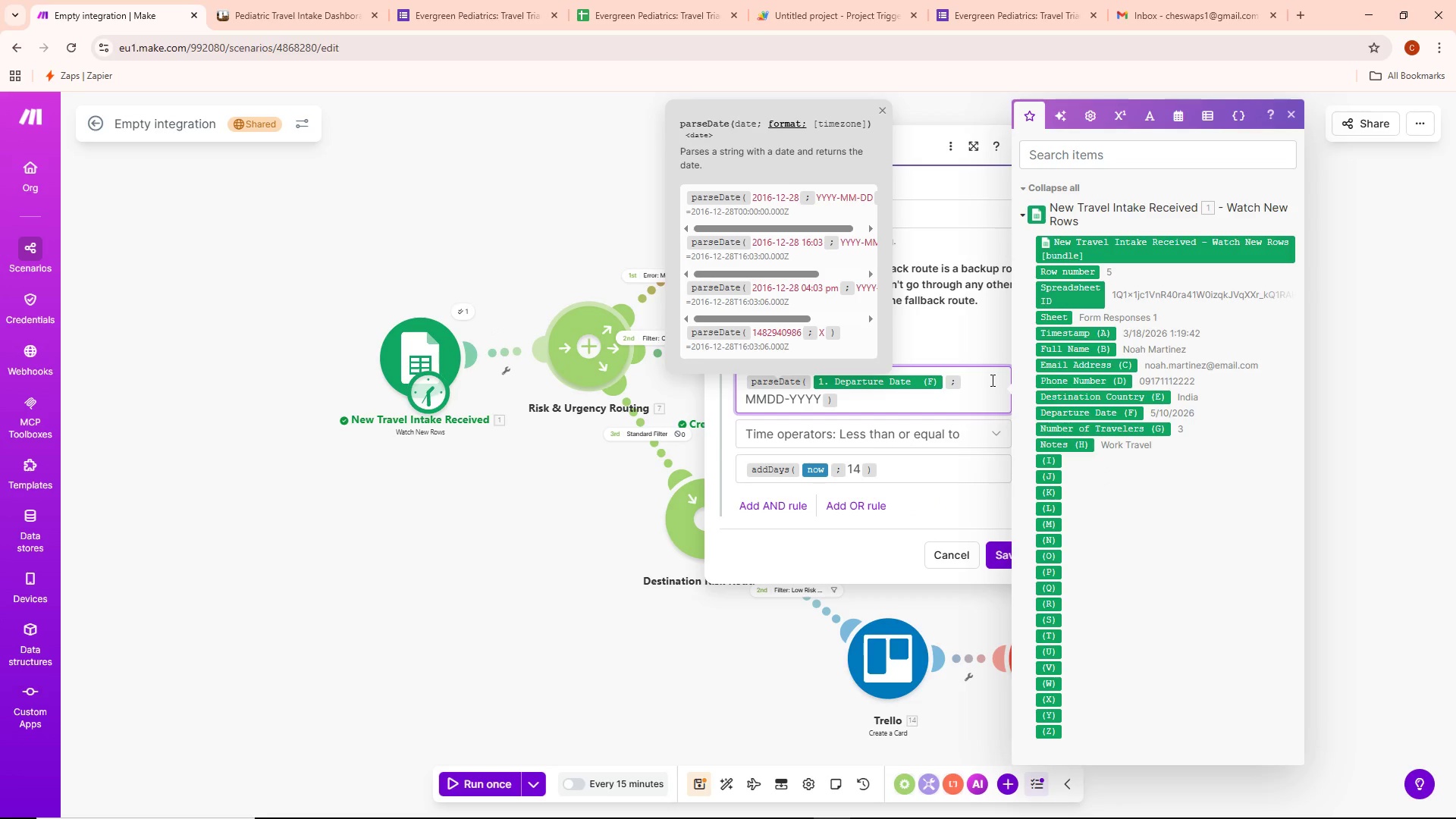 
key(Slash)
 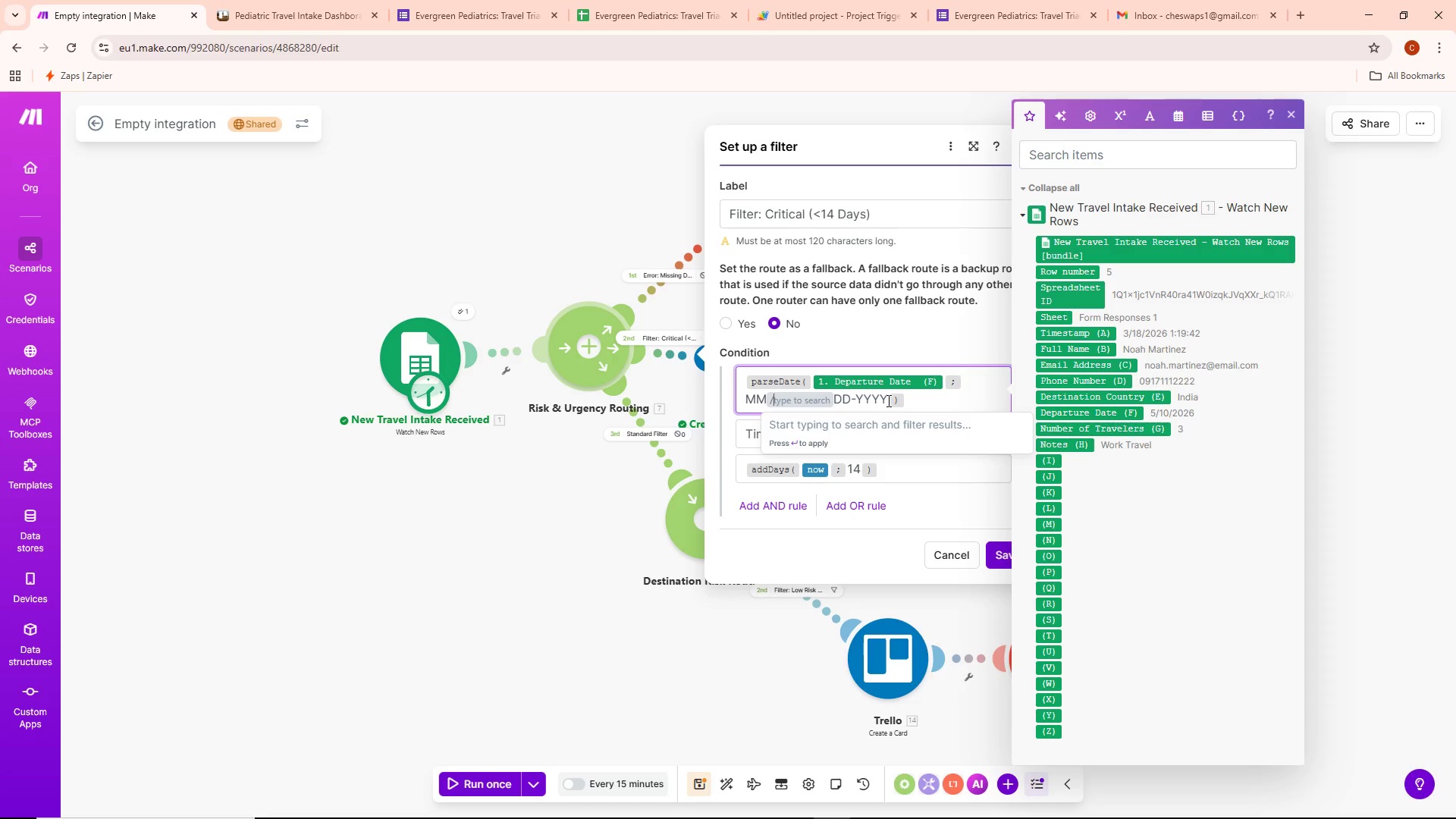 
wait(7.14)
 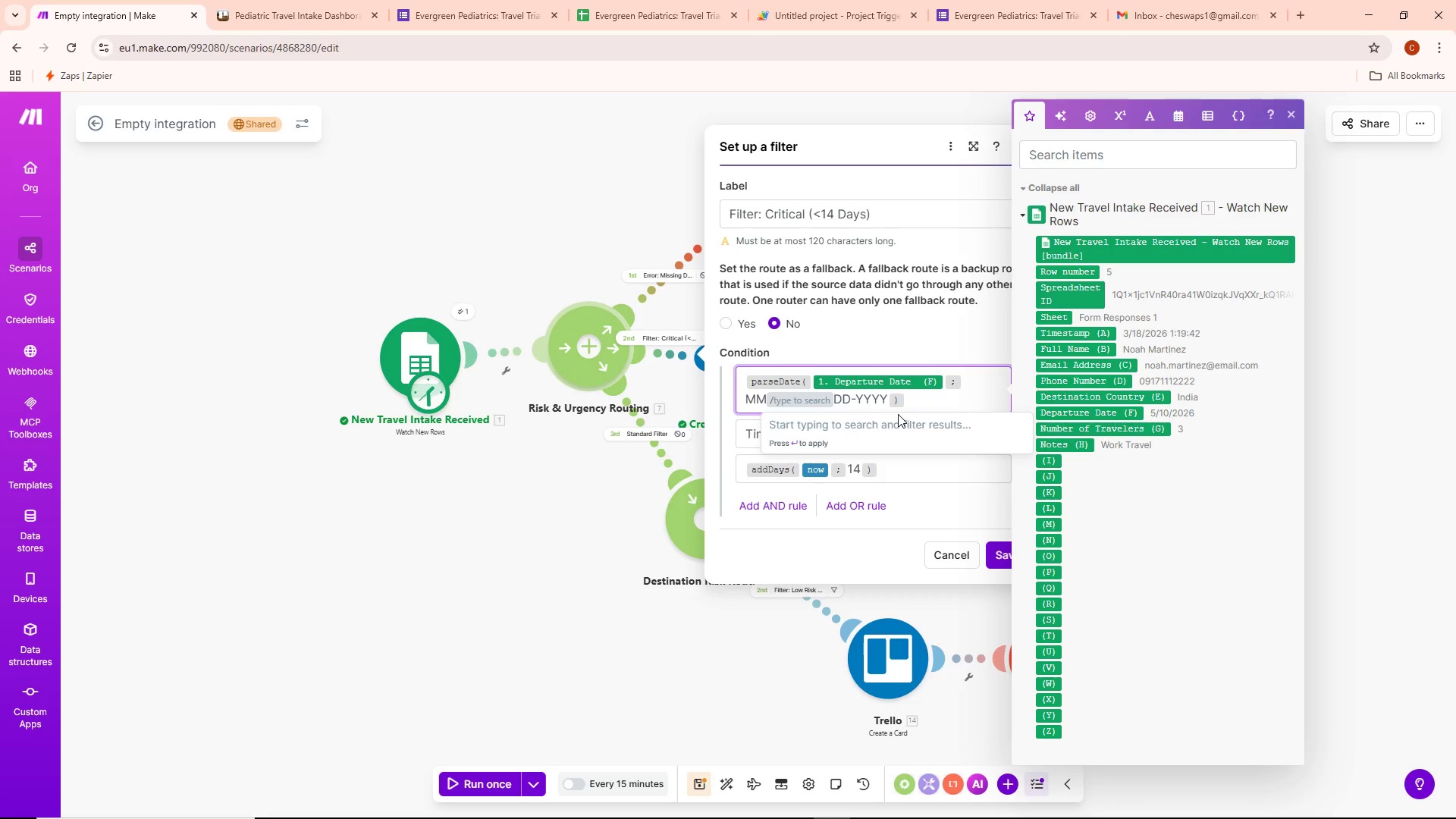 
left_click([930, 406])
 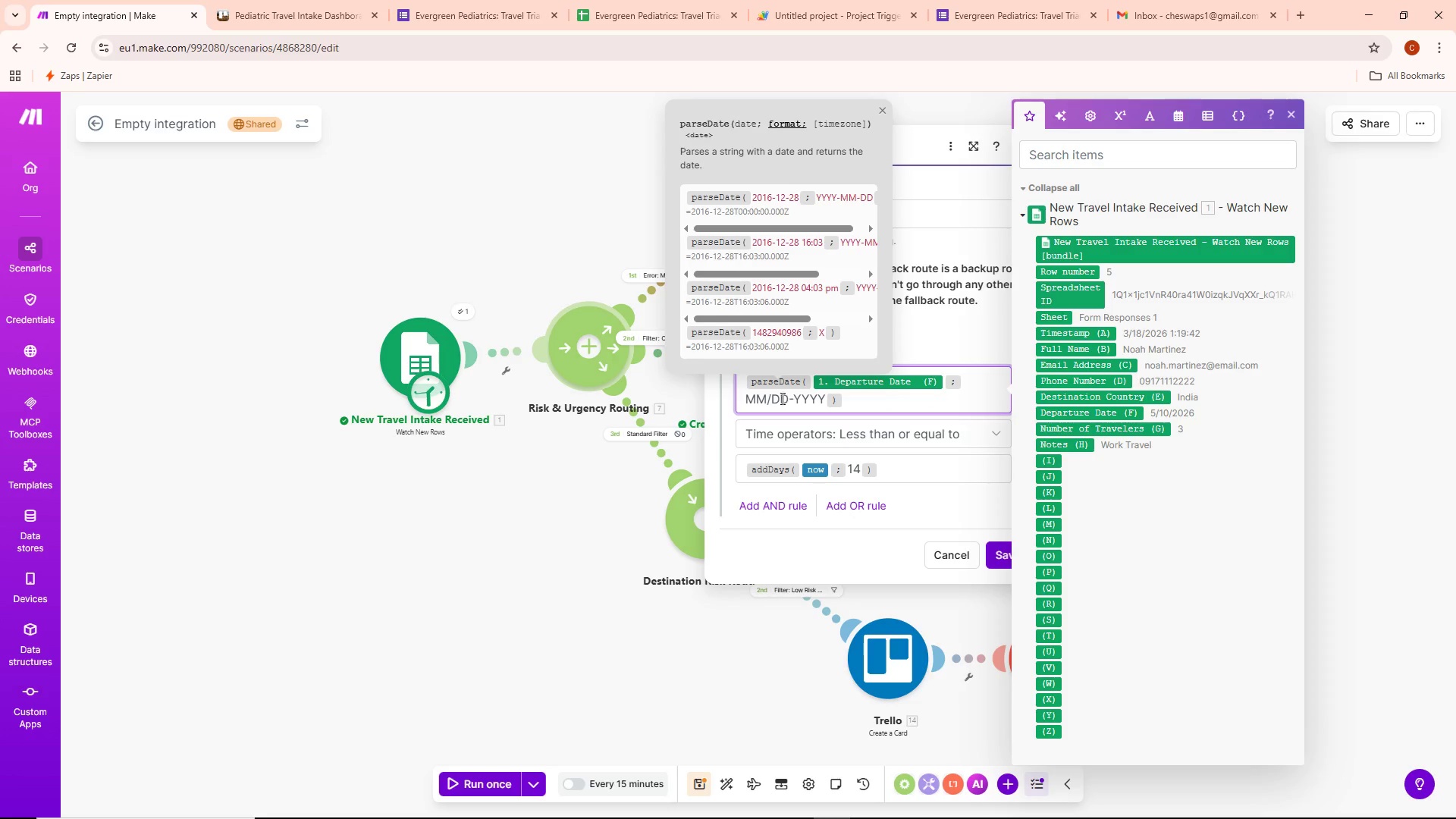 
left_click([796, 395])
 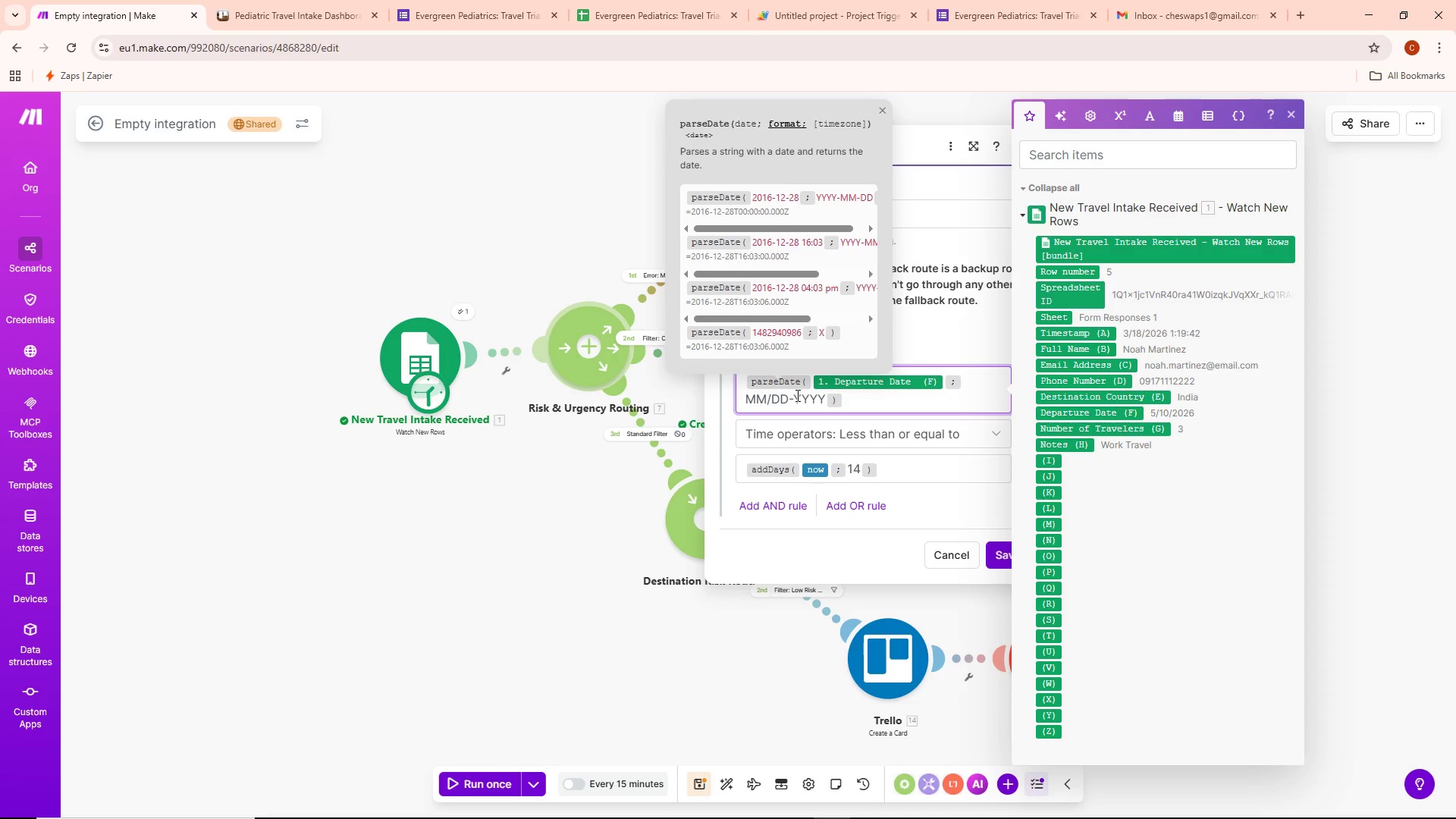 
key(Backspace)
 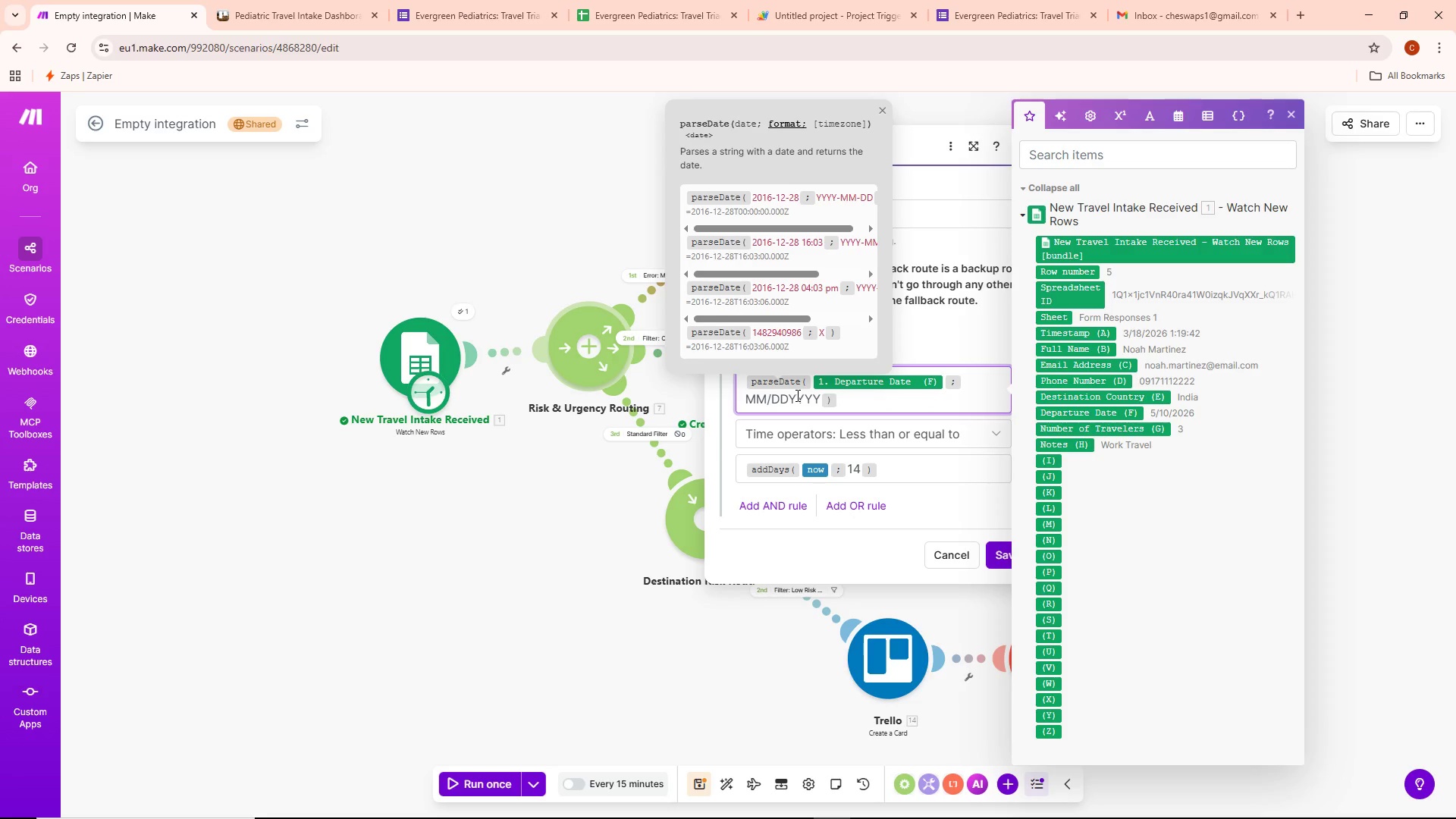 
key(Slash)
 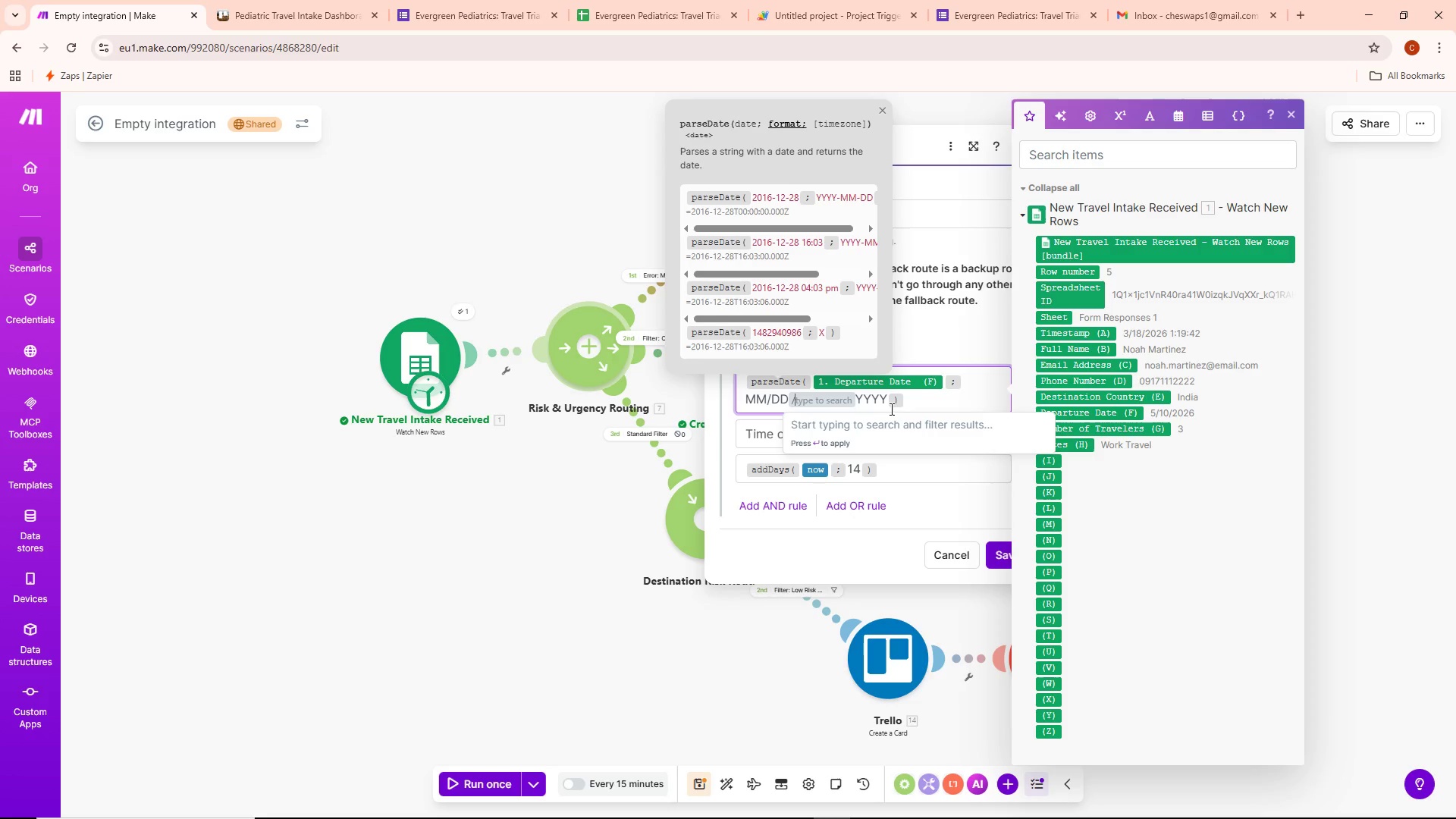 
left_click([918, 398])
 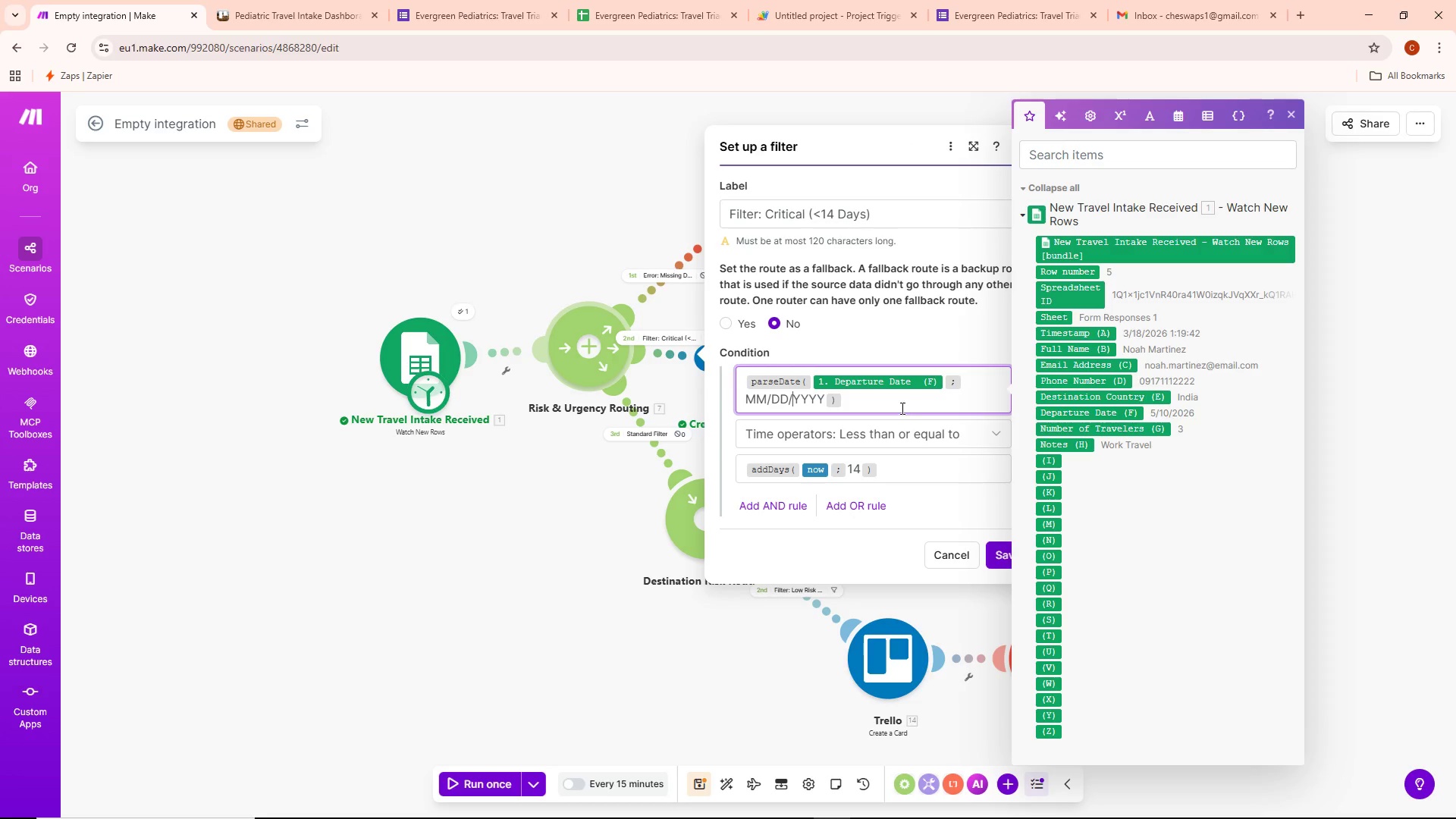 
left_click([998, 553])
 